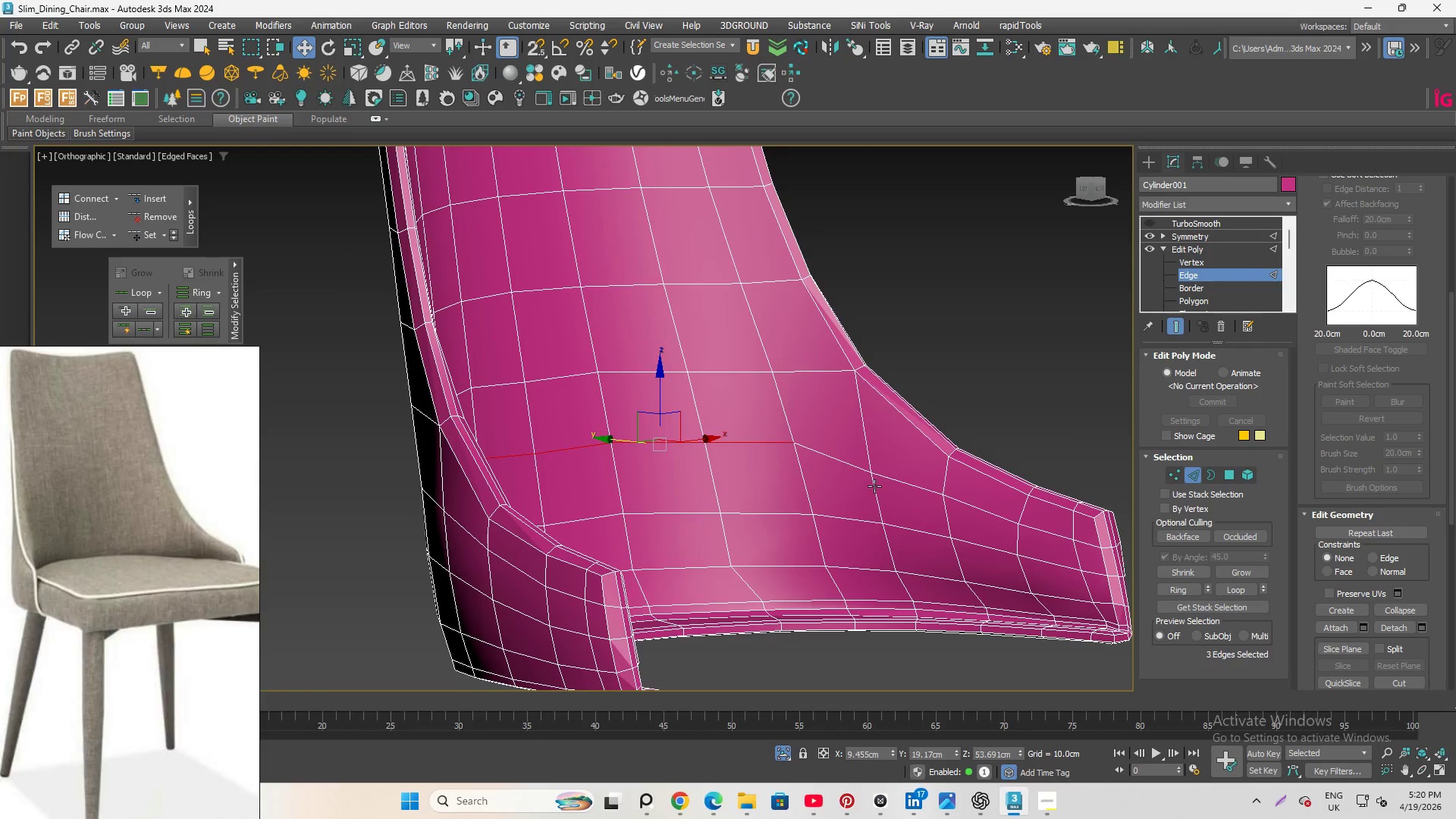 
left_click([149, 233])
 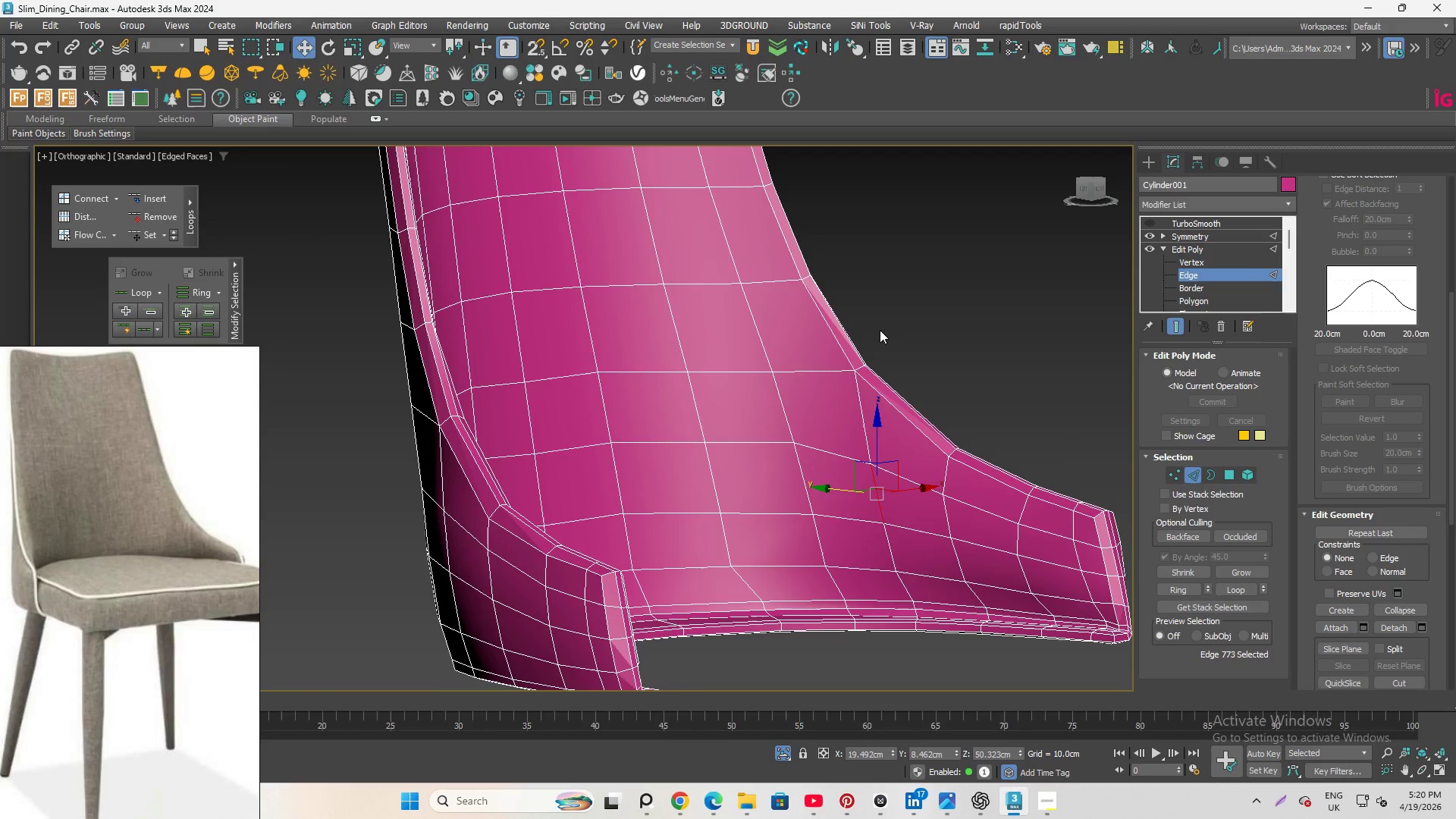 
hold_key(key=AltLeft, duration=2.17)
 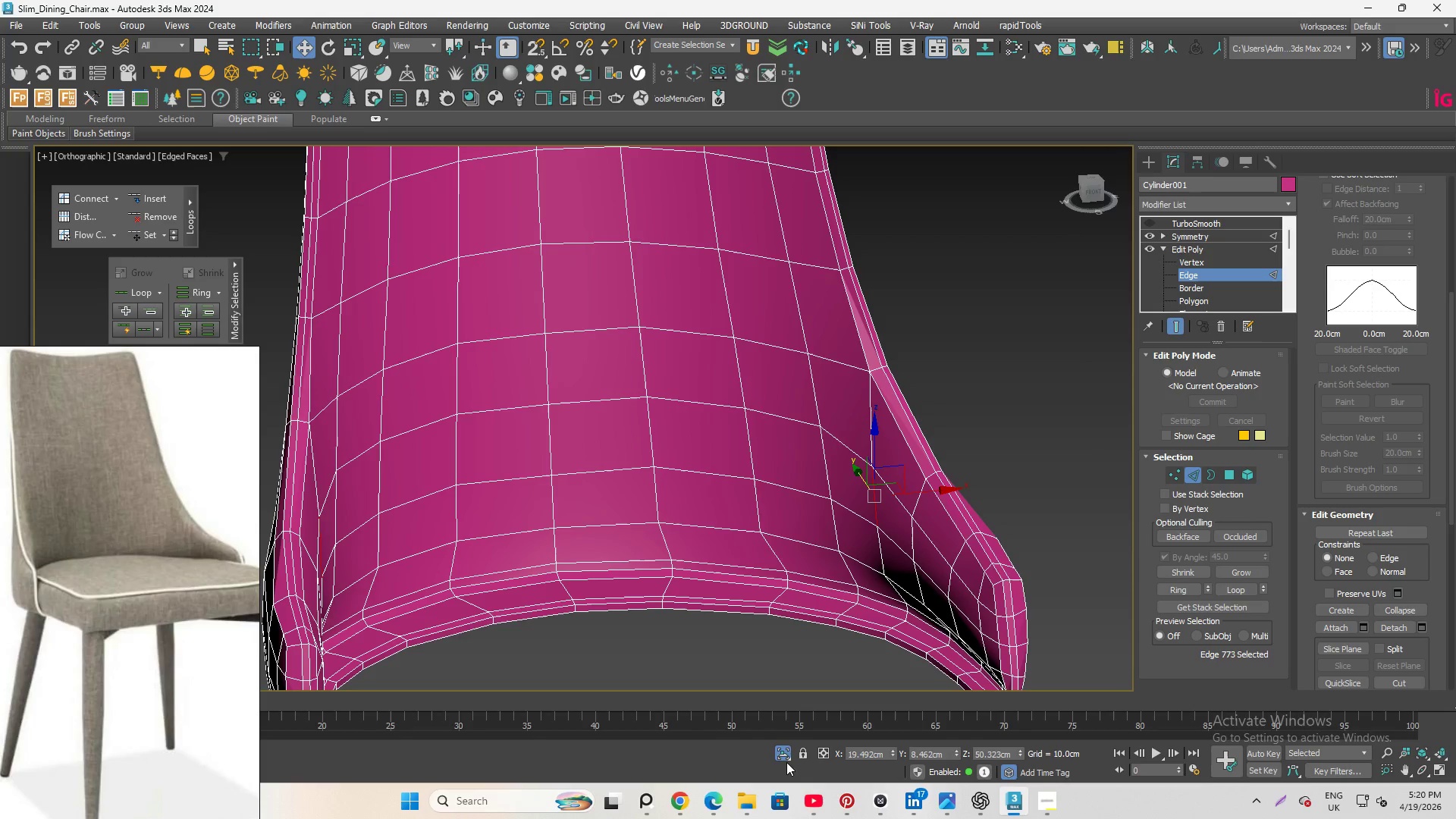 
left_click([787, 751])
 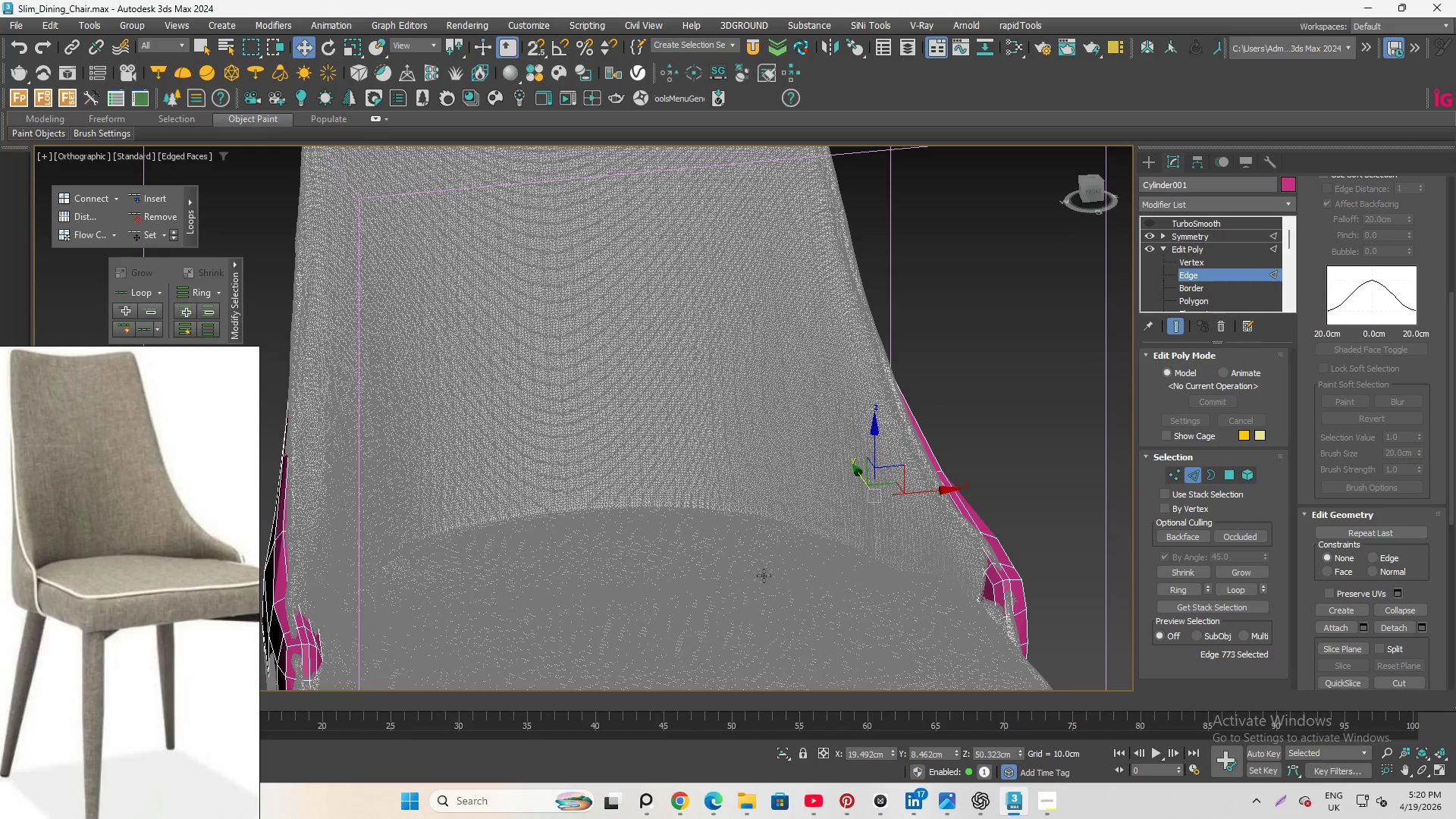 
key(Control+S)
 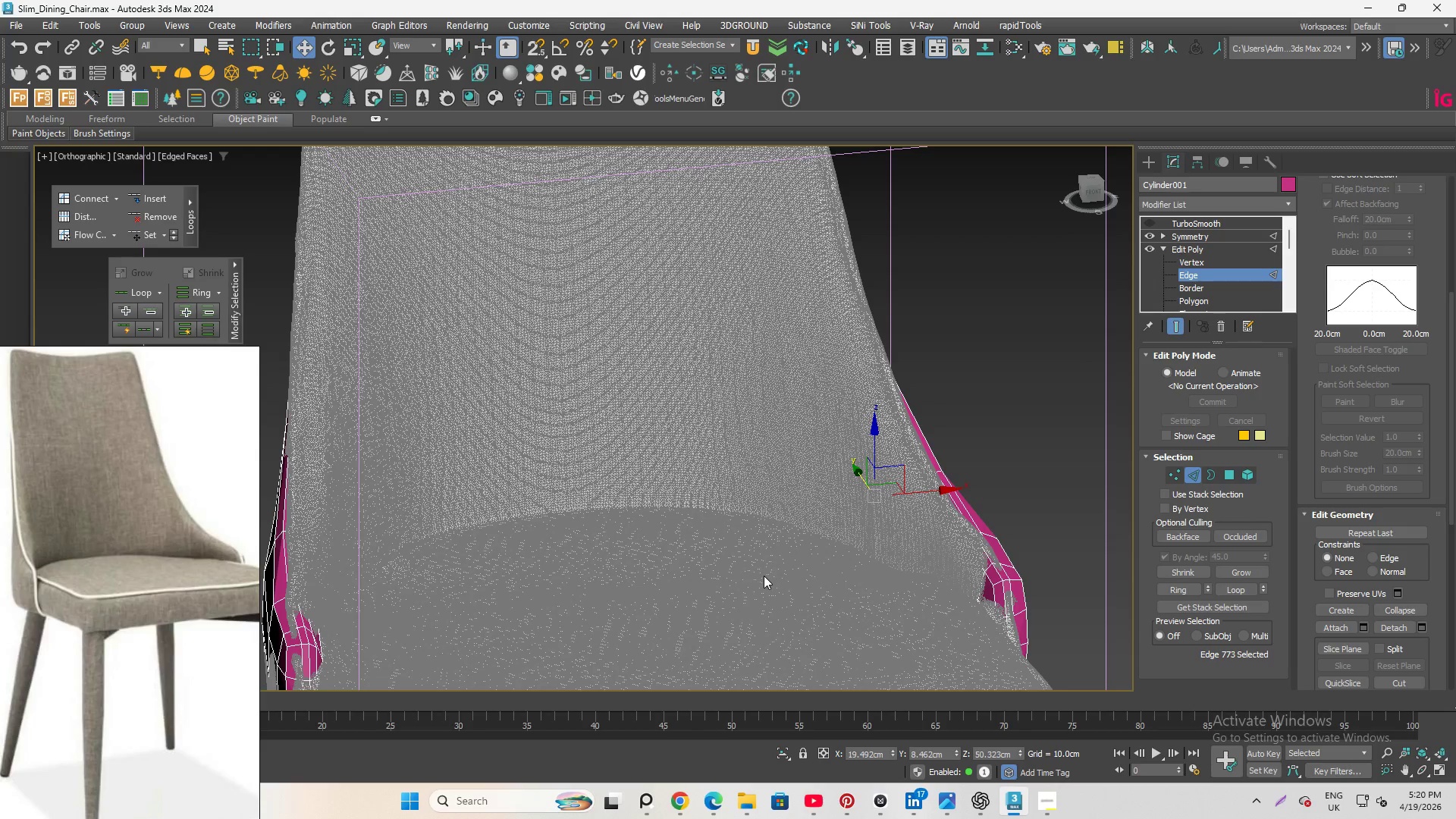 
wait(8.56)
 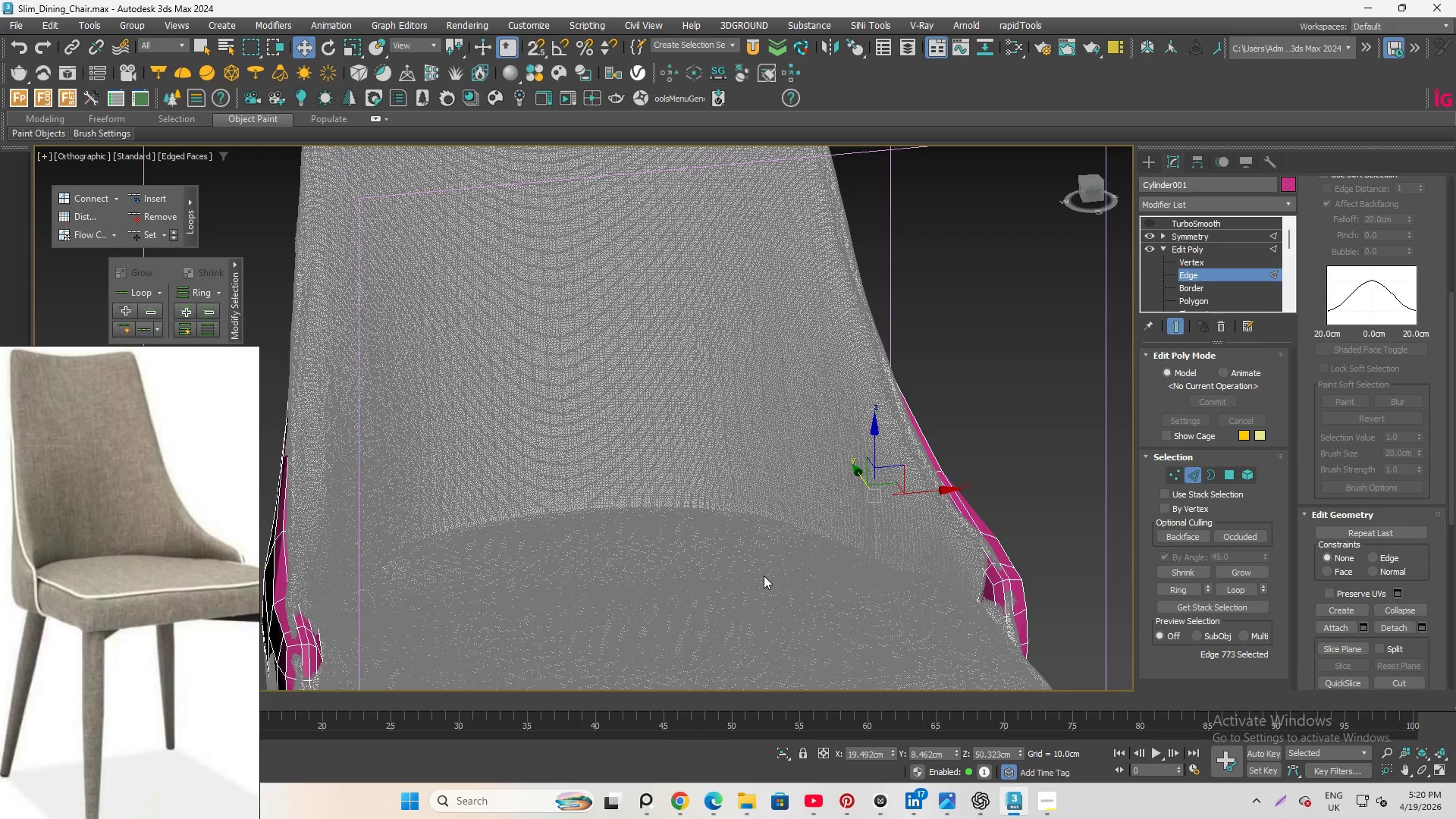 
hold_key(key=AltLeft, duration=2.33)
 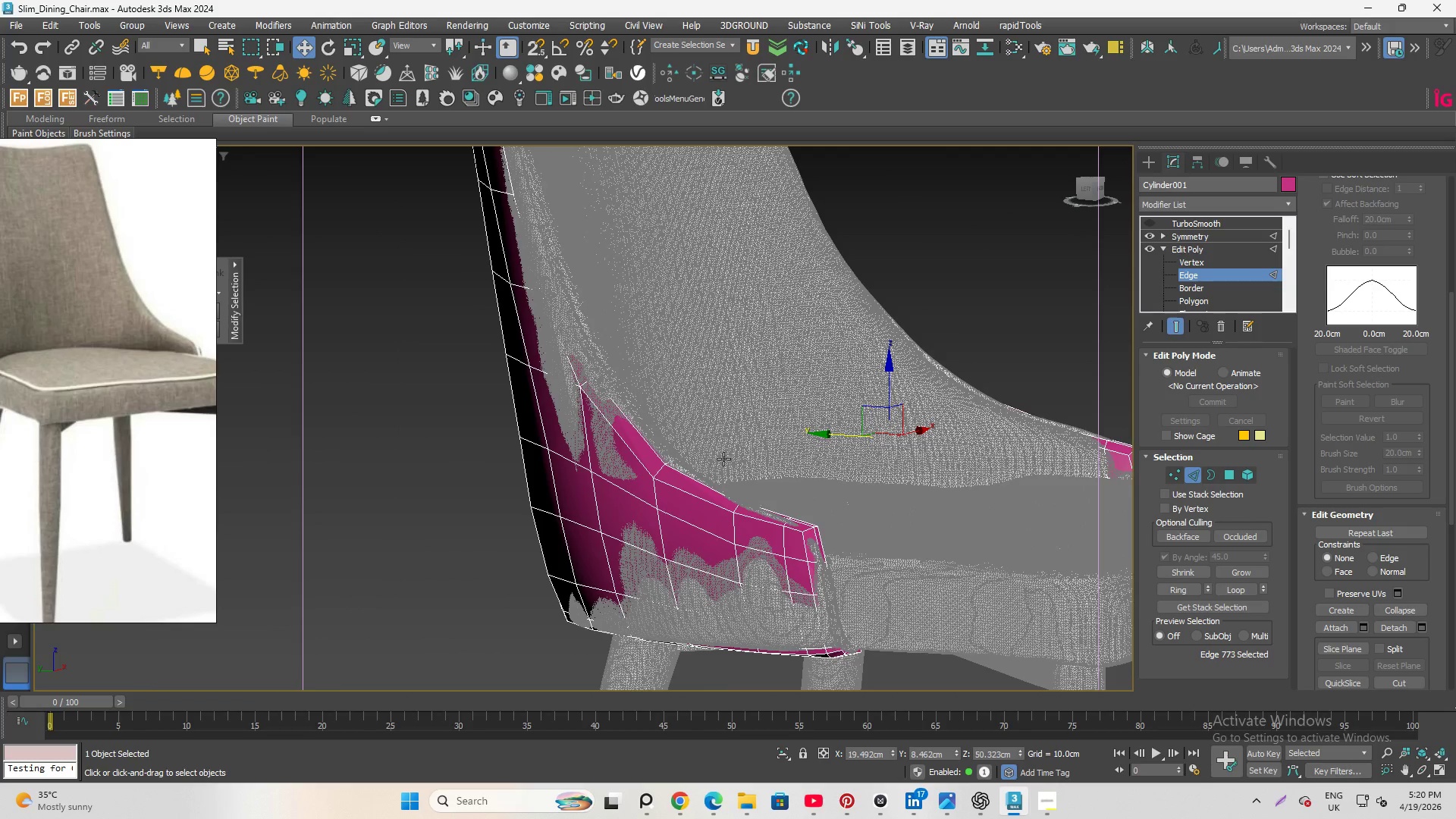 
scroll: coordinate [635, 550], scroll_direction: down, amount: 2.0
 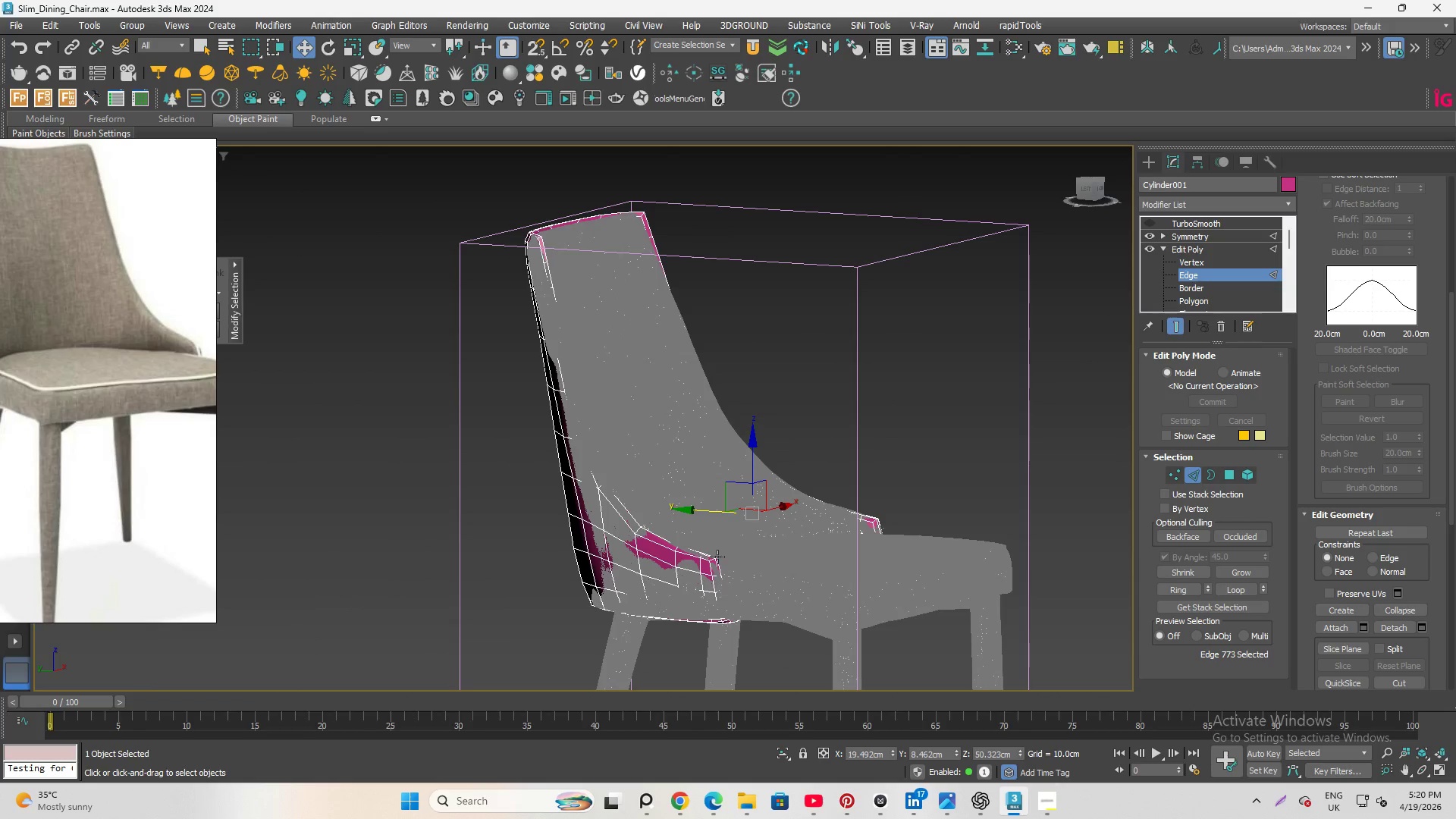 
hold_key(key=AltLeft, duration=0.84)
 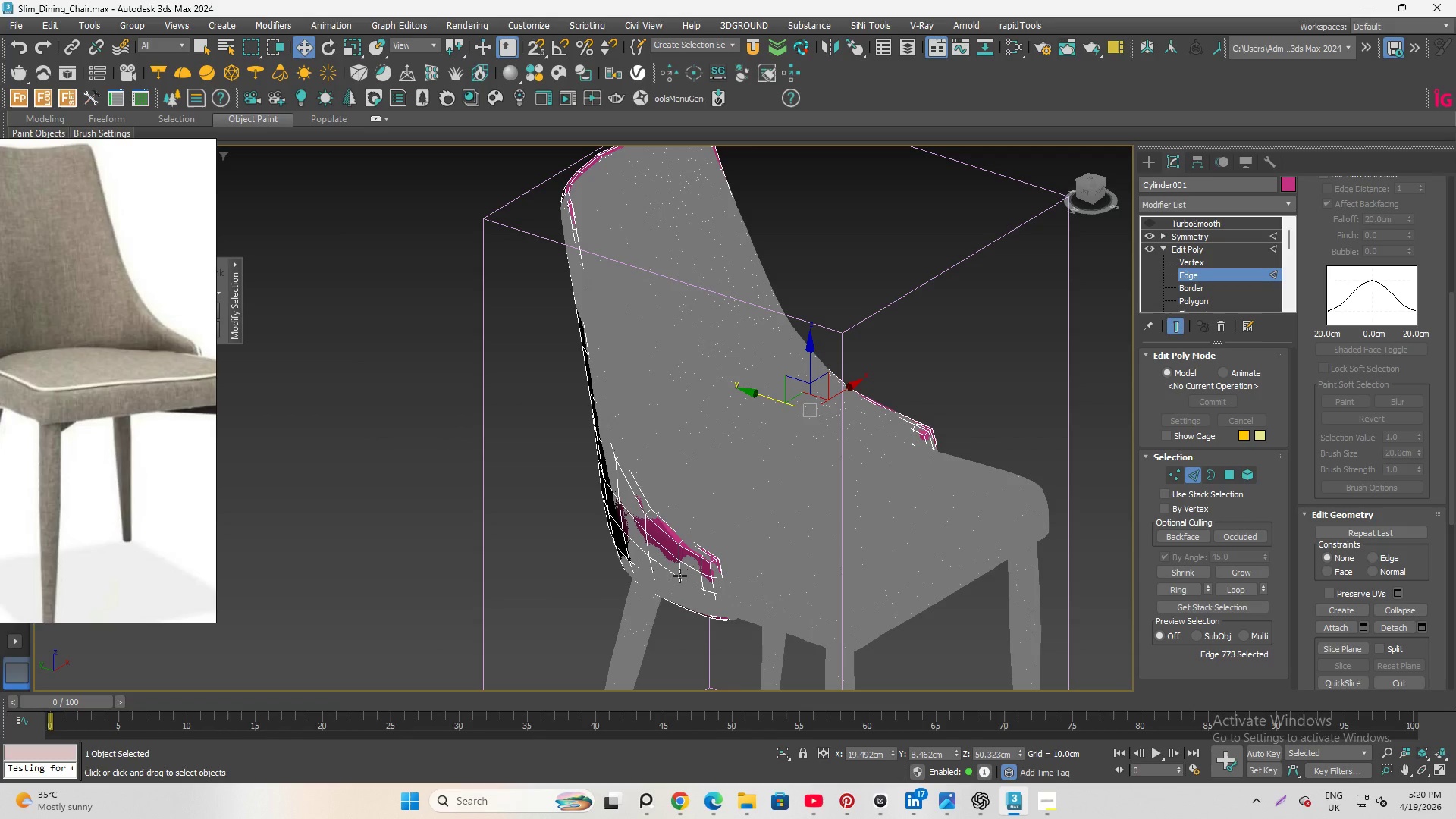 
key(F4)
 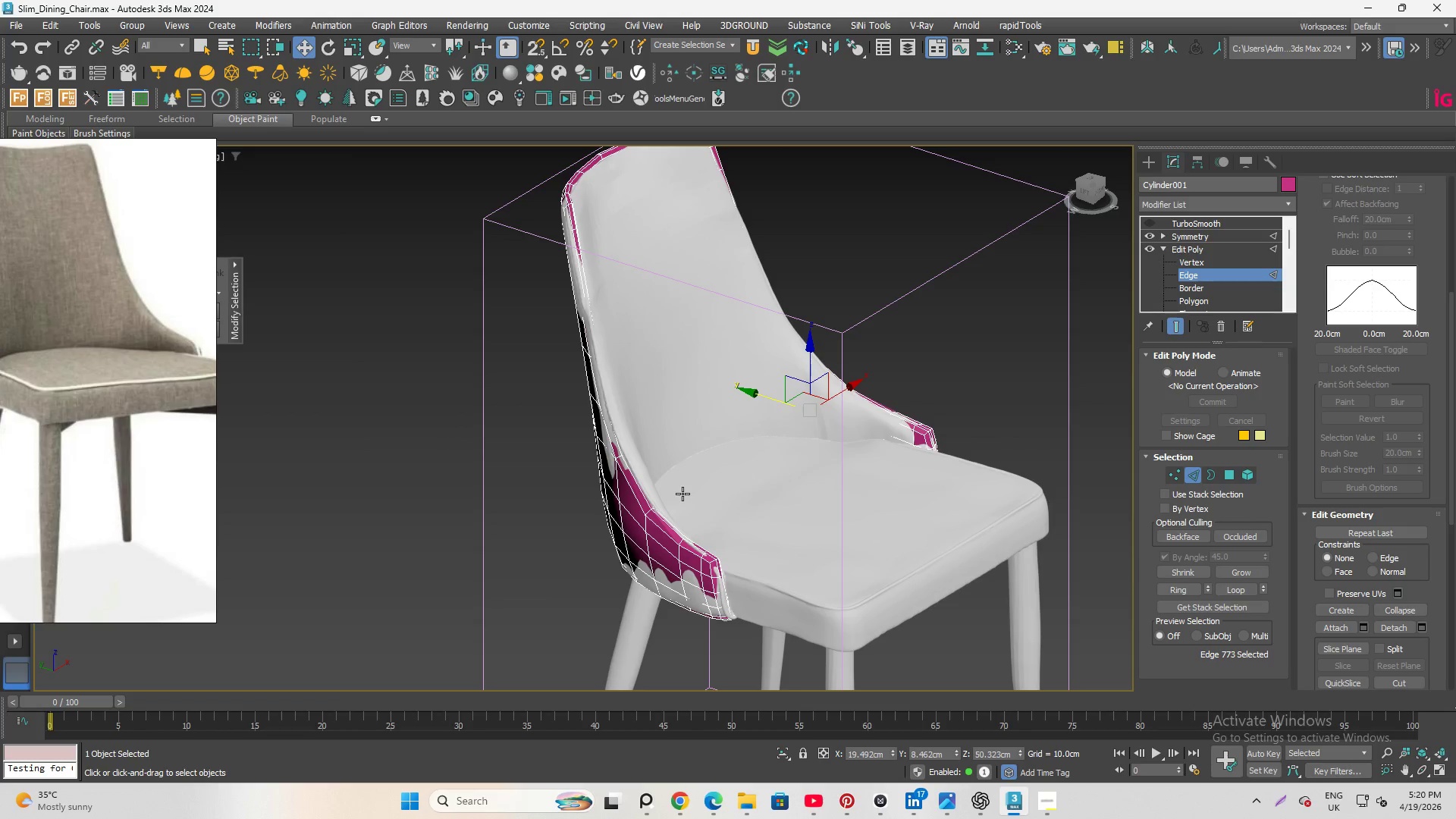 
hold_key(key=AltLeft, duration=3.66)
 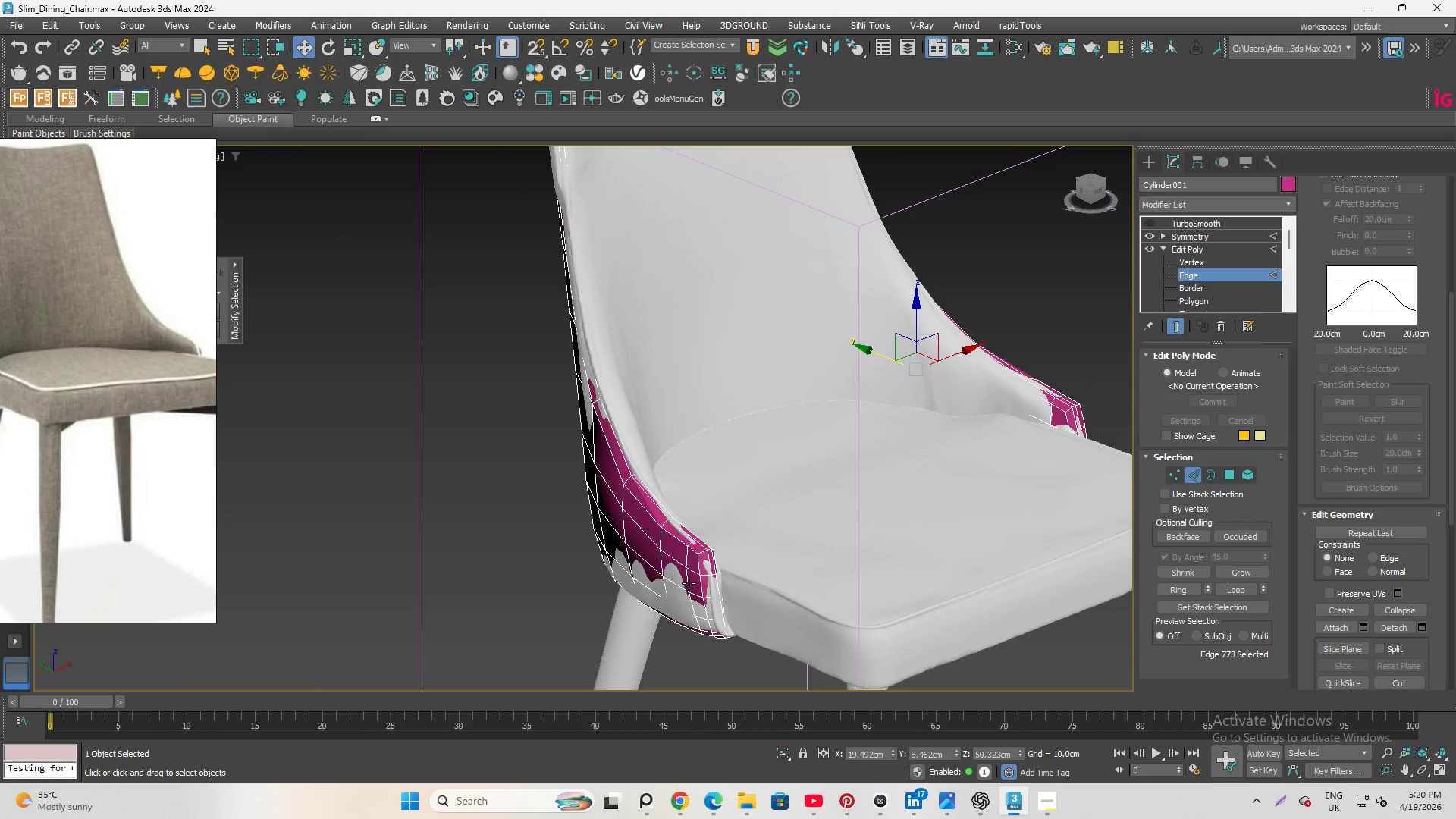 
hold_key(key=AltLeft, duration=2.42)
 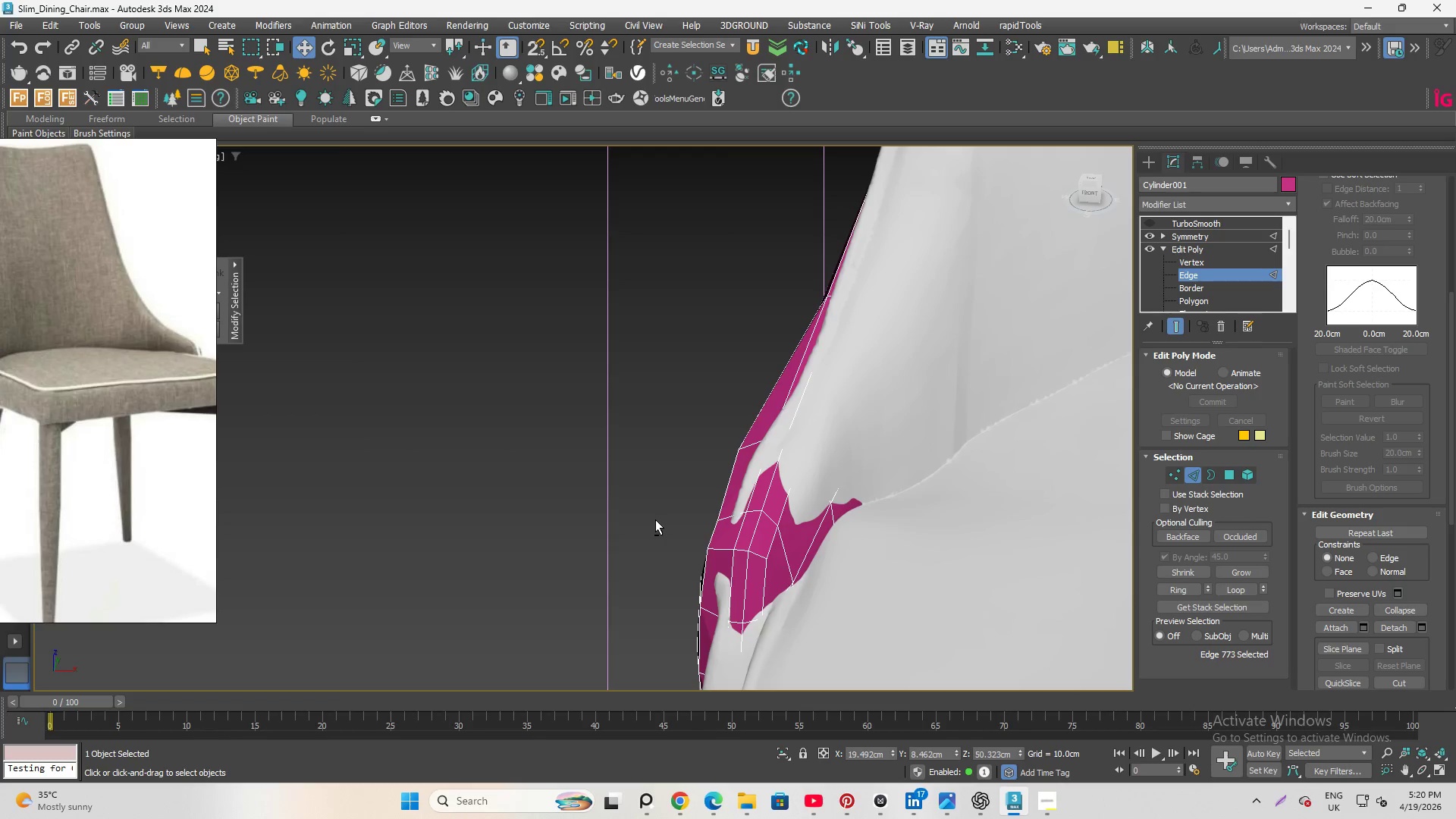 
scroll: coordinate [675, 543], scroll_direction: up, amount: 4.0
 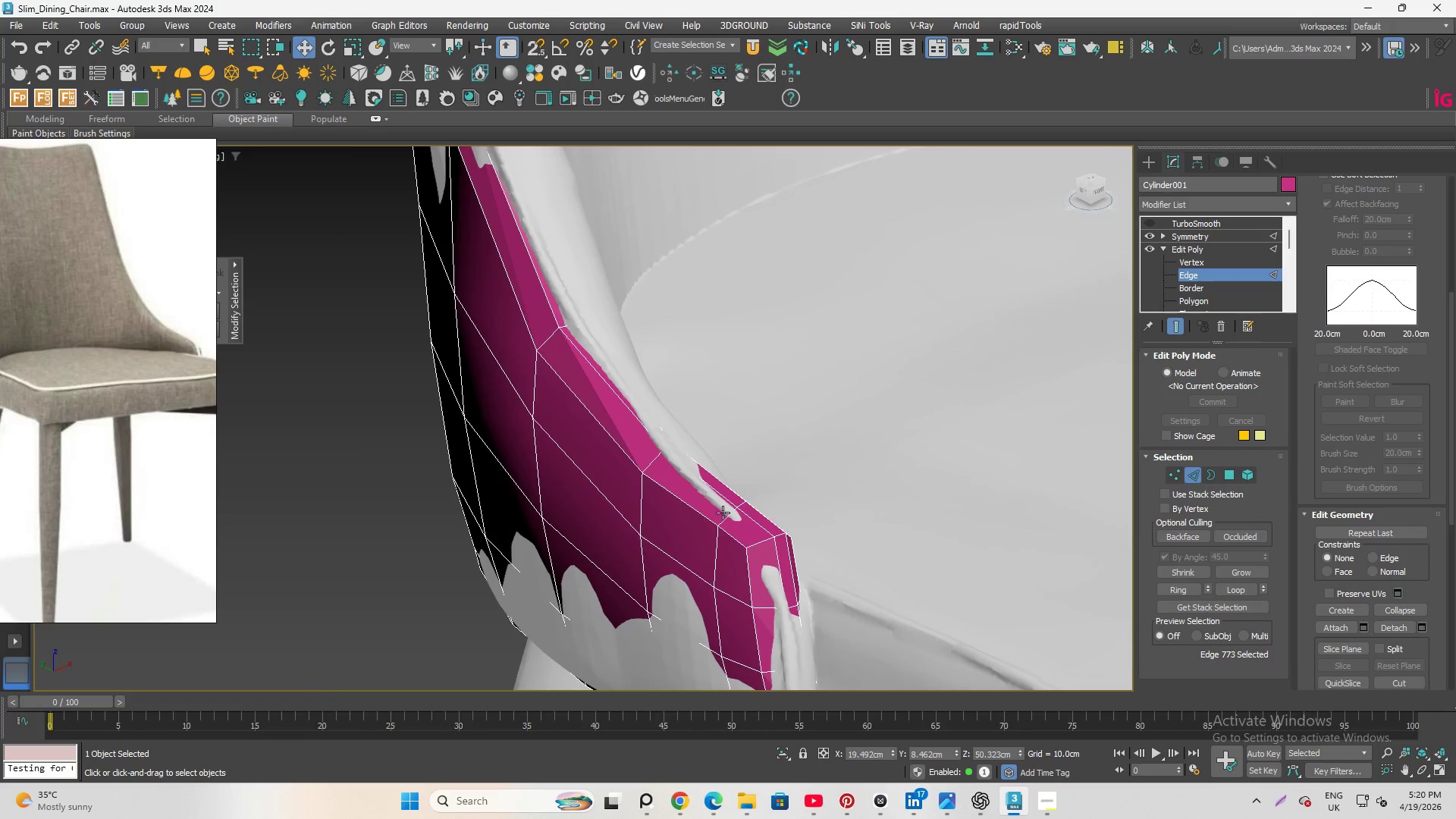 
wait(9.62)
 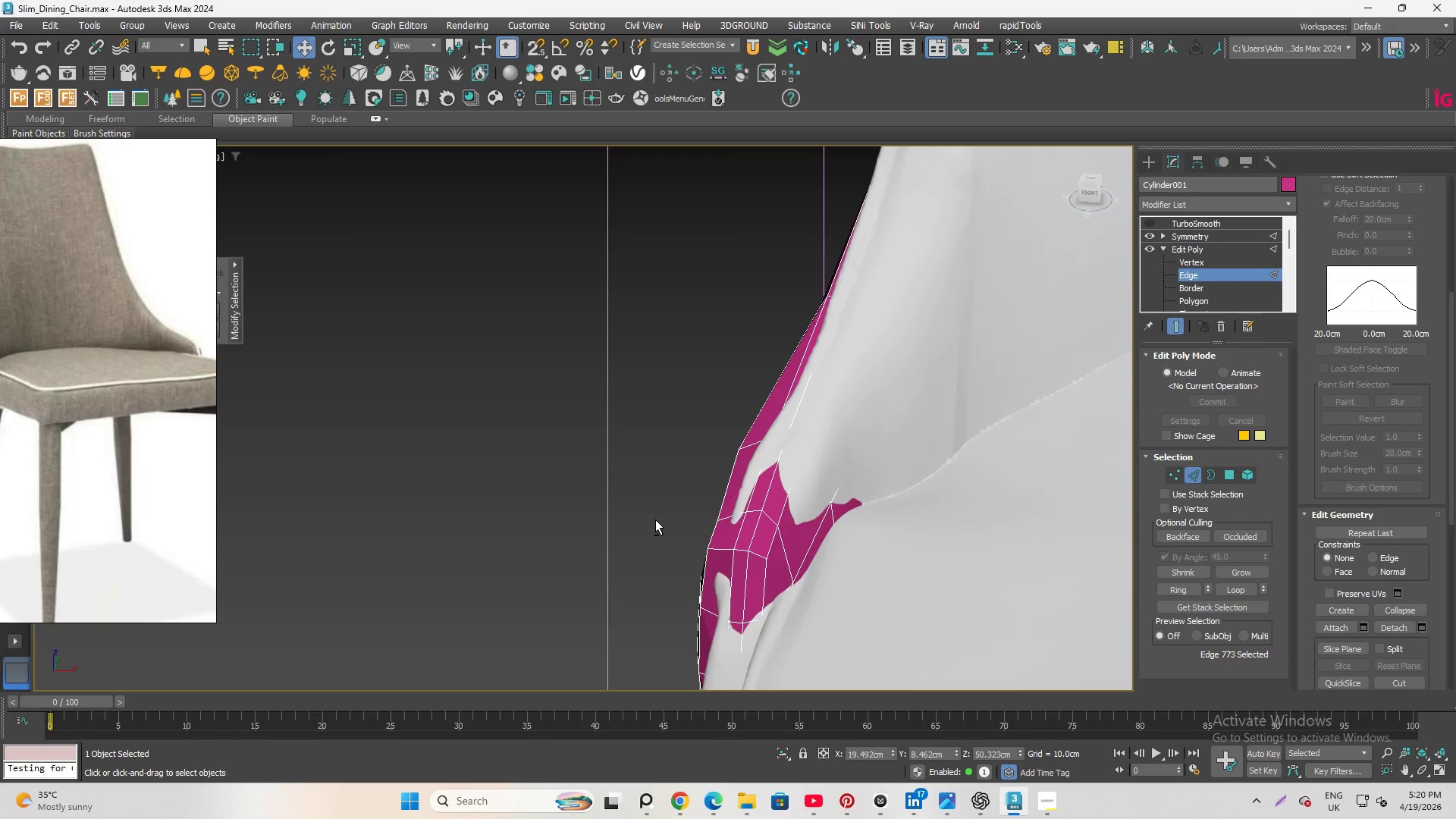 
scroll: coordinate [635, 585], scroll_direction: down, amount: 5.0
 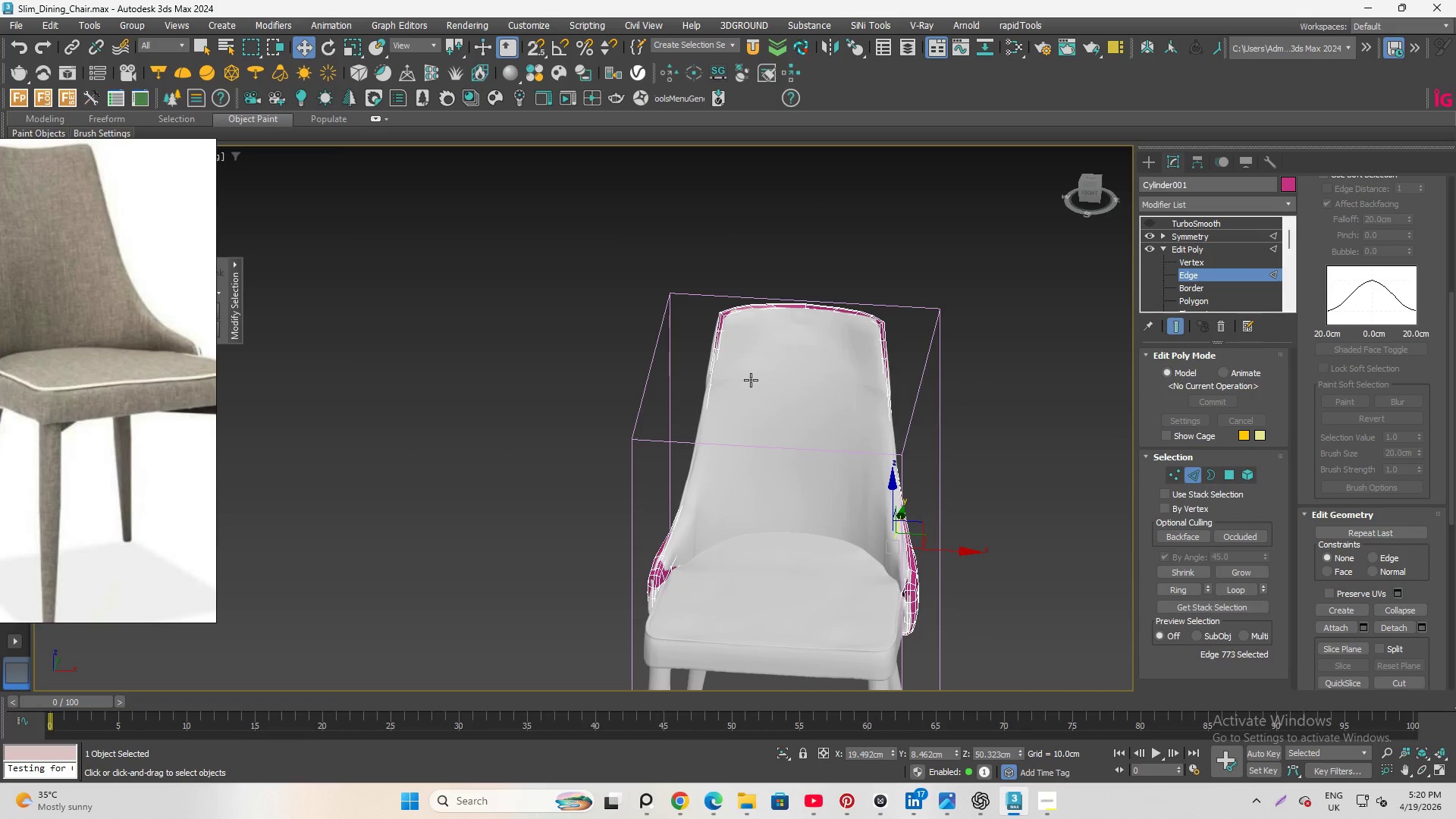 
hold_key(key=AltLeft, duration=0.81)
 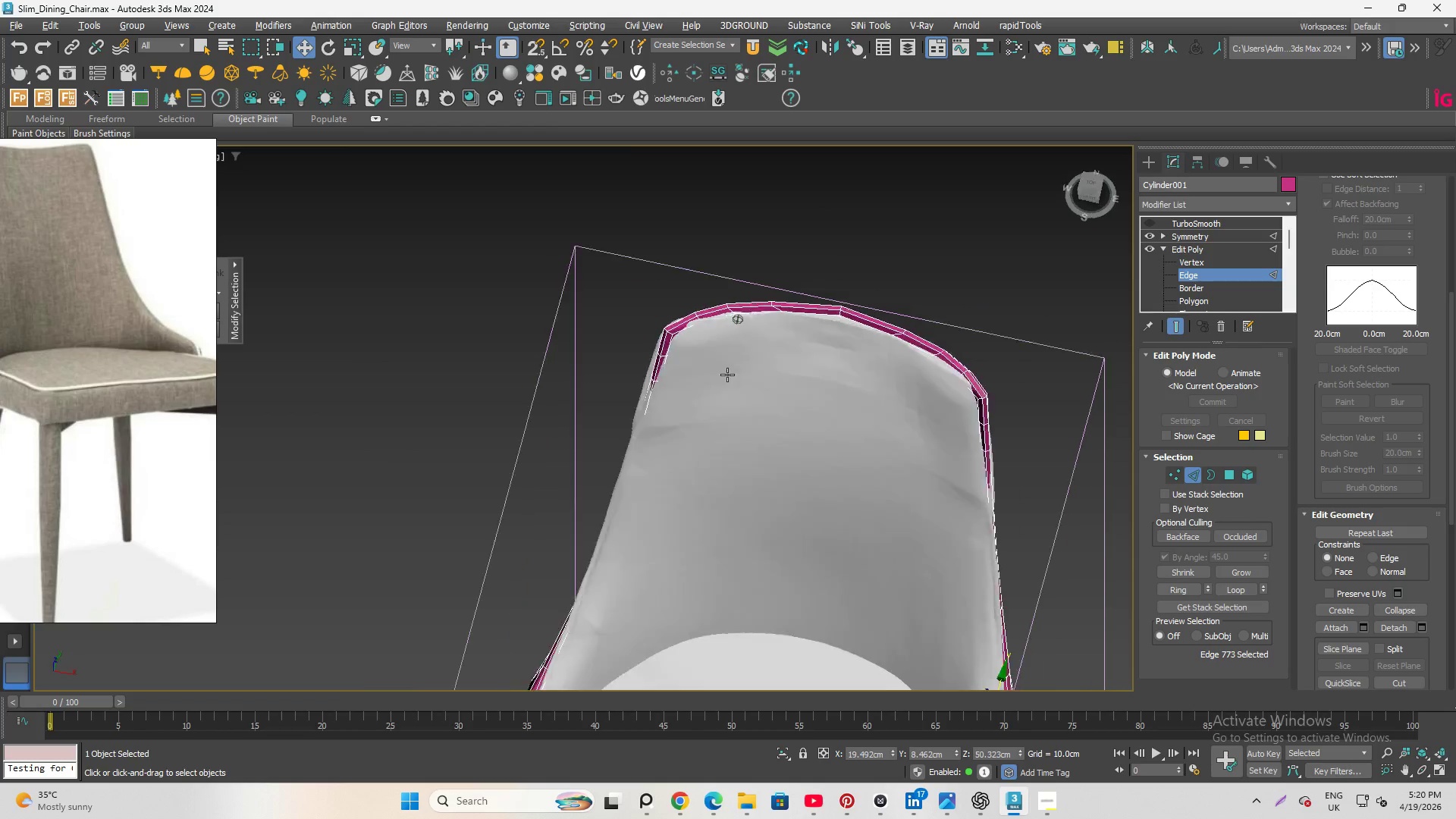 
hold_key(key=AltLeft, duration=7.0)
 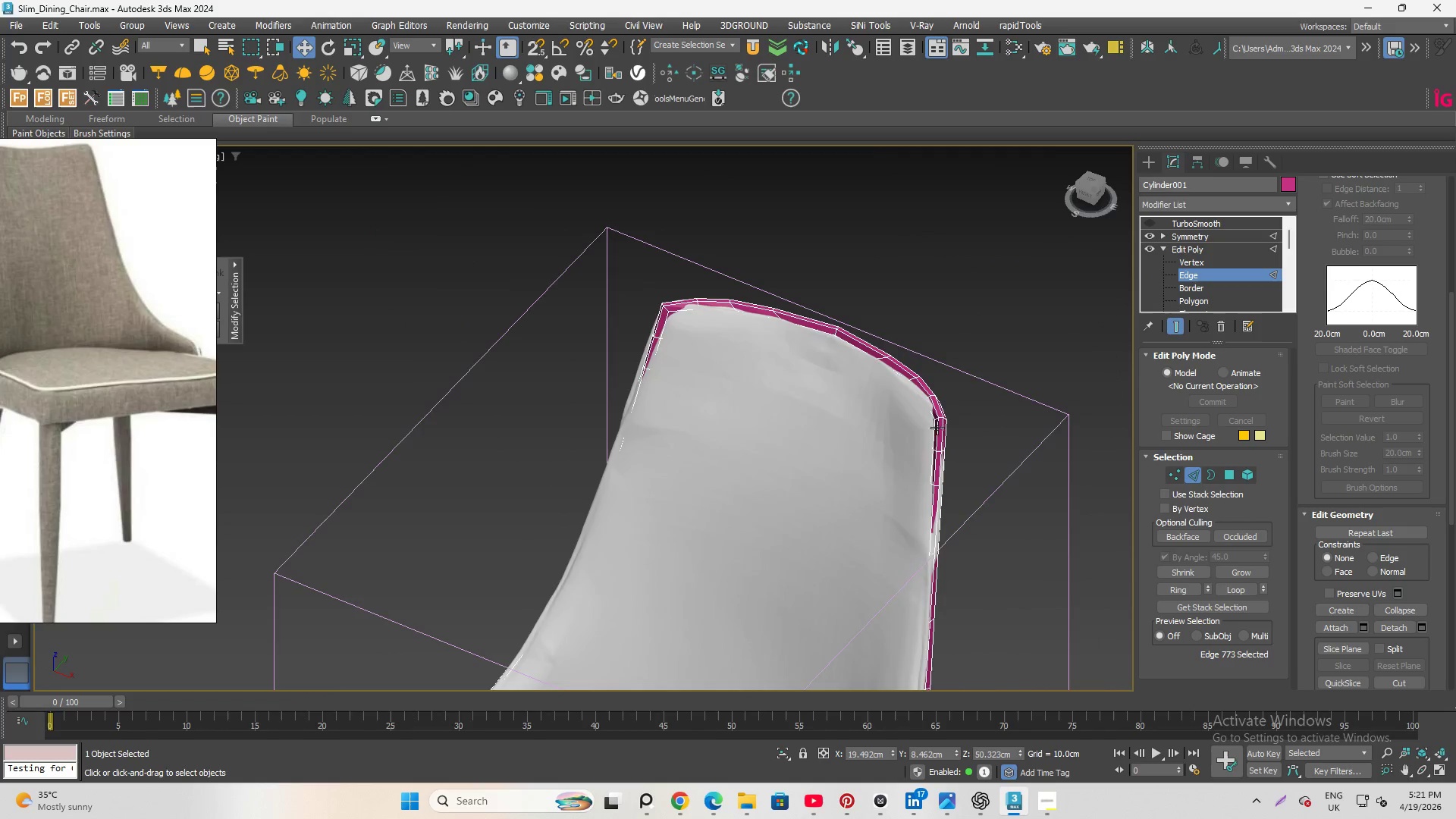 
scroll: coordinate [740, 307], scroll_direction: up, amount: 6.0
 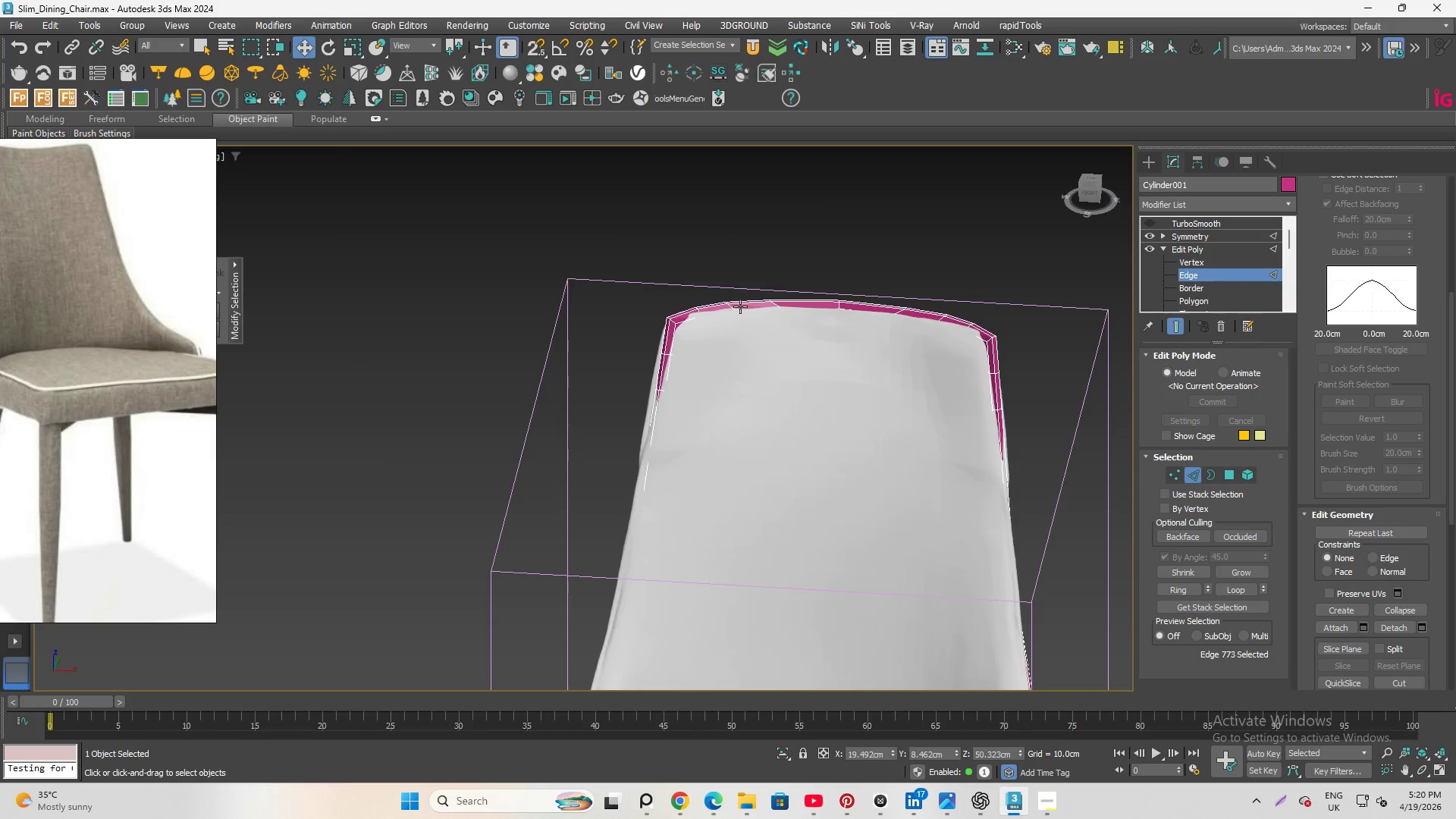 
hold_key(key=AltLeft, duration=1.11)
 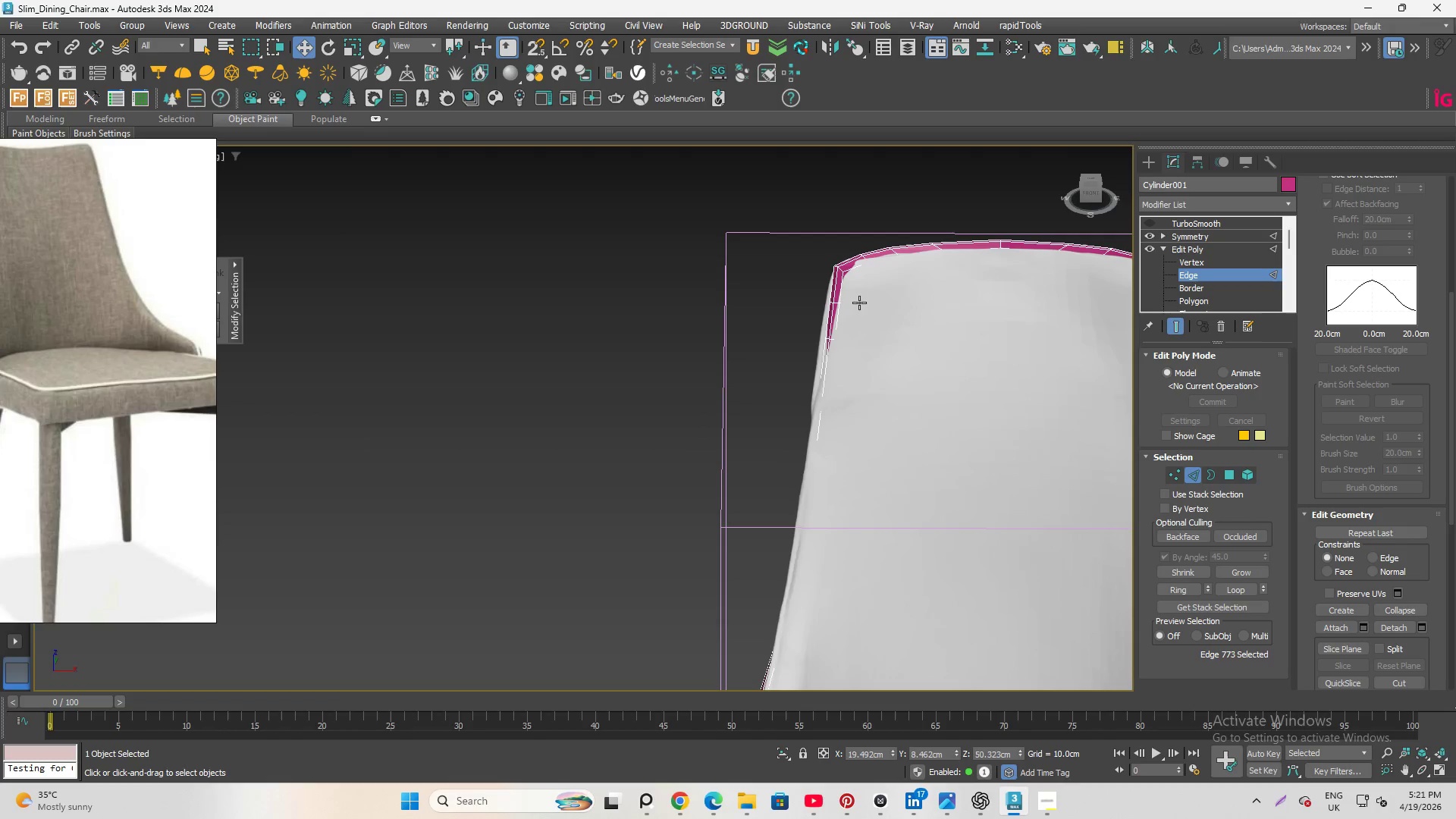 
wait(19.02)
 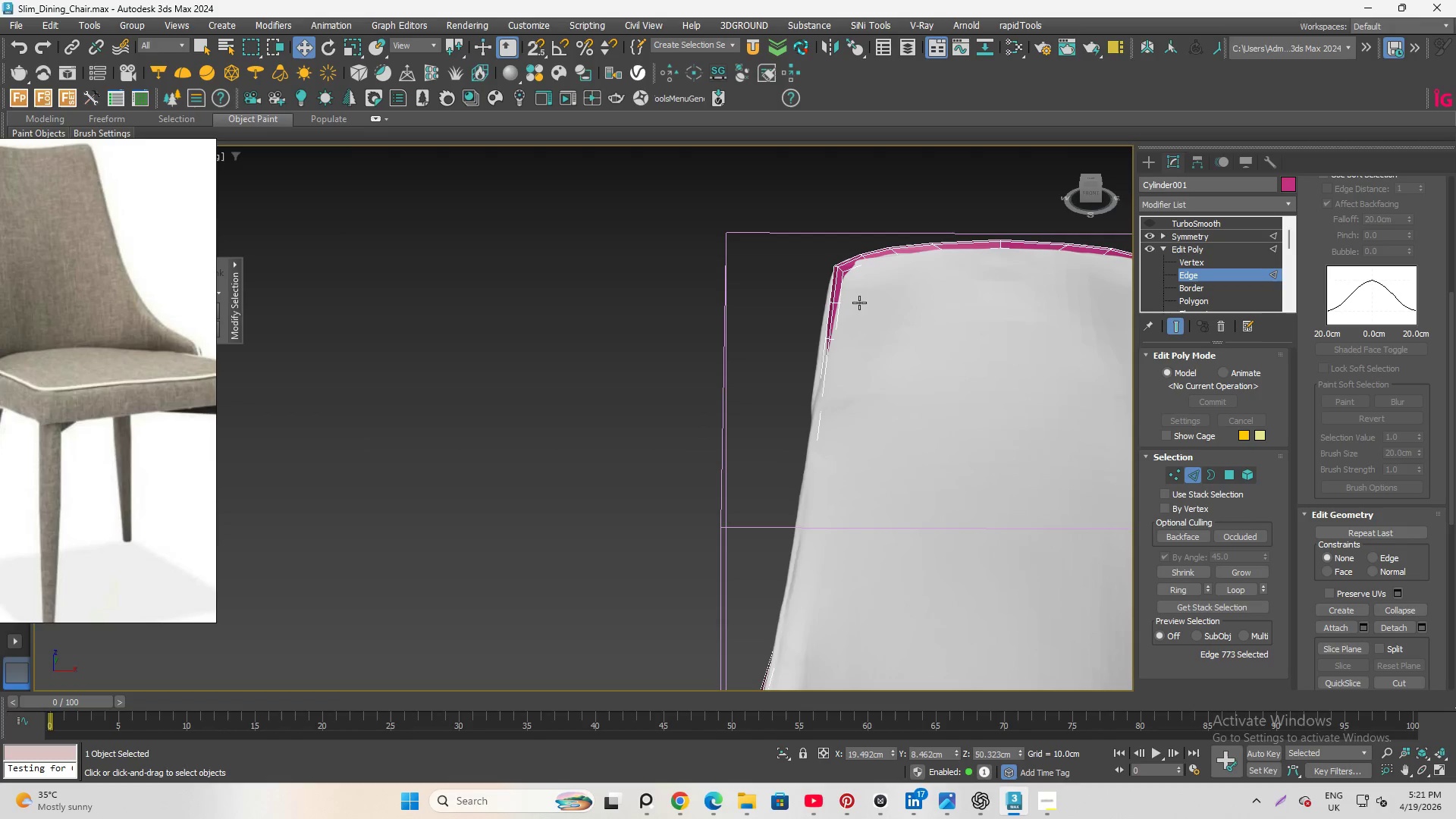 
scroll: coordinate [881, 295], scroll_direction: down, amount: 2.0
 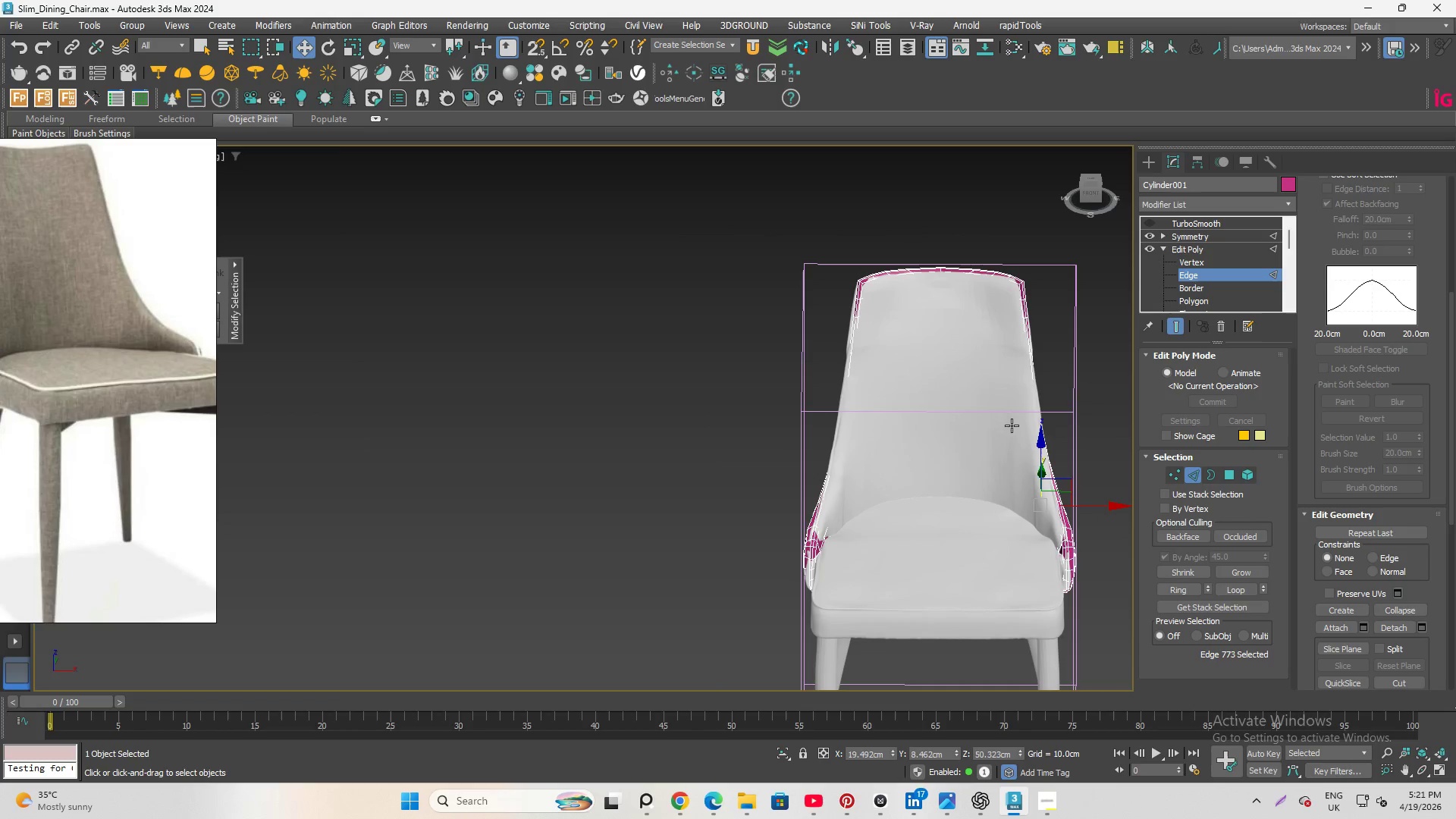 
hold_key(key=AltLeft, duration=2.86)
 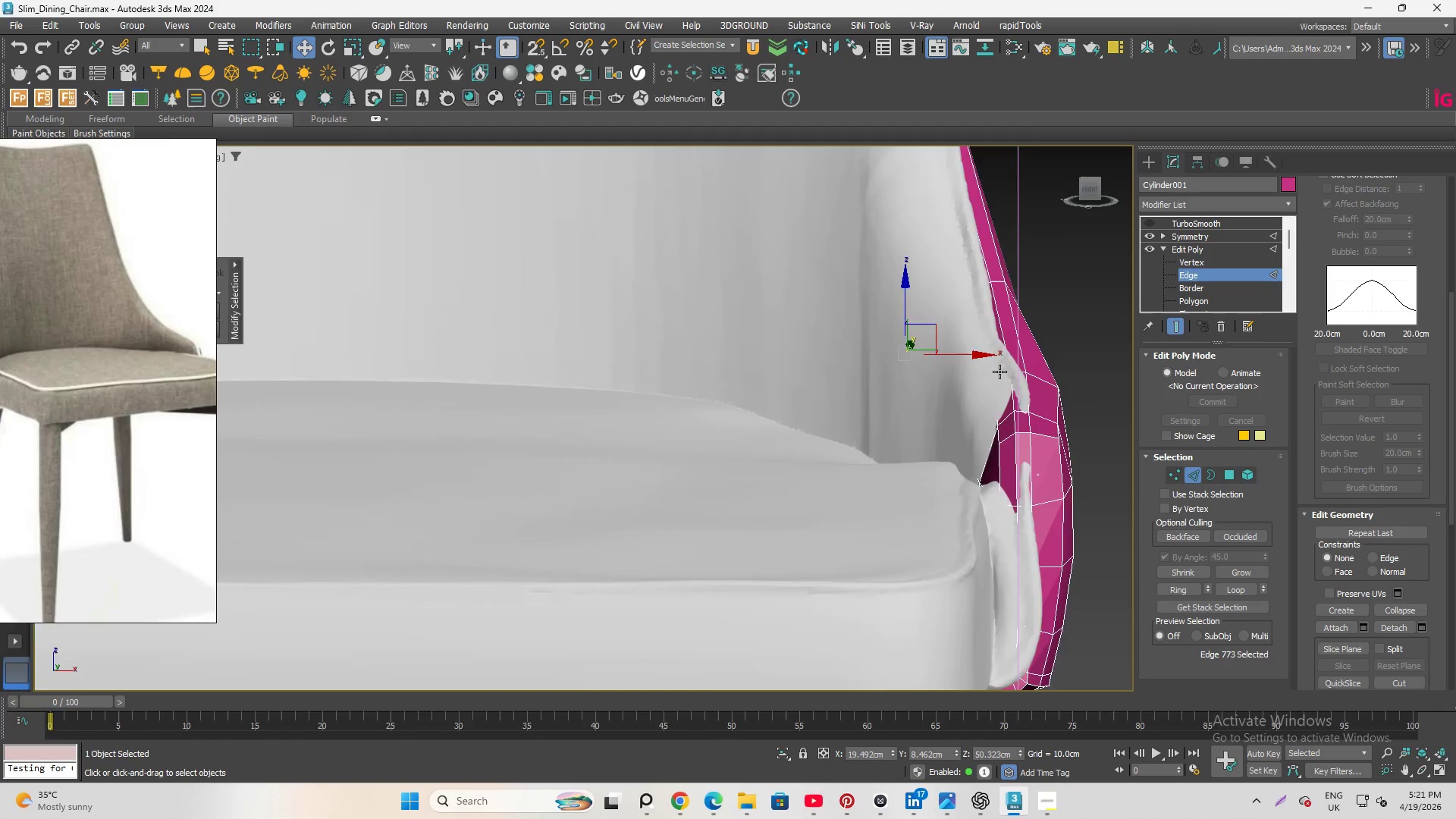 
scroll: coordinate [1081, 575], scroll_direction: up, amount: 5.0
 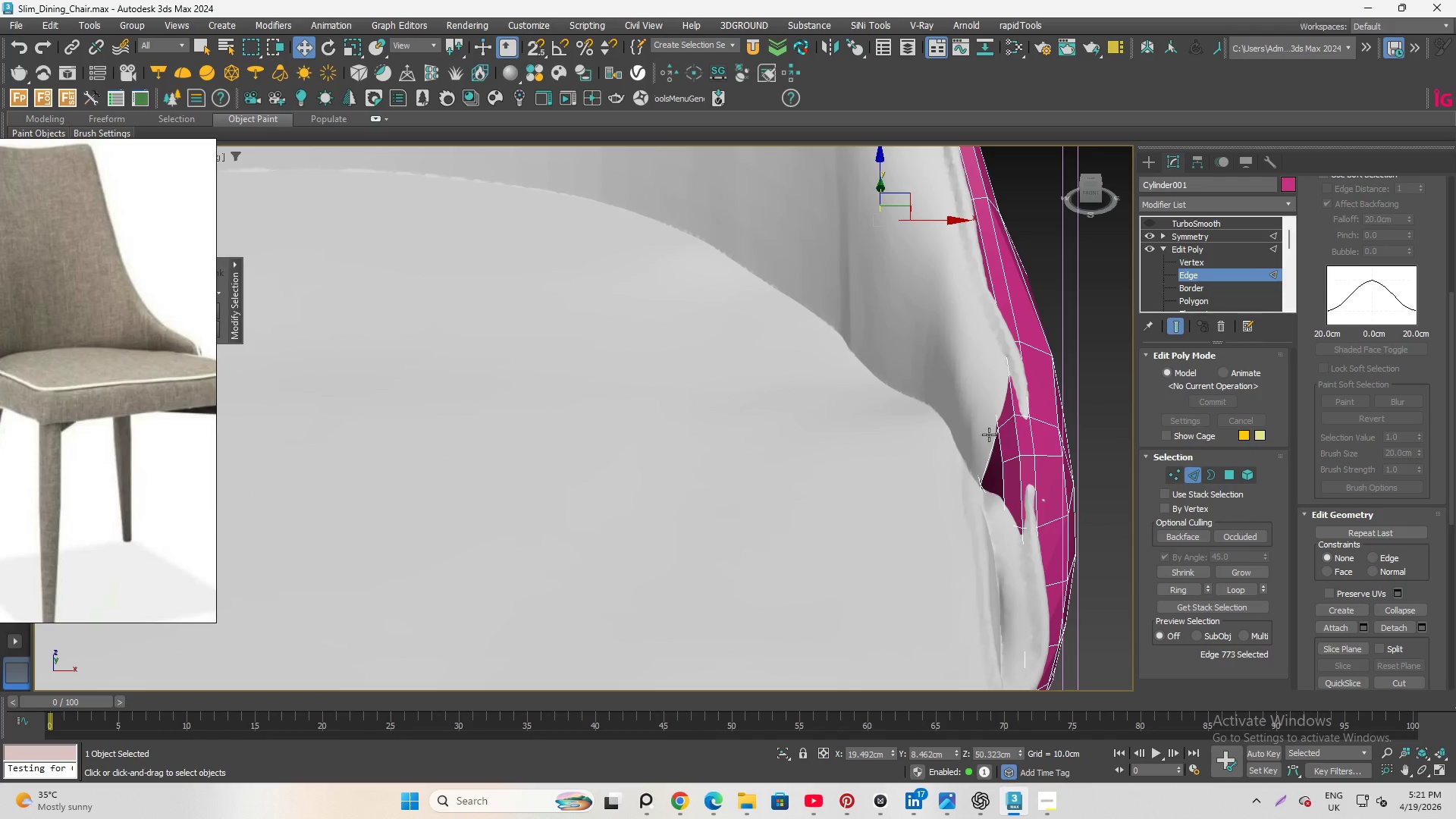 
hold_key(key=AltLeft, duration=6.59)
 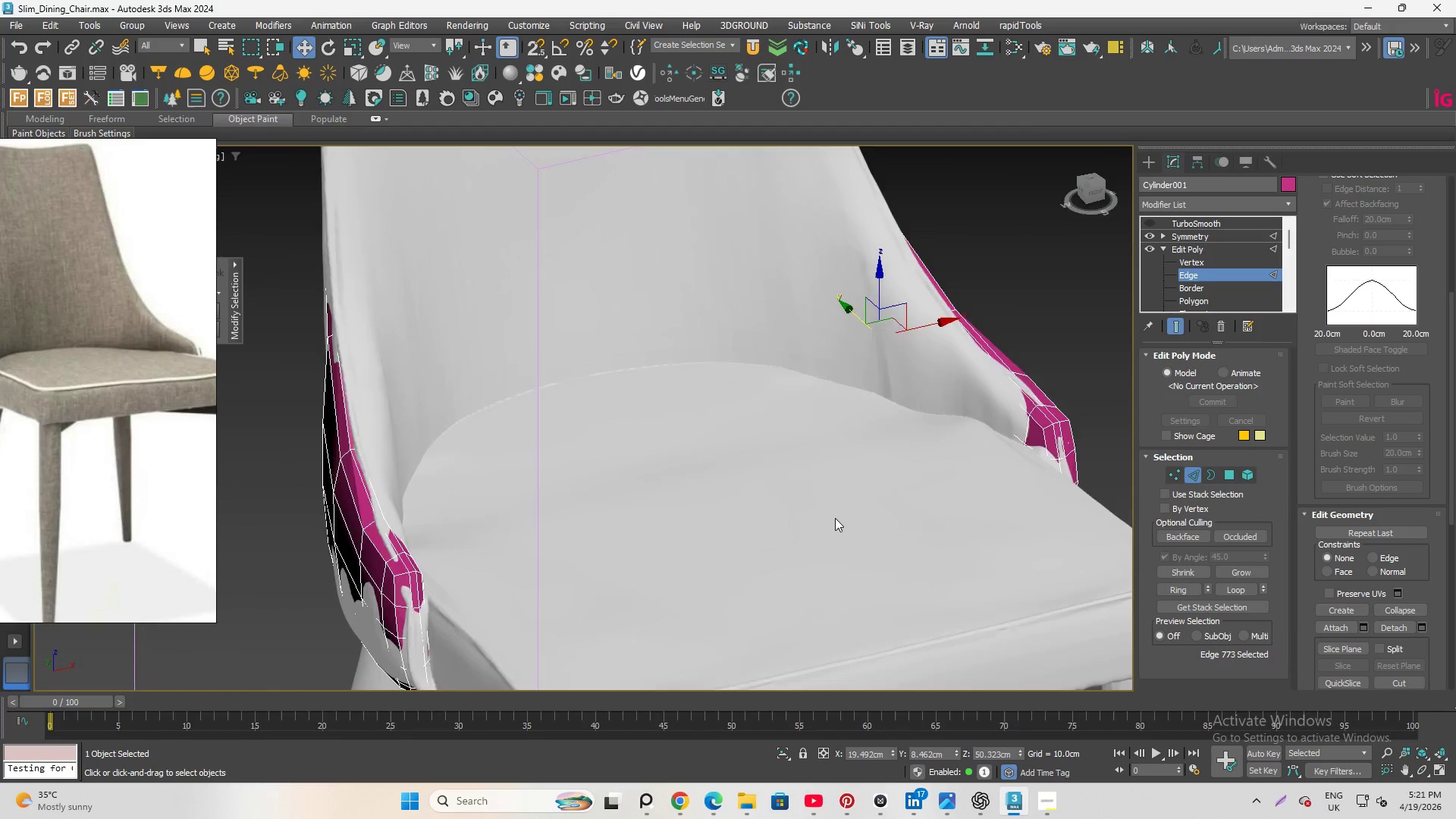 
scroll: coordinate [823, 536], scroll_direction: down, amount: 4.0
 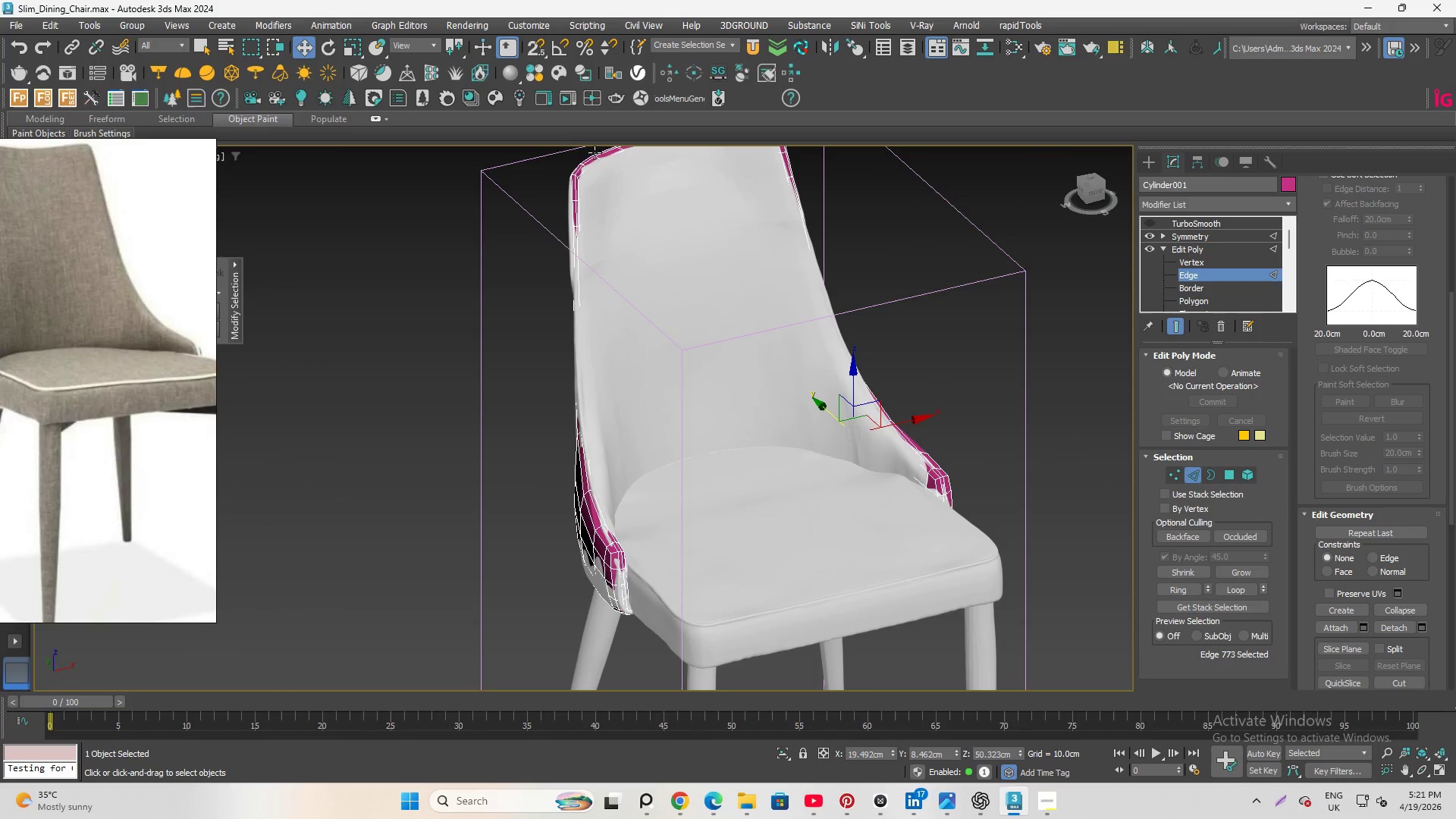 
scroll: coordinate [539, 185], scroll_direction: up, amount: 9.0
 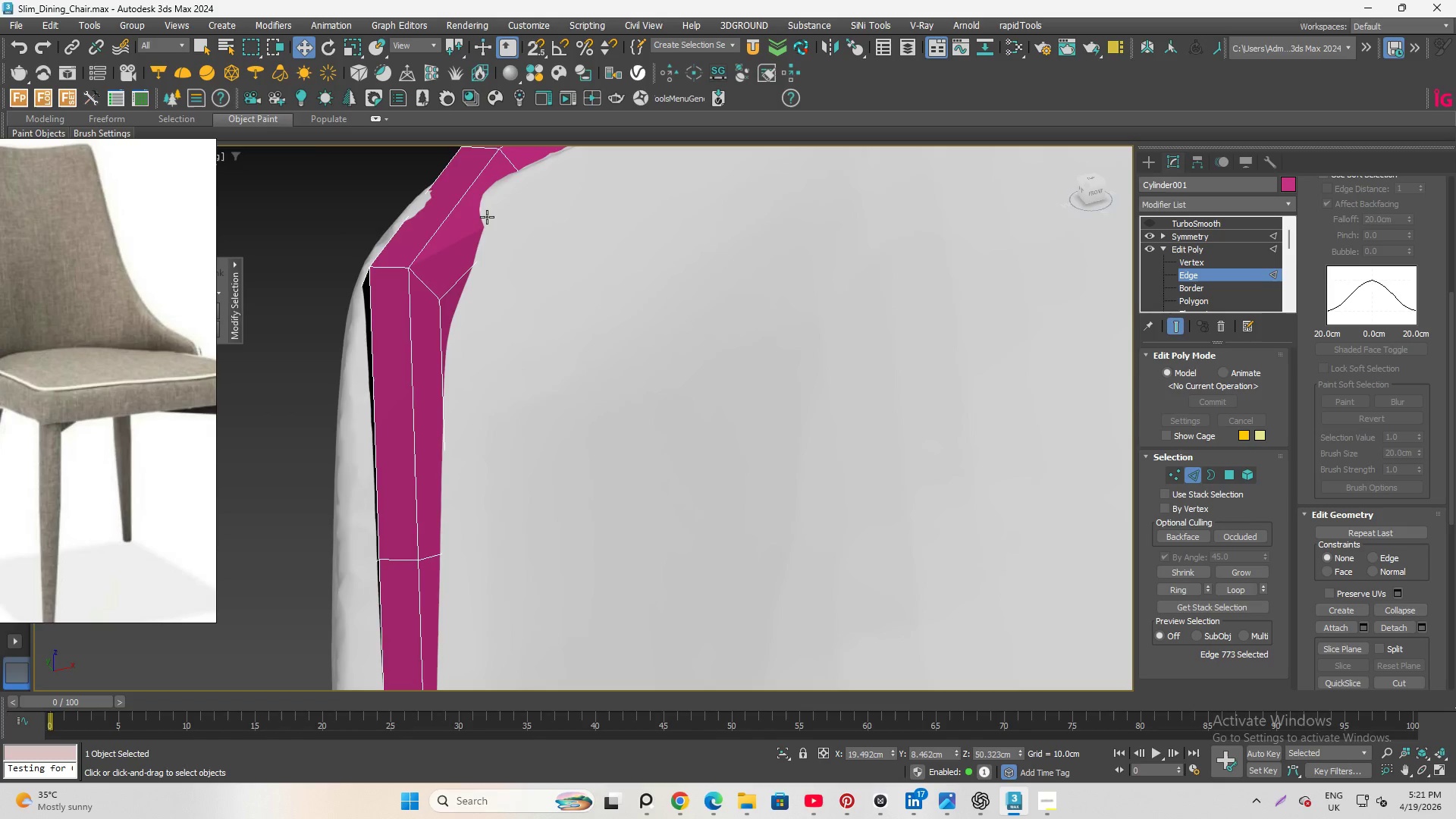 
scroll: coordinate [529, 247], scroll_direction: down, amount: 4.0
 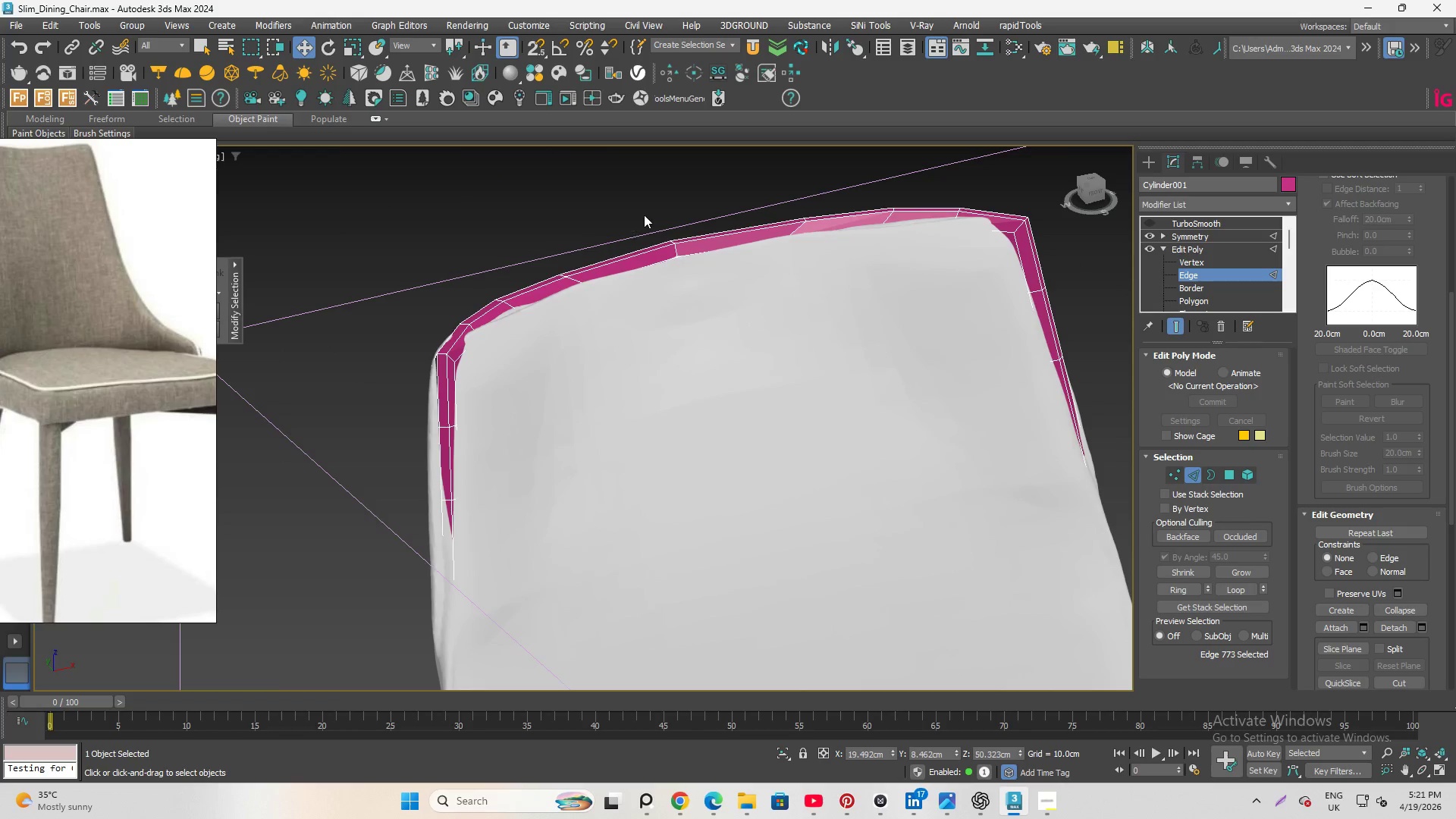 
hold_key(key=AltLeft, duration=2.52)
 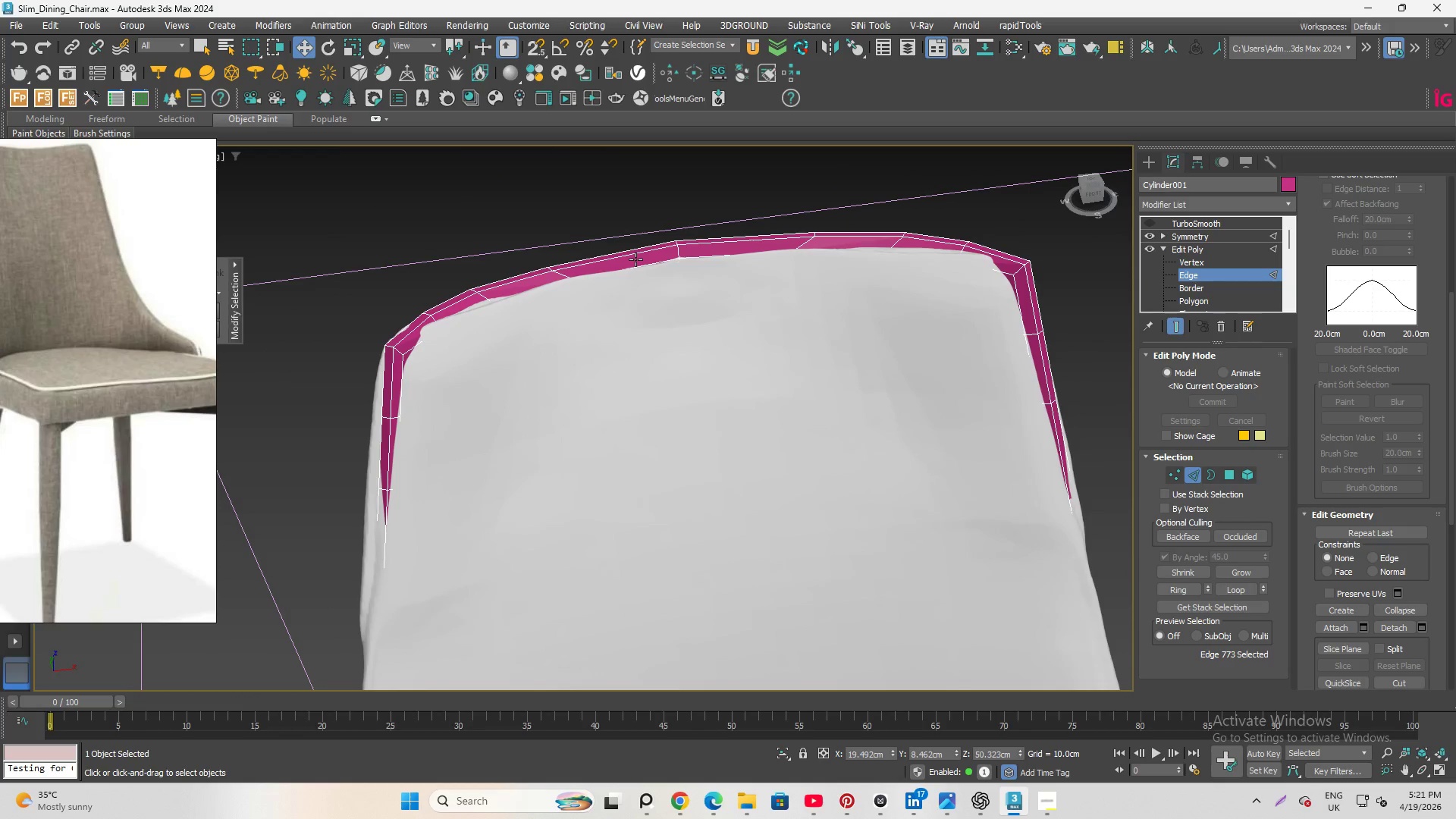 
key(Alt+Q)
 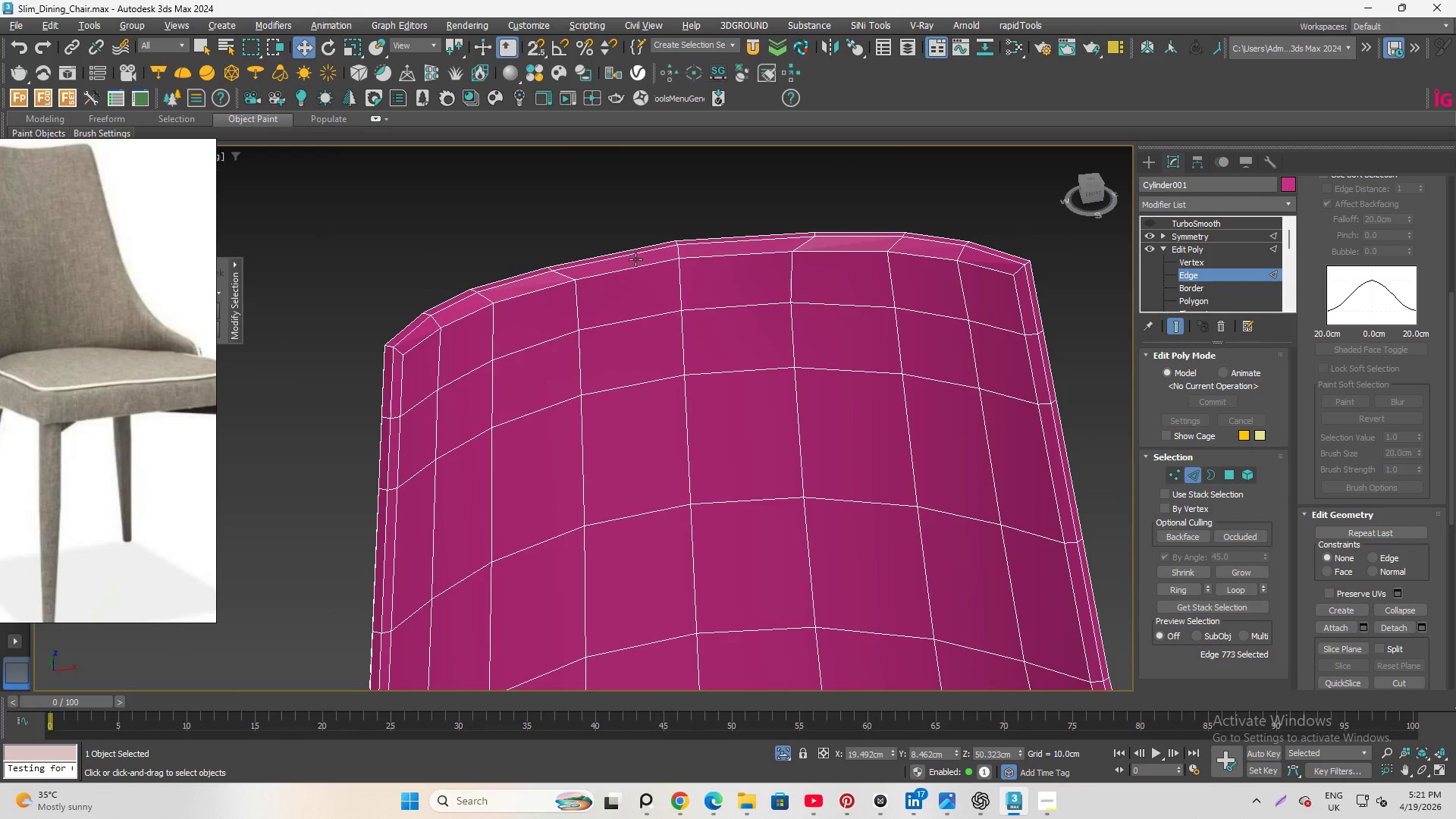 
hold_key(key=AltLeft, duration=2.72)
 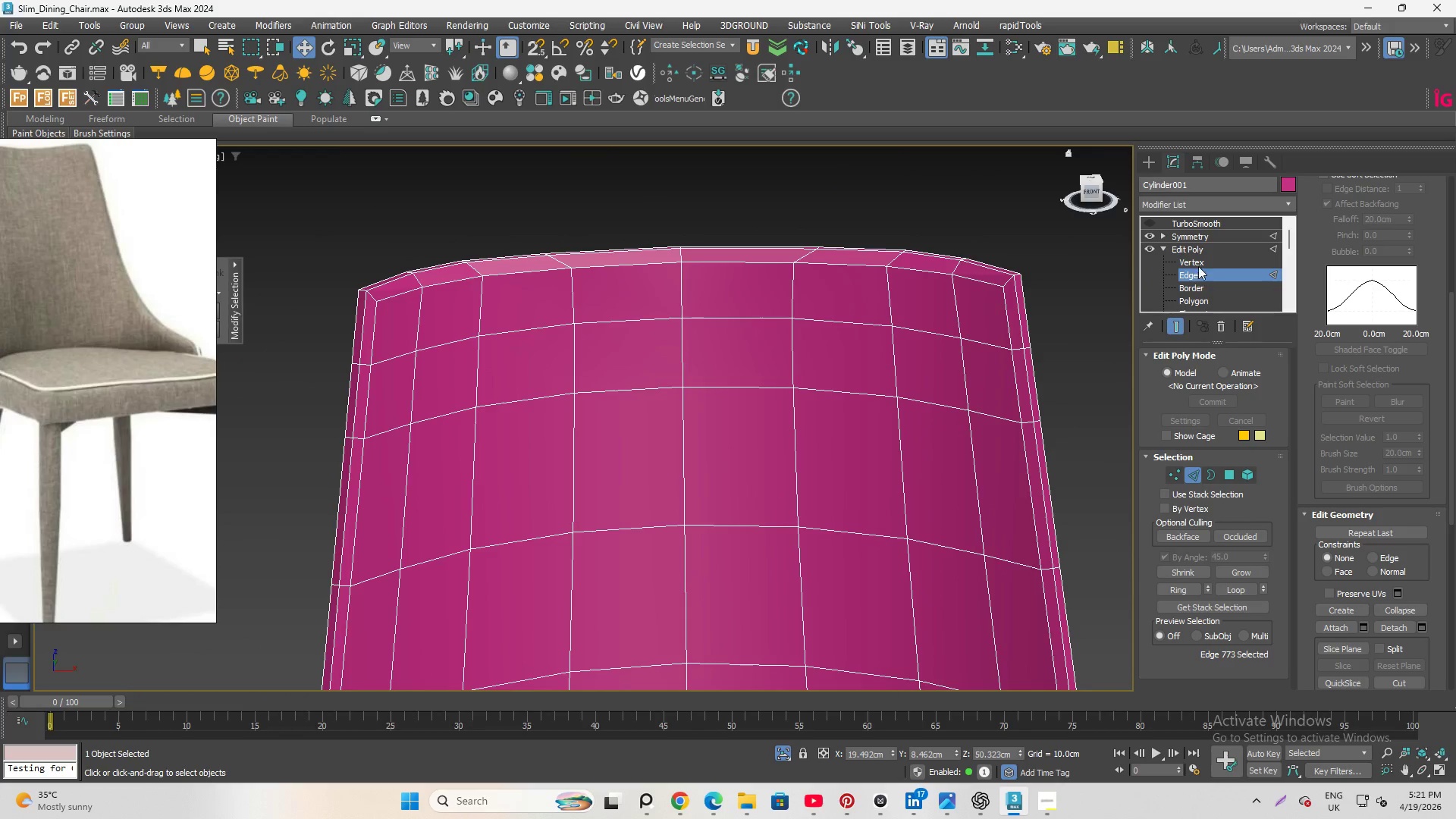 
left_click([1198, 264])
 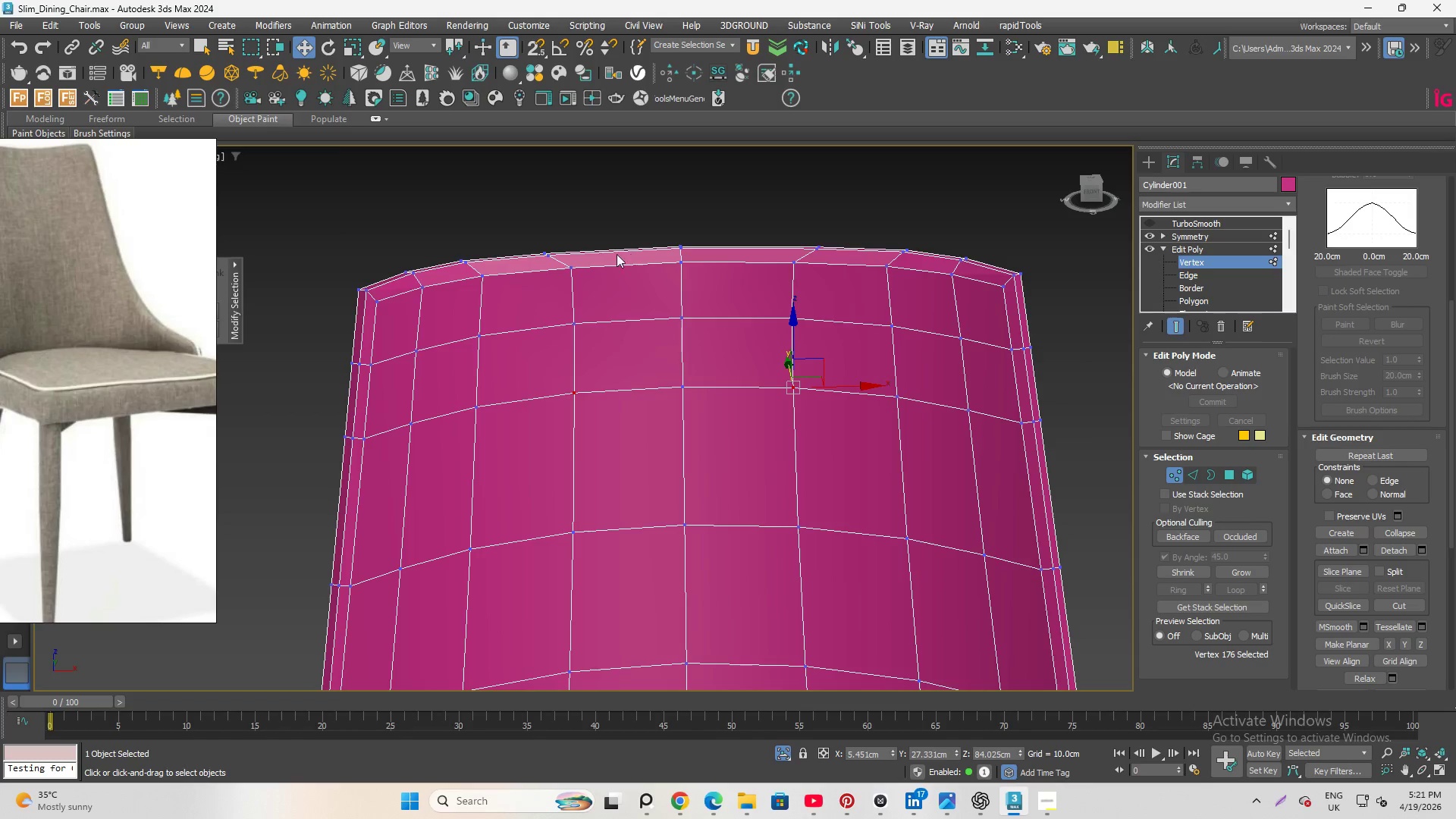 
scroll: coordinate [579, 260], scroll_direction: up, amount: 2.0
 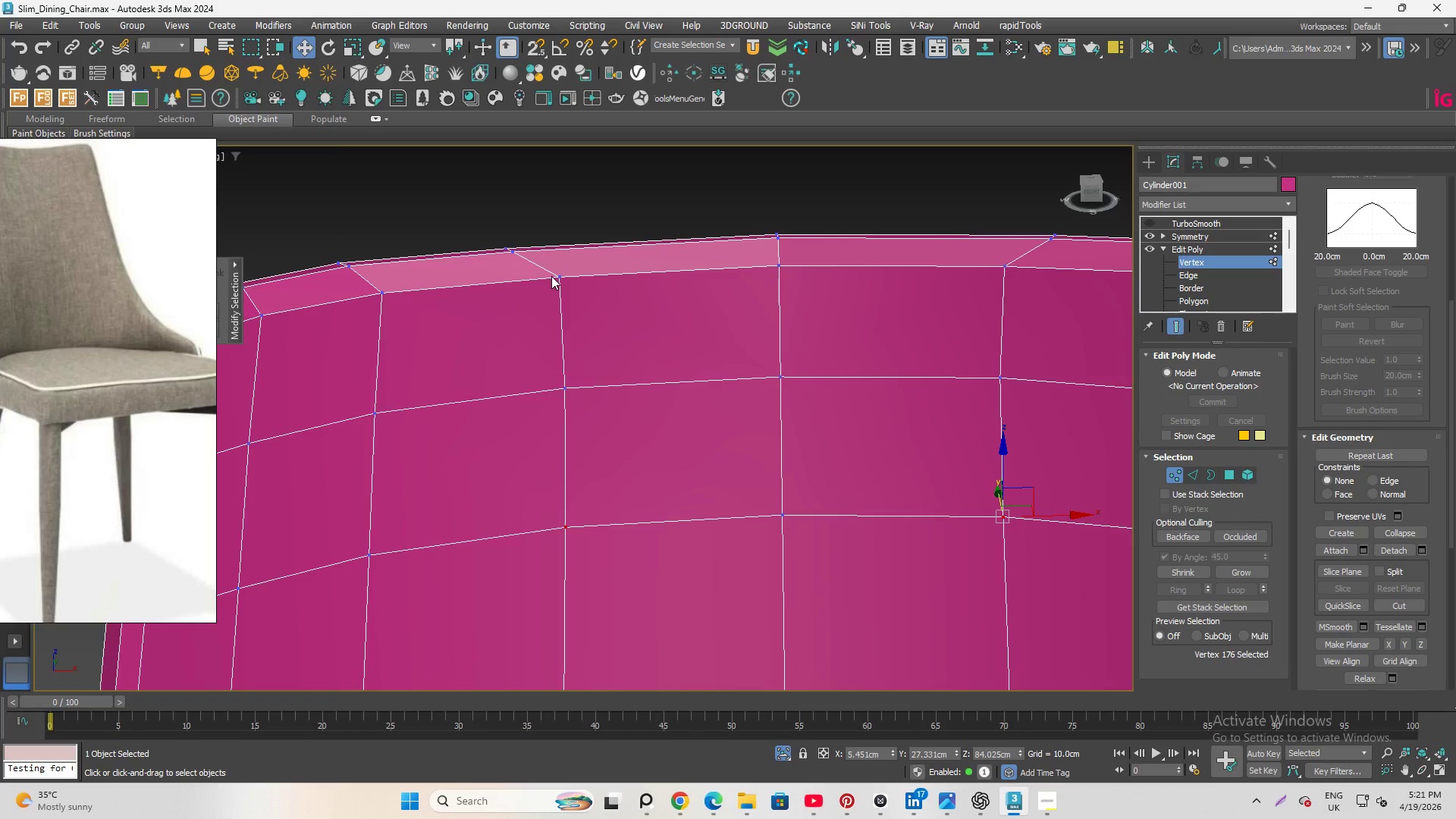 
left_click([556, 275])
 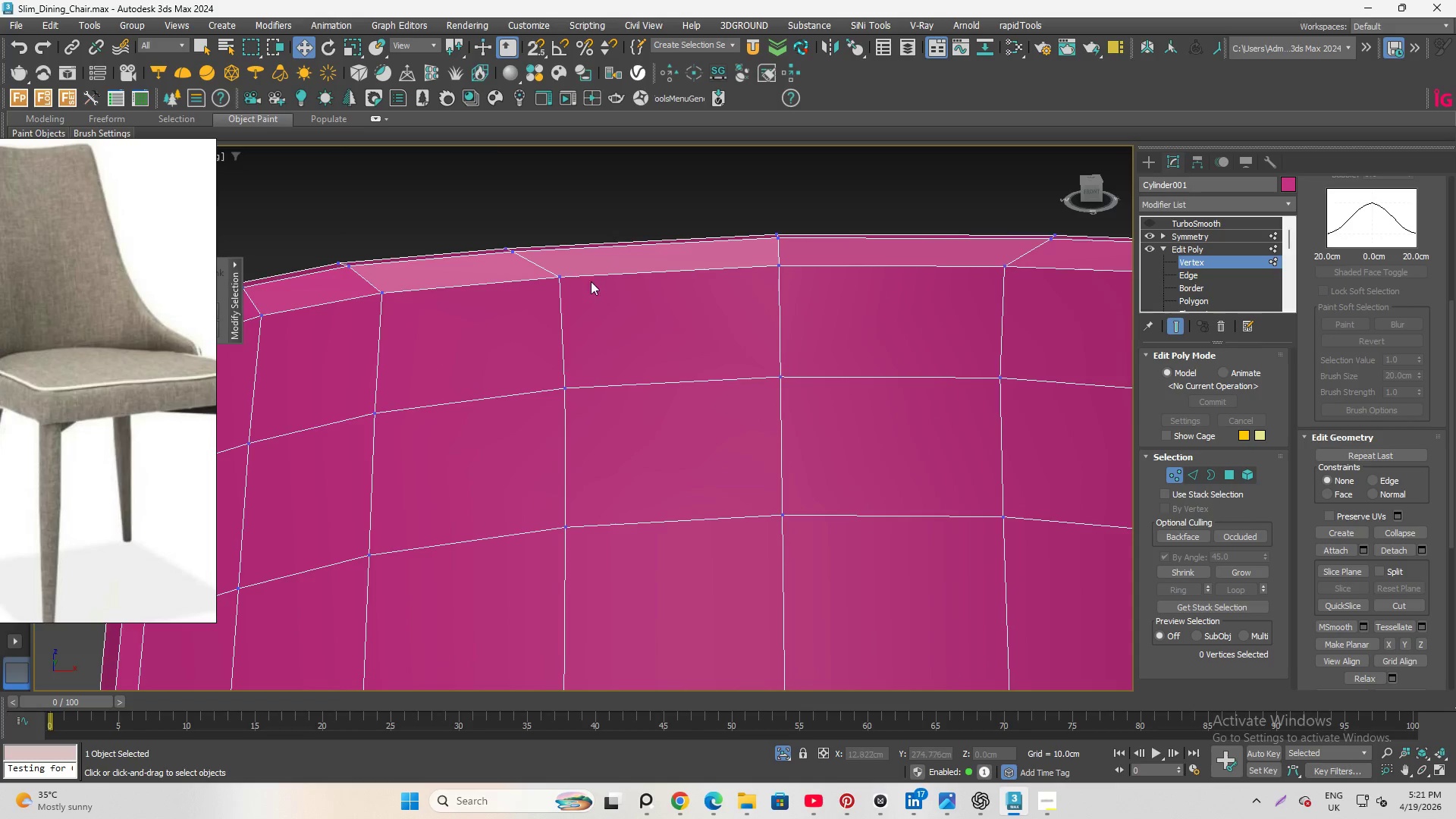 
scroll: coordinate [604, 295], scroll_direction: down, amount: 2.0
 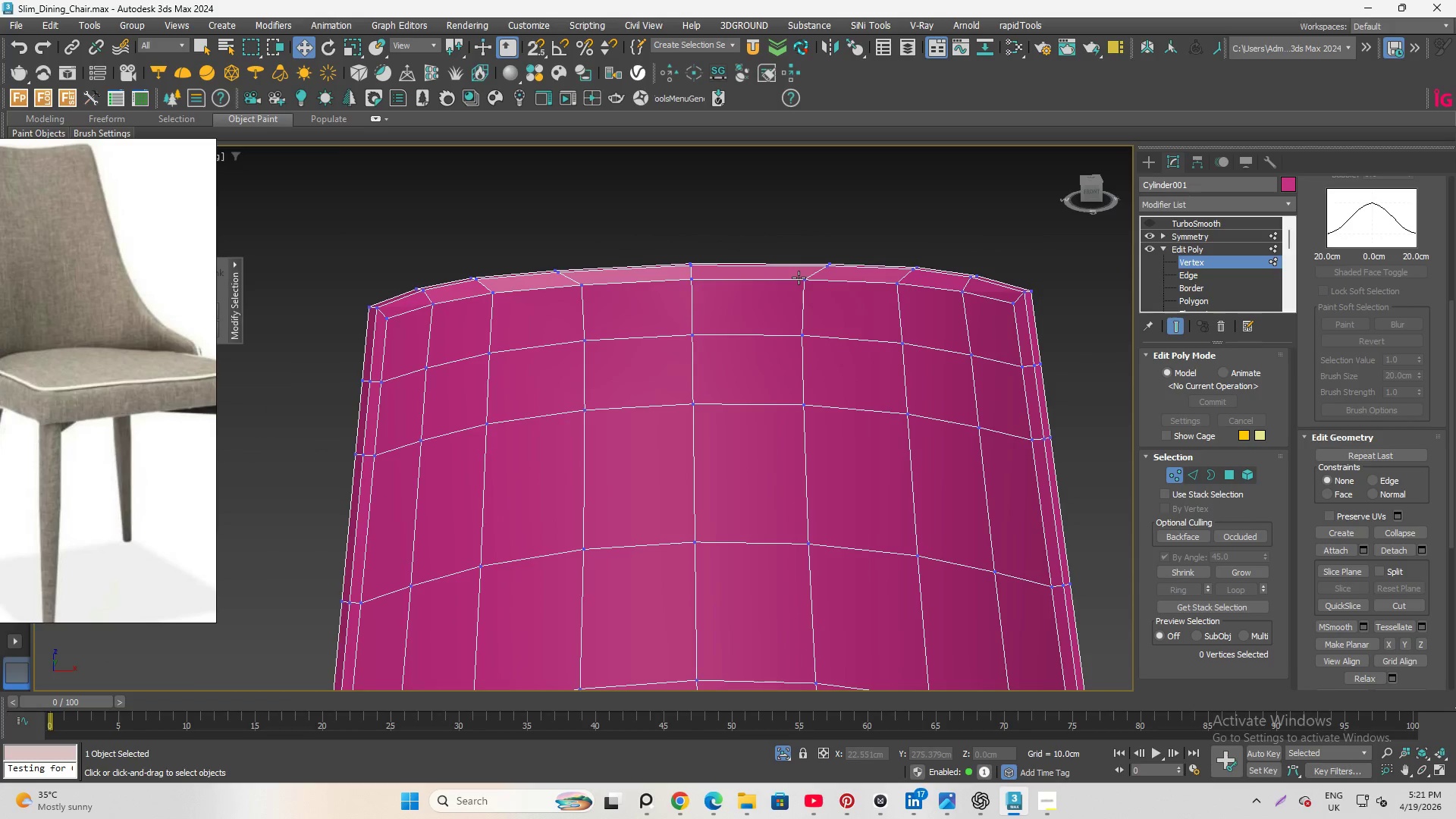 
left_click([799, 278])
 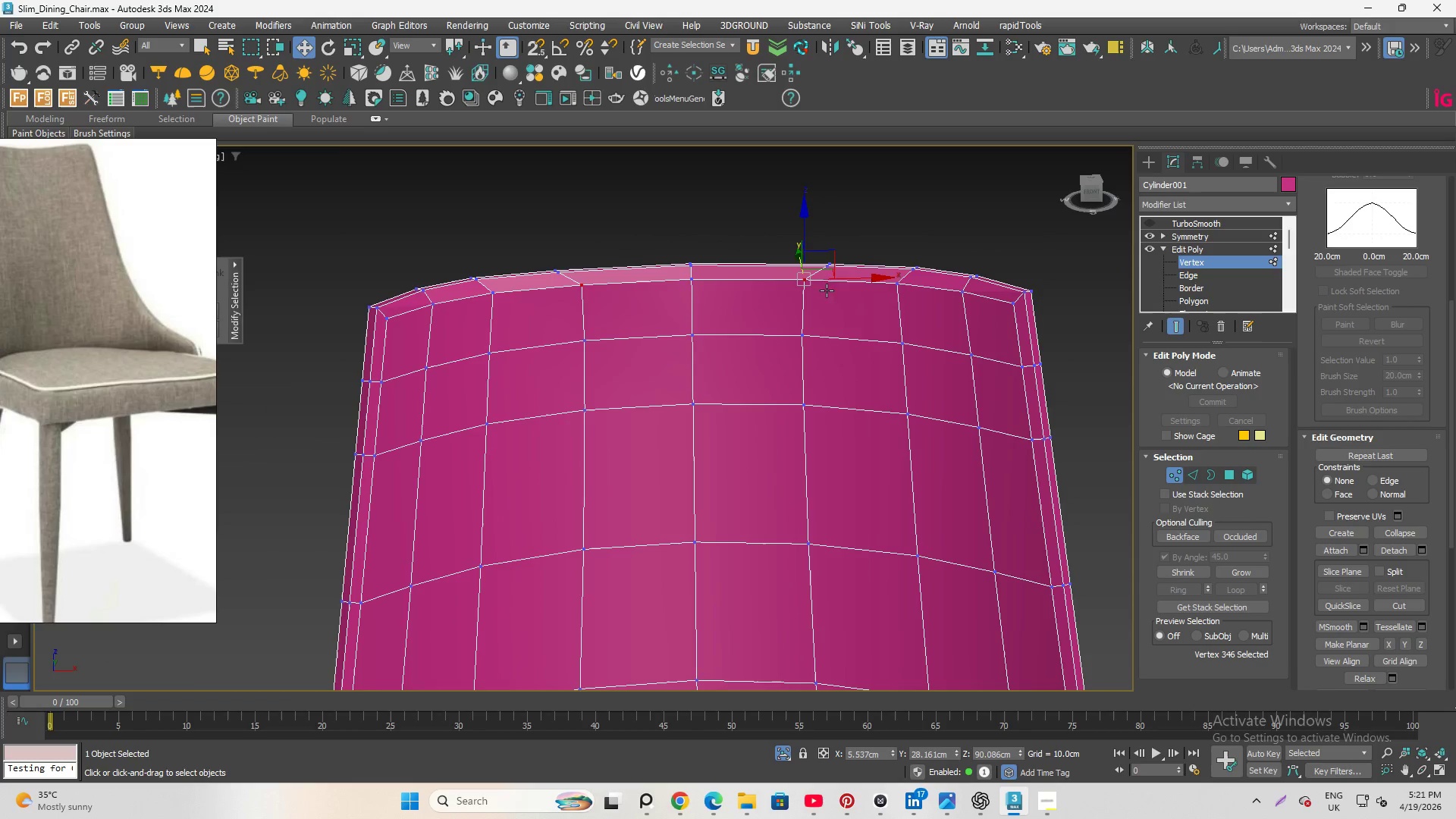 
hold_key(key=AltLeft, duration=1.34)
 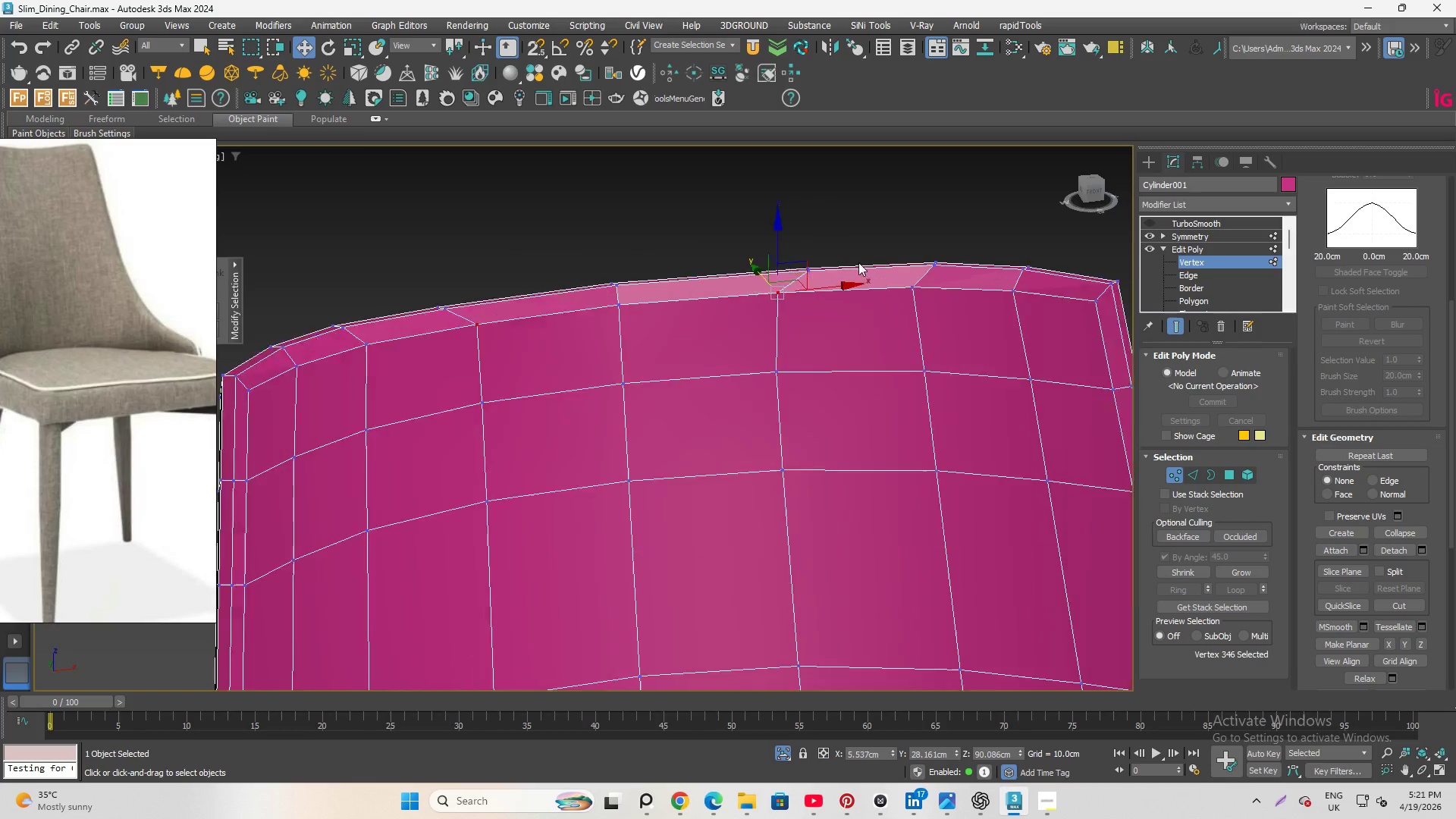 
scroll: coordinate [857, 262], scroll_direction: up, amount: 2.0
 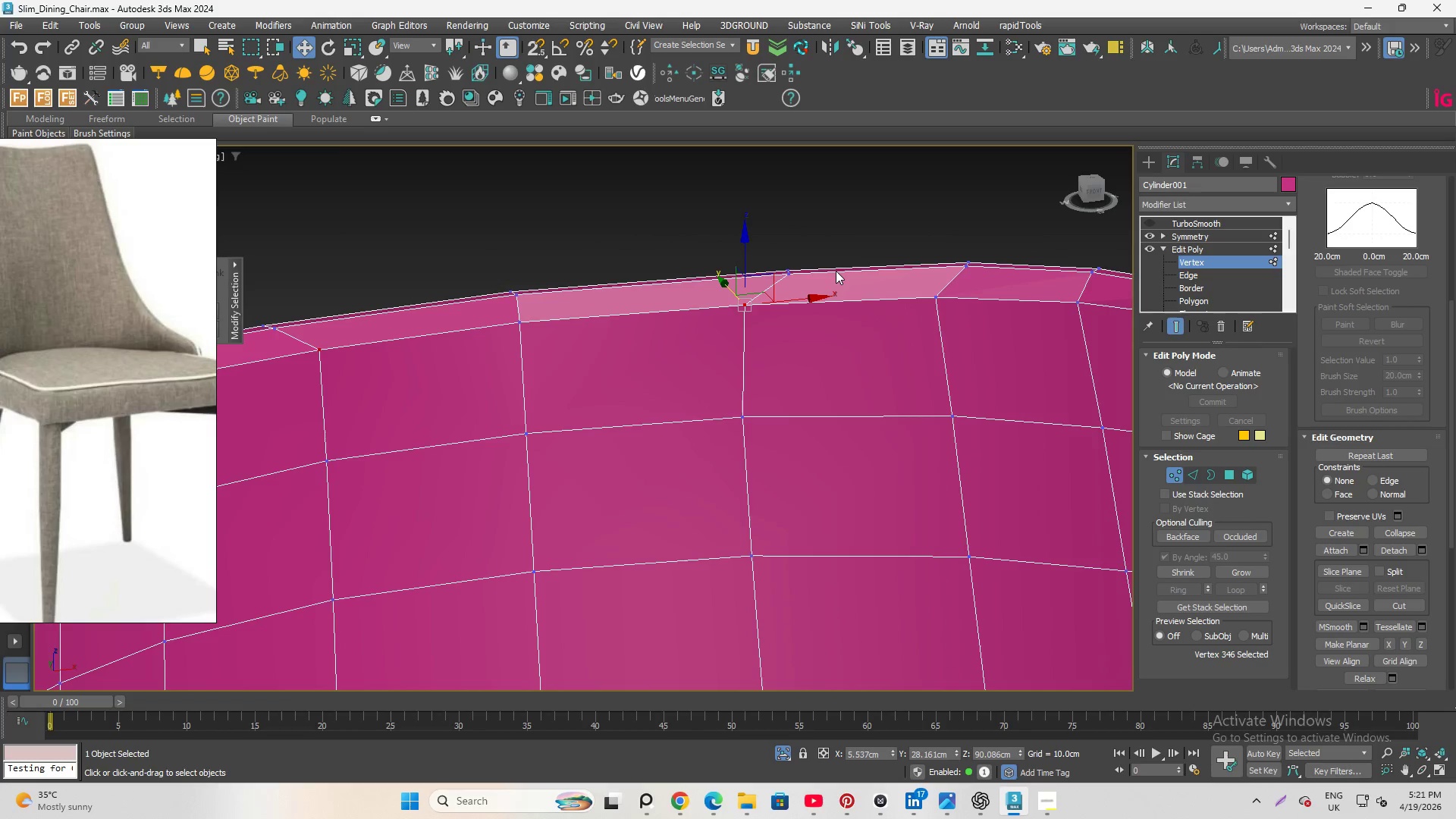 
key(Shift+X)
 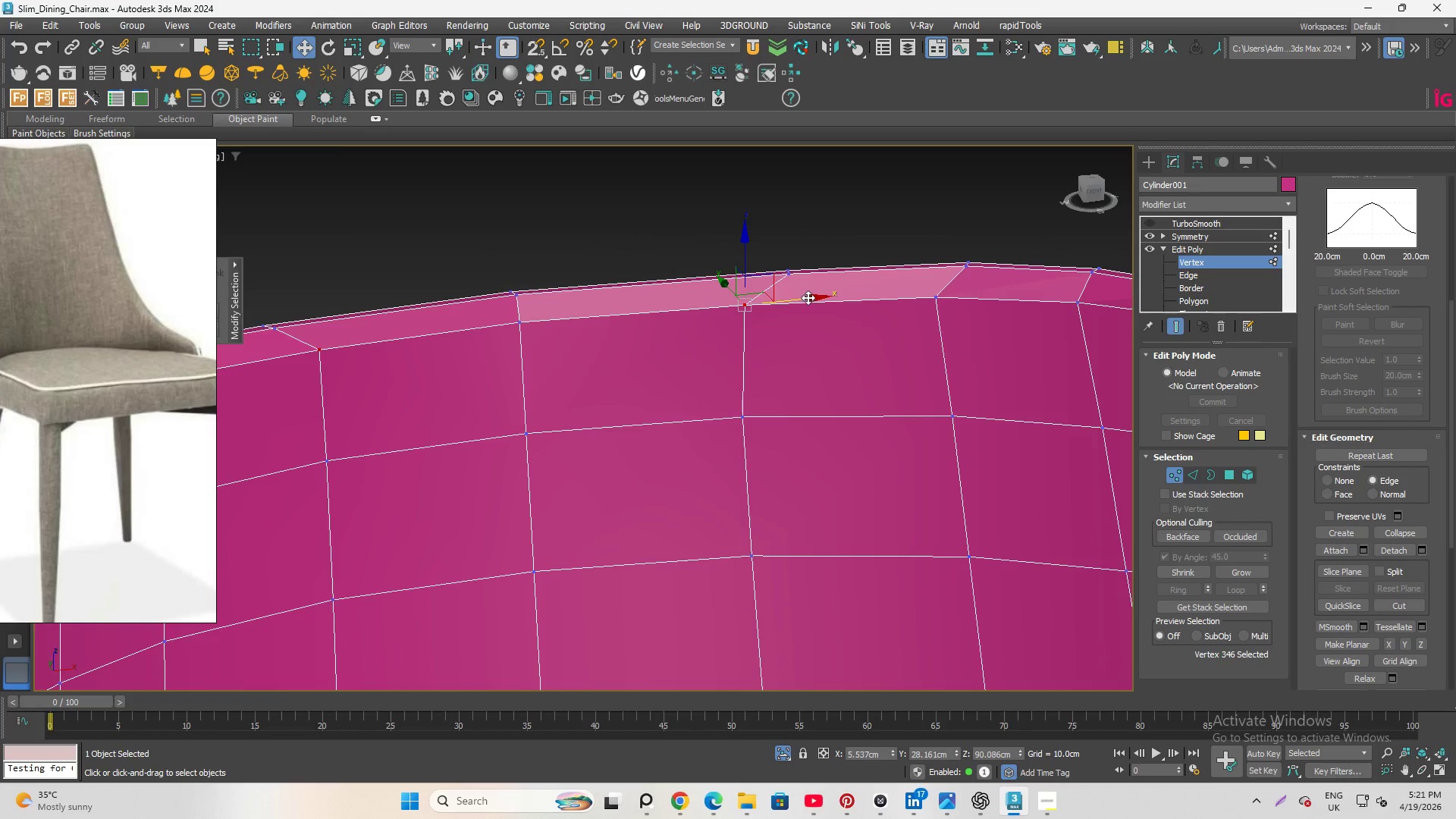 
left_click_drag(start_coordinate=[808, 297], to_coordinate=[833, 308])
 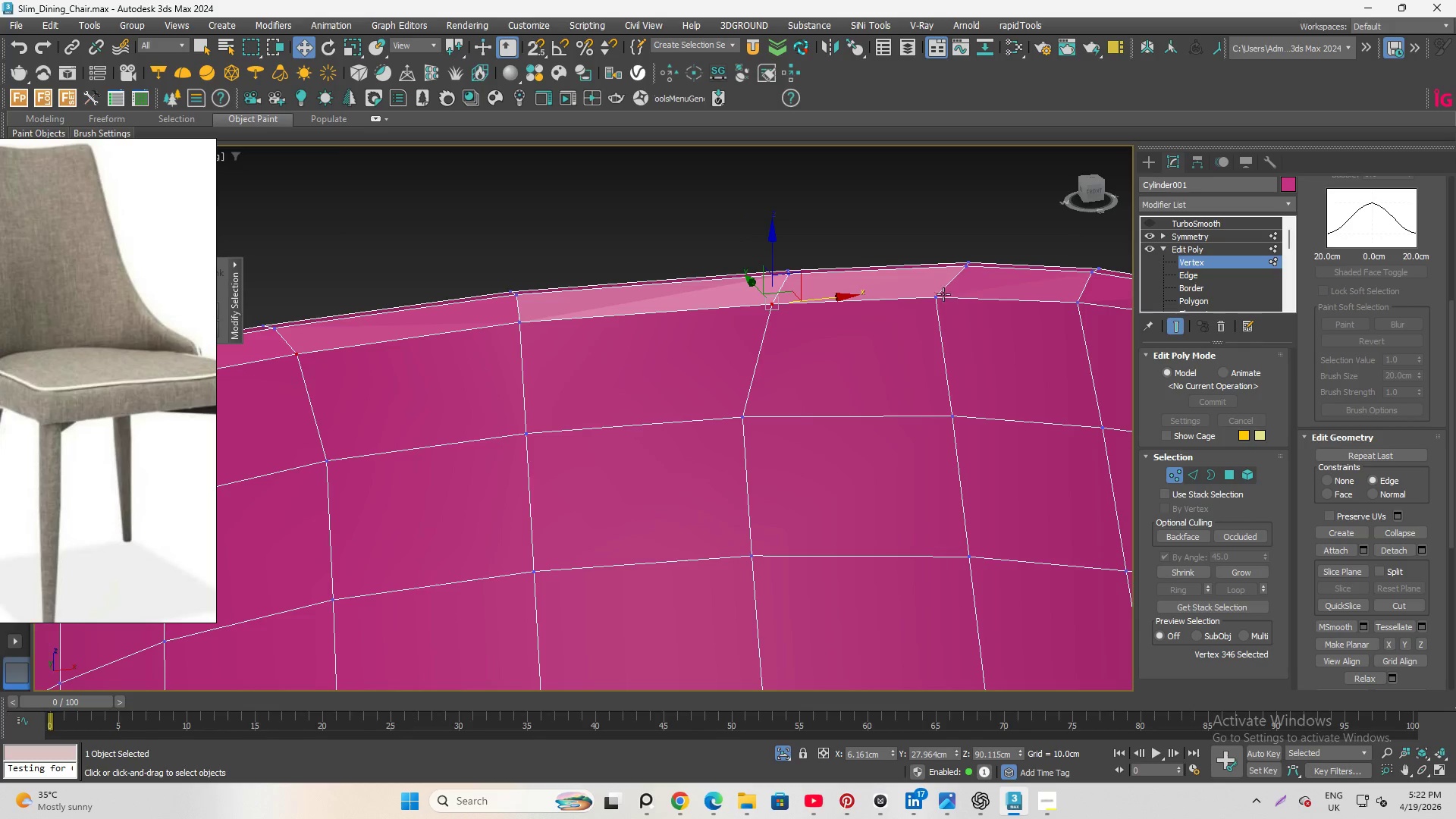 
left_click([934, 294])
 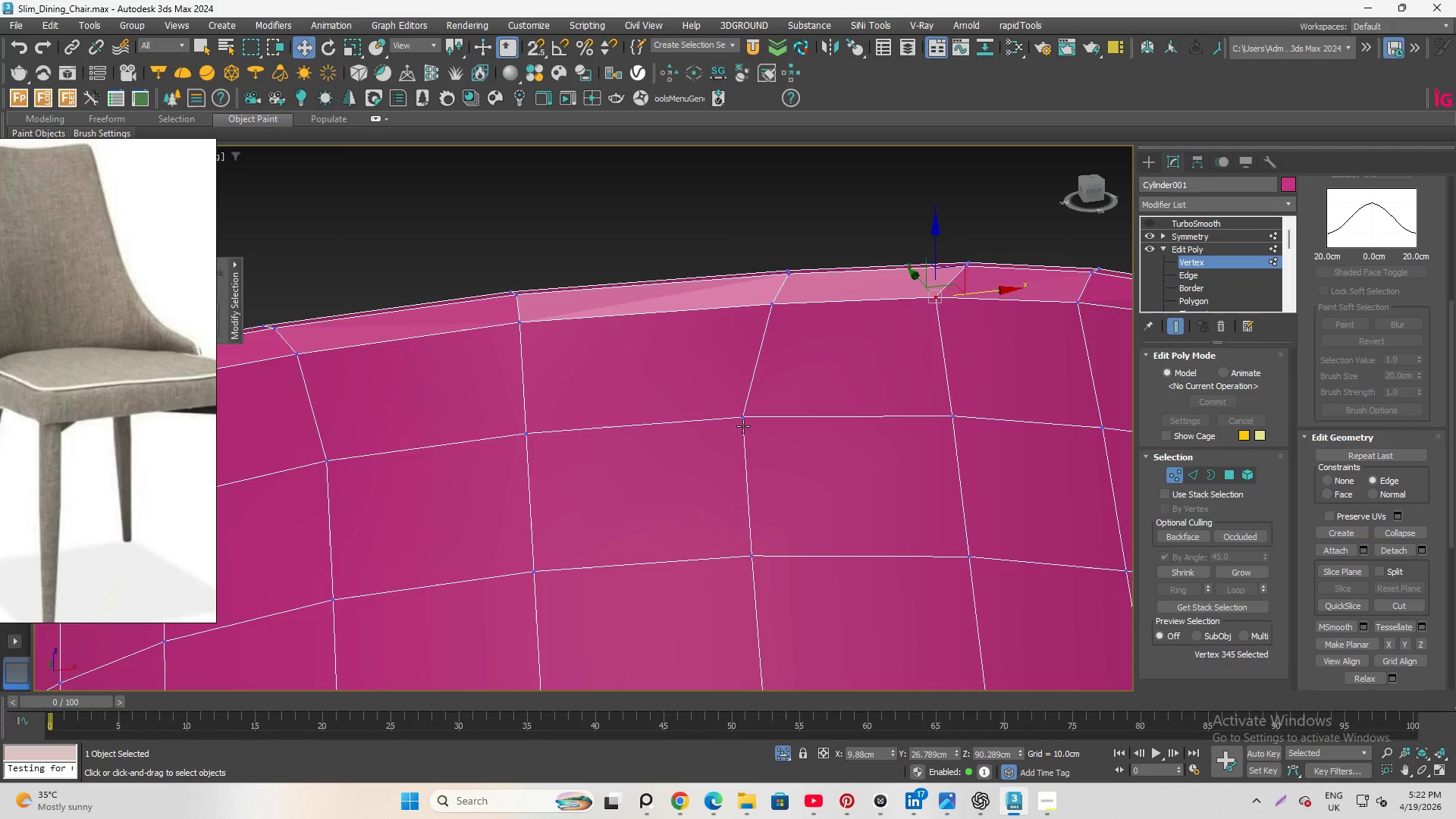 
left_click([746, 419])
 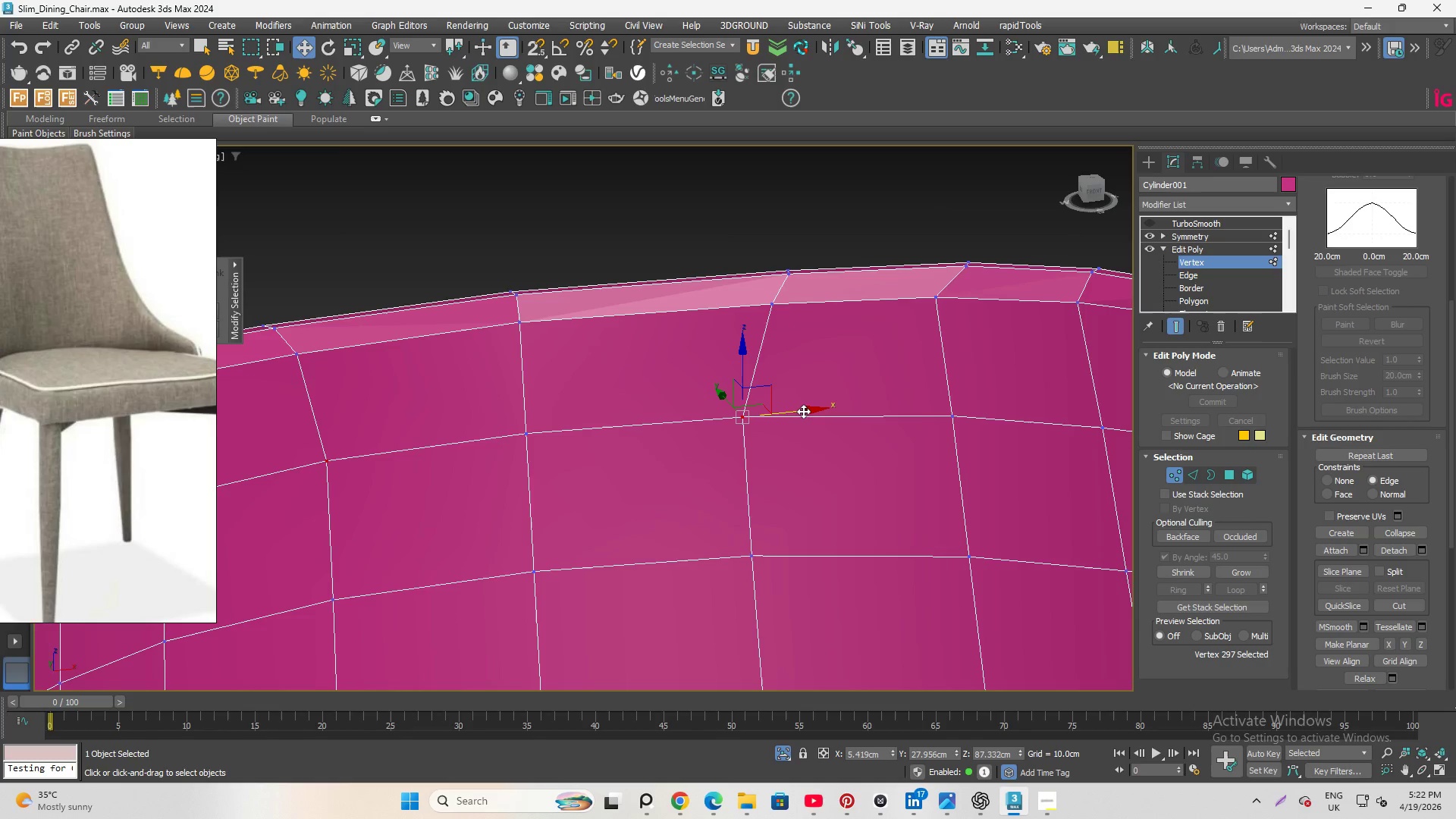 
left_click_drag(start_coordinate=[803, 410], to_coordinate=[816, 411])
 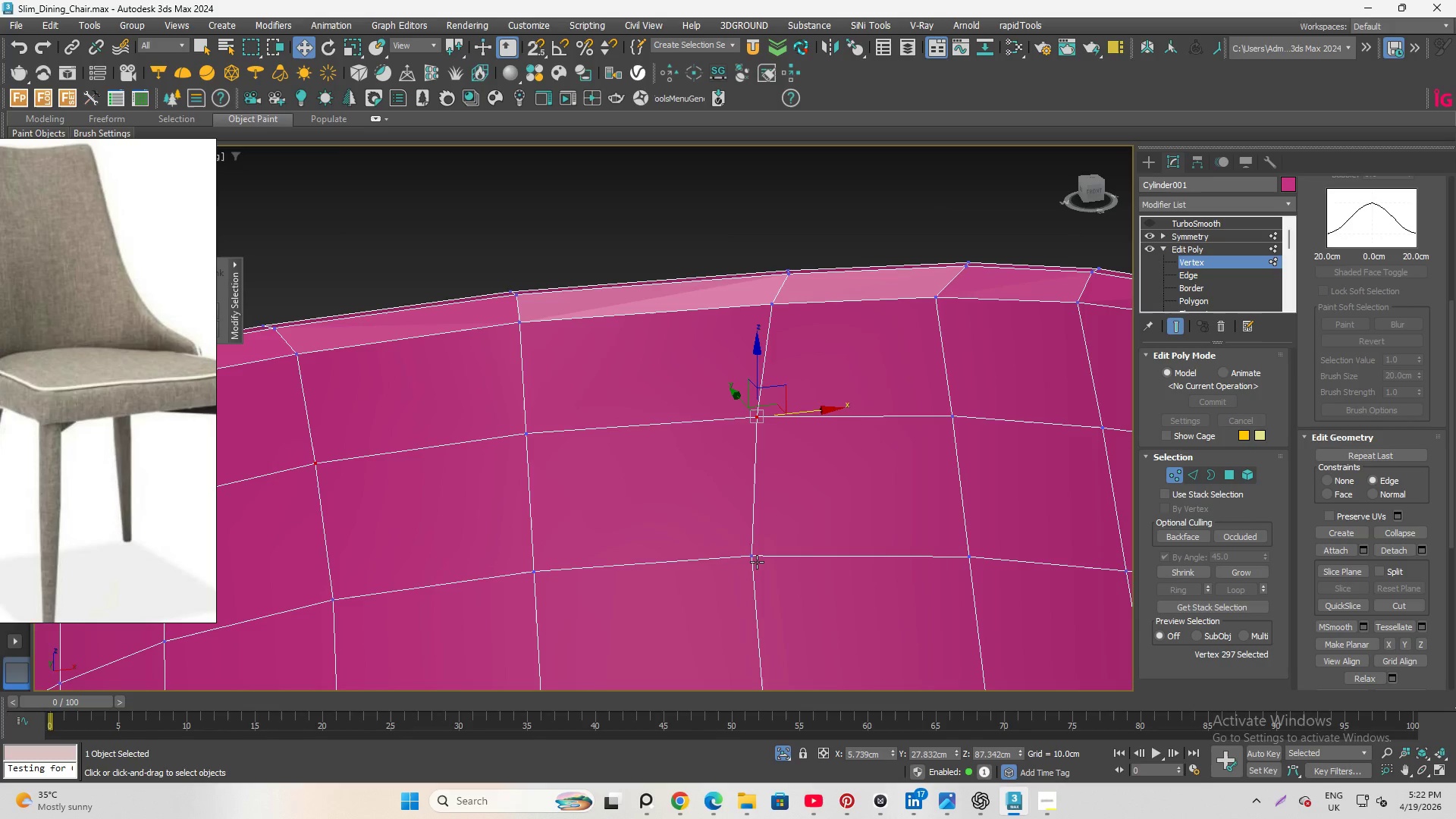 
left_click([757, 562])
 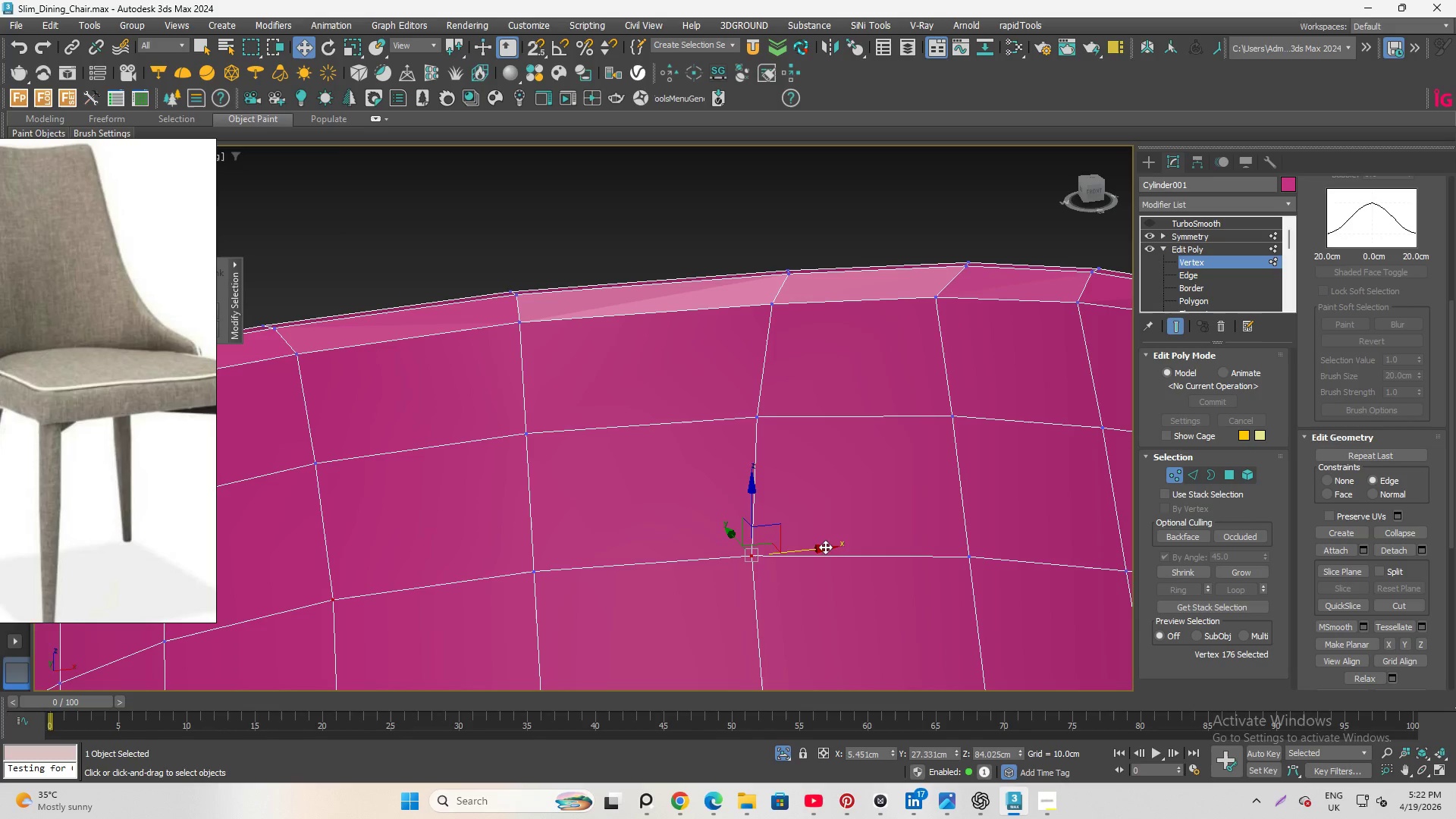 
left_click_drag(start_coordinate=[811, 547], to_coordinate=[817, 548])
 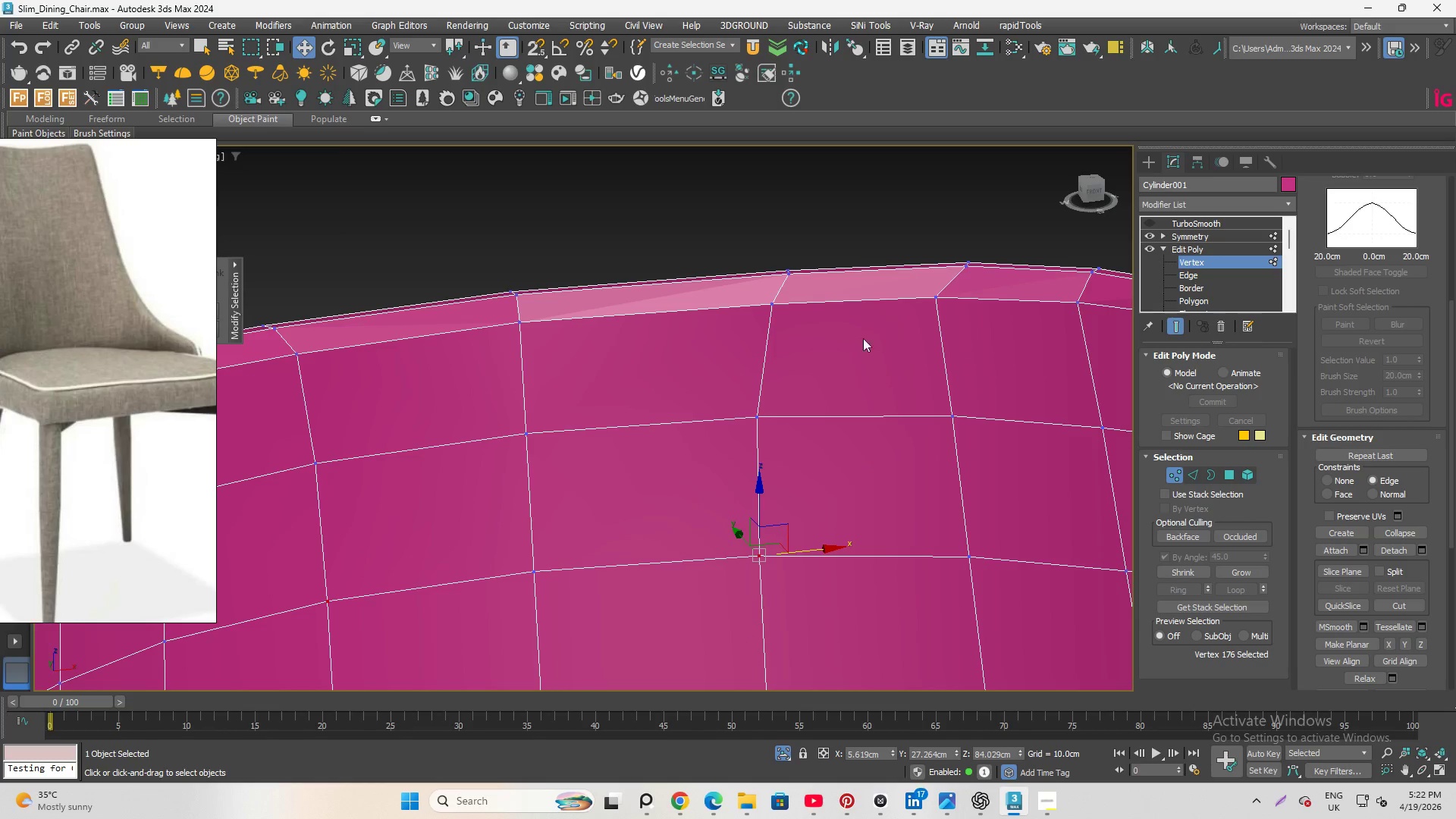 
hold_key(key=AltLeft, duration=1.67)
 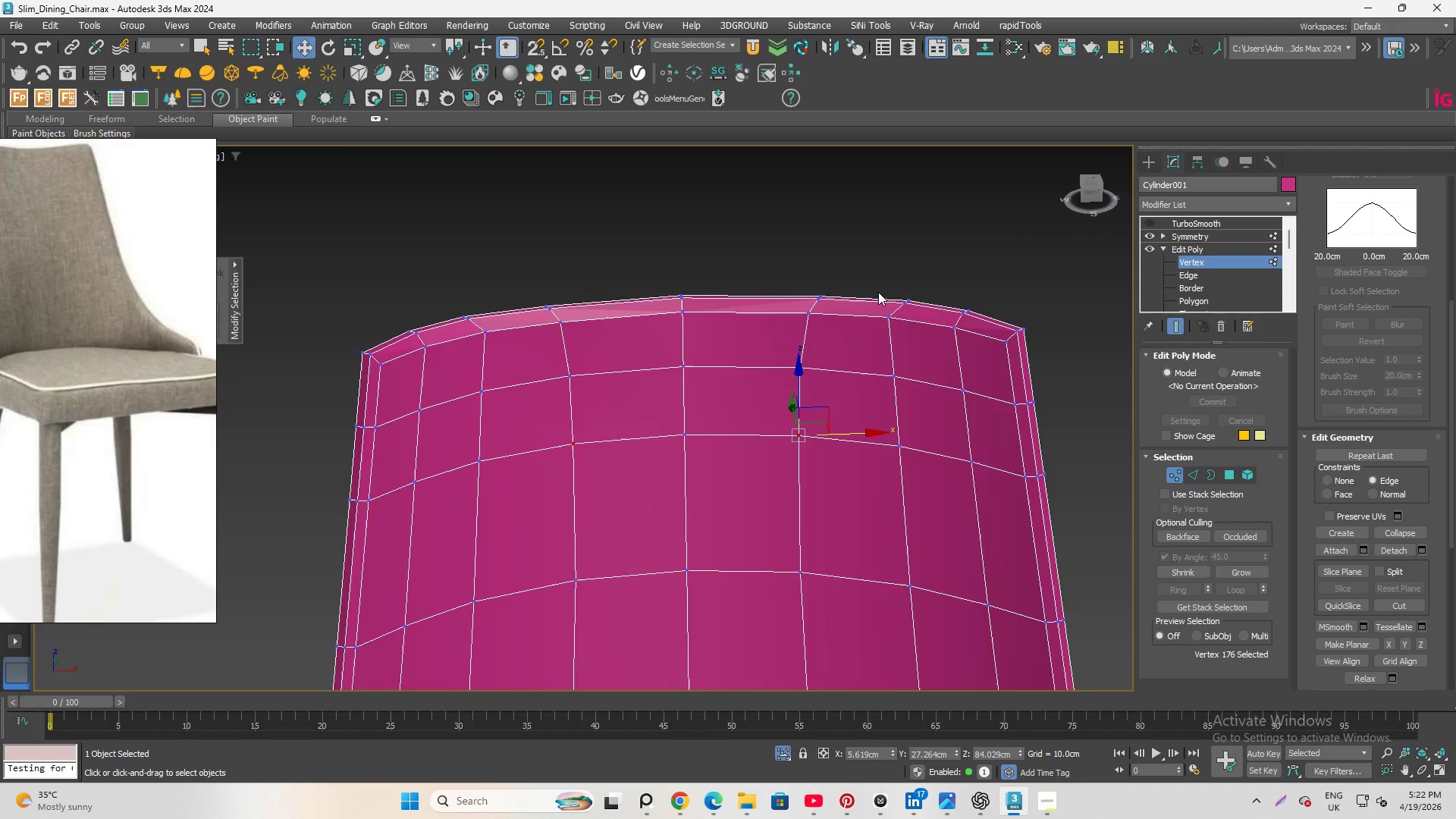 
scroll: coordinate [836, 335], scroll_direction: down, amount: 2.0
 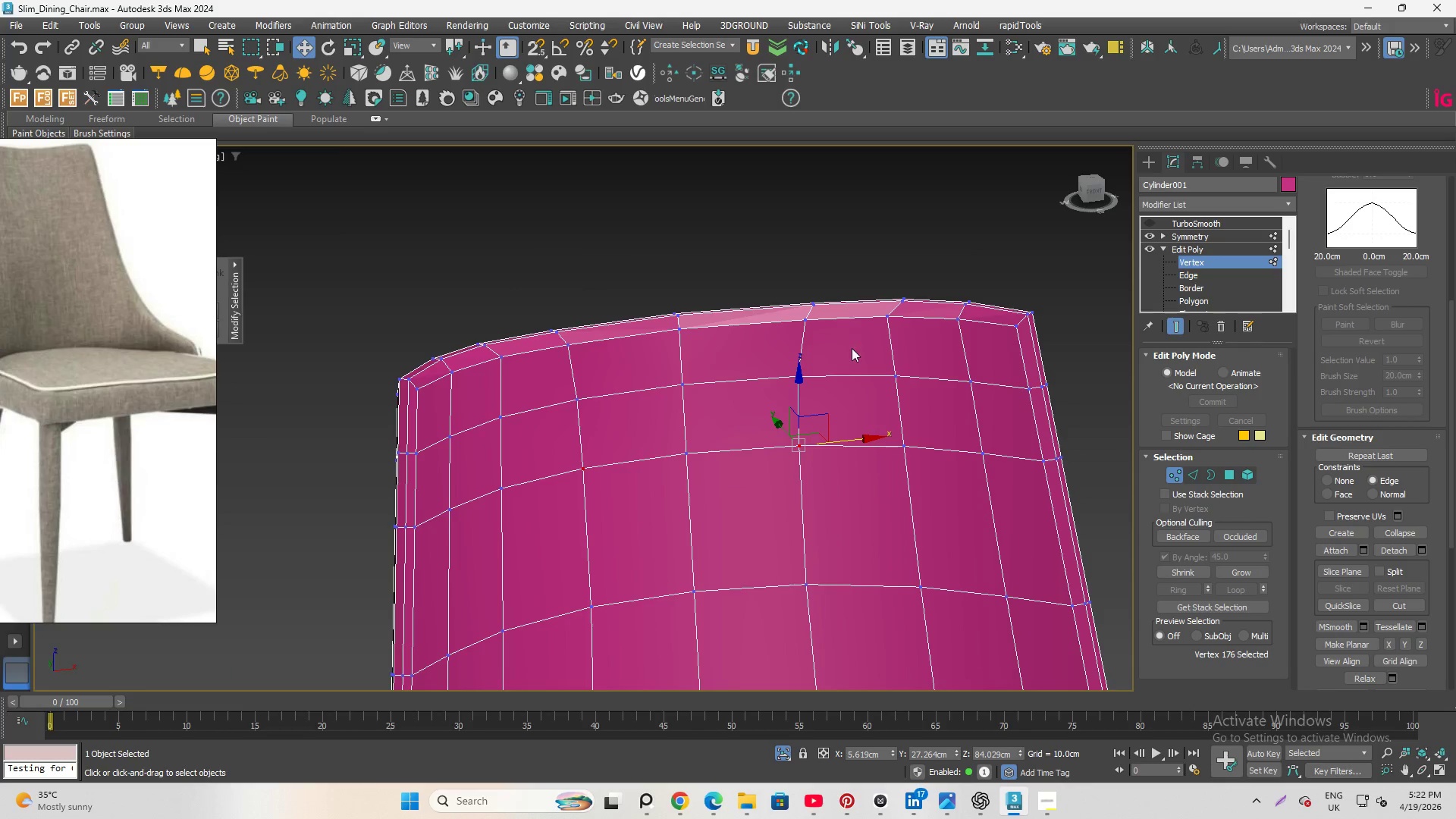 
scroll: coordinate [878, 292], scroll_direction: up, amount: 2.0
 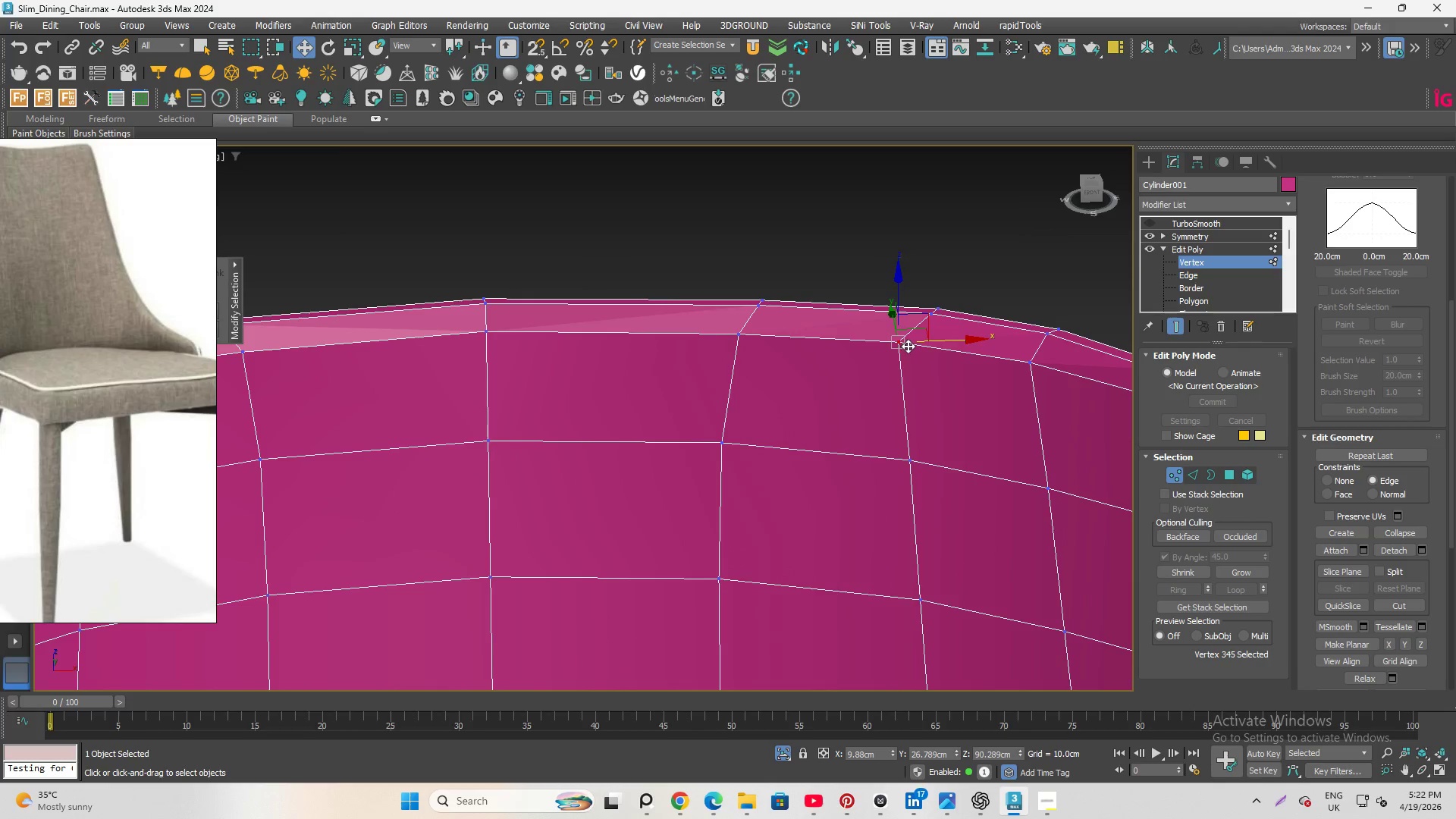 
hold_key(key=AltLeft, duration=1.06)
 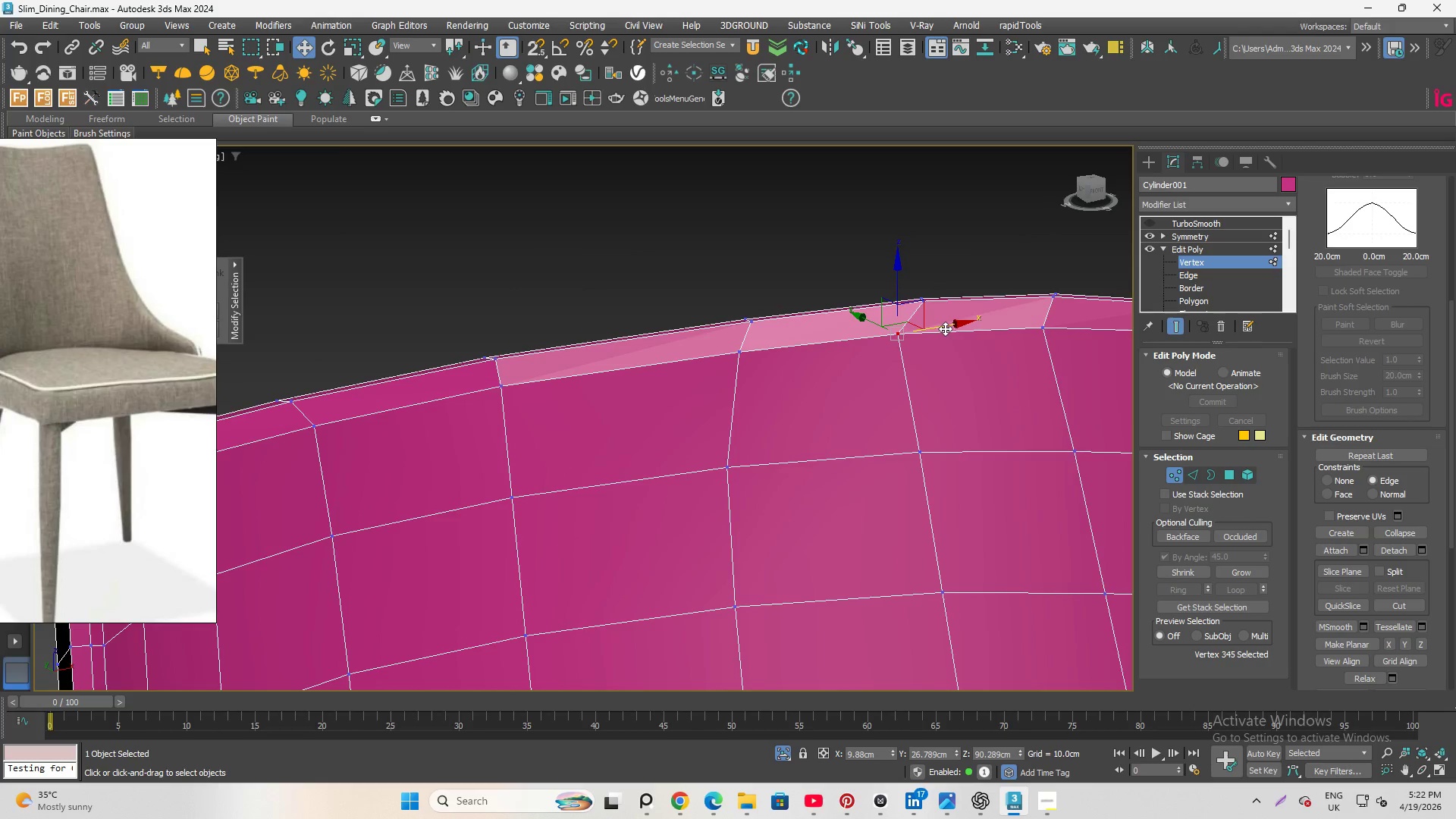 
left_click_drag(start_coordinate=[945, 325], to_coordinate=[959, 331])
 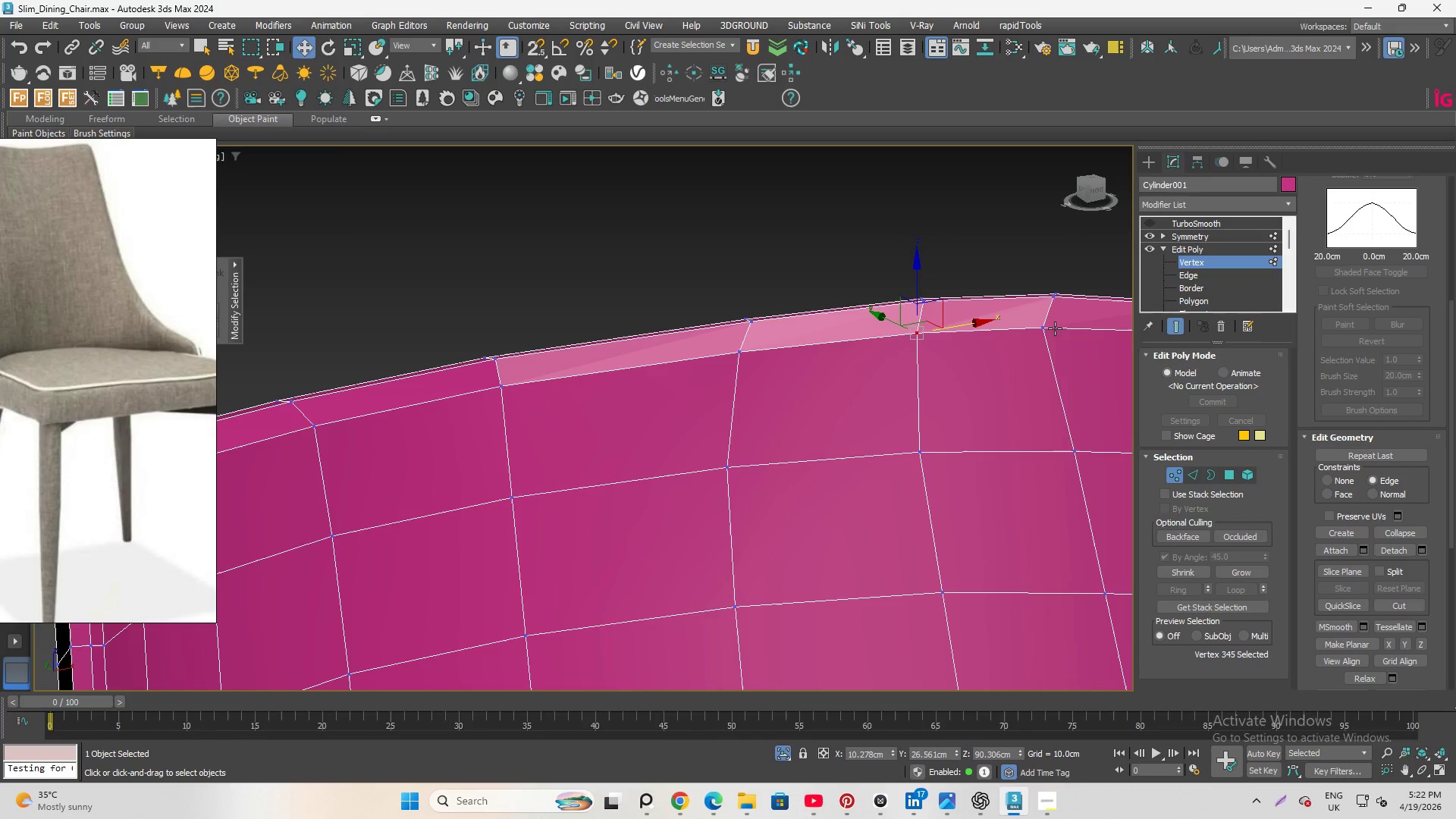 
left_click([1050, 328])
 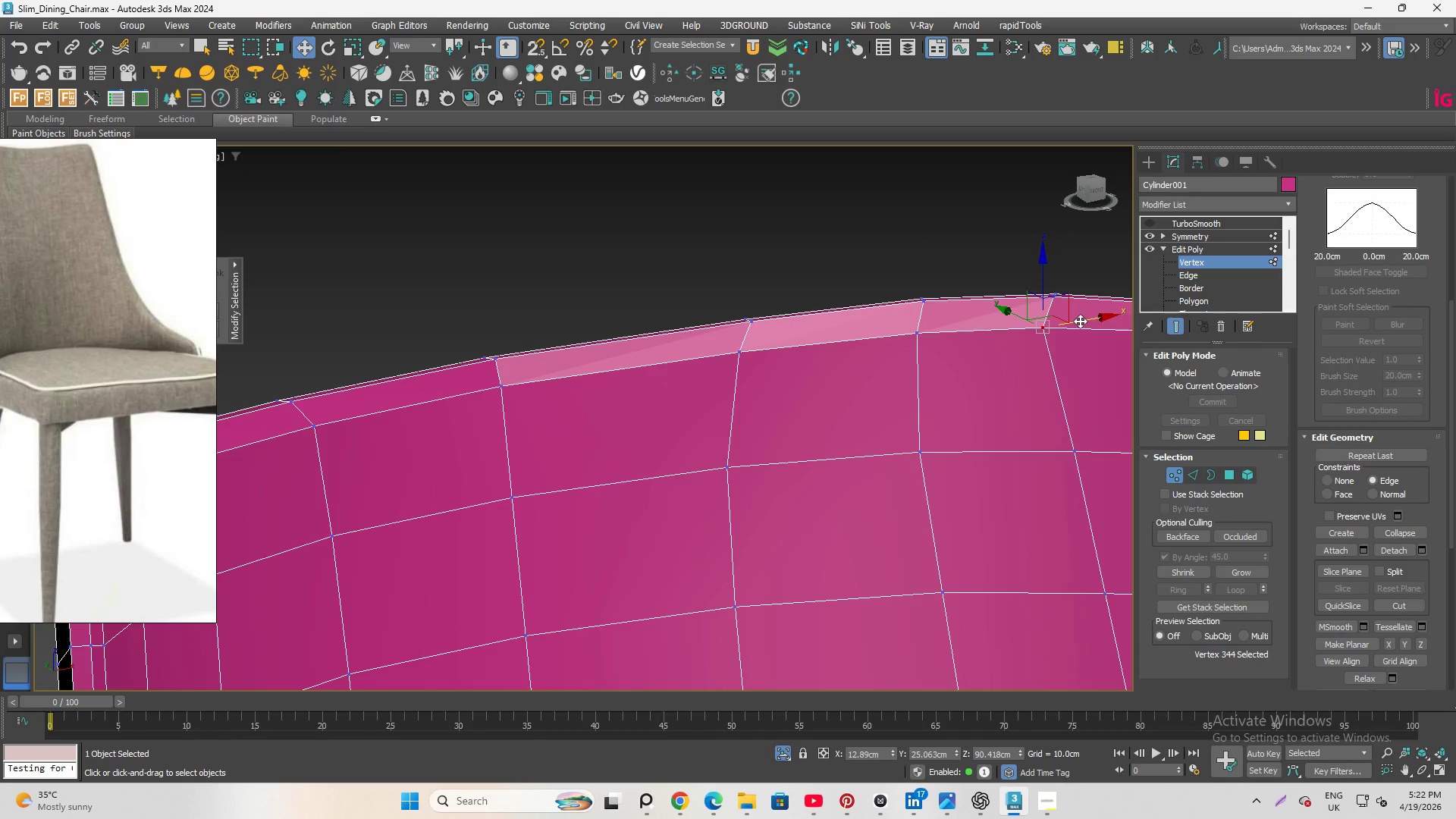 
left_click_drag(start_coordinate=[1080, 320], to_coordinate=[1087, 324])
 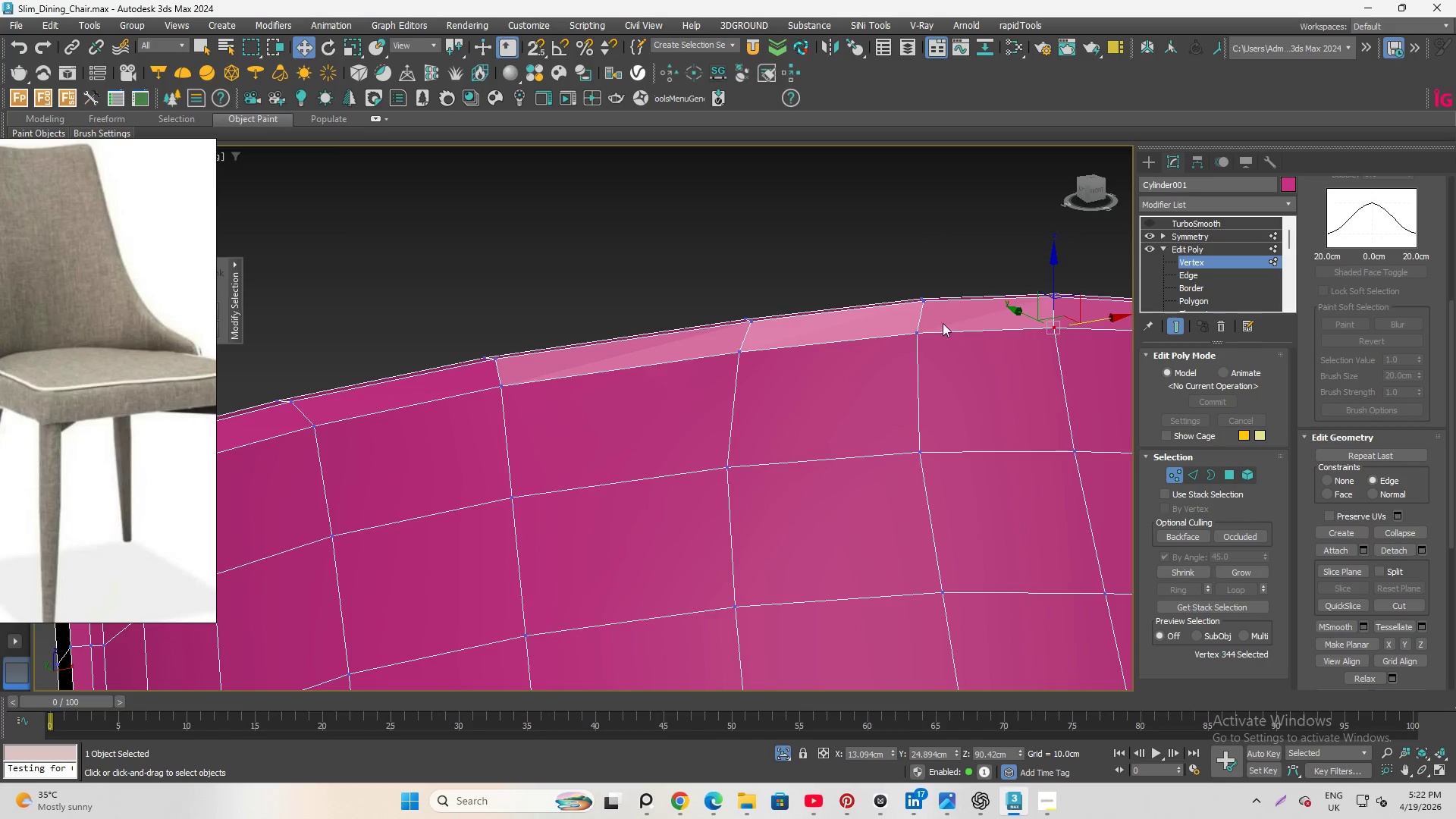 
hold_key(key=AltLeft, duration=4.47)
 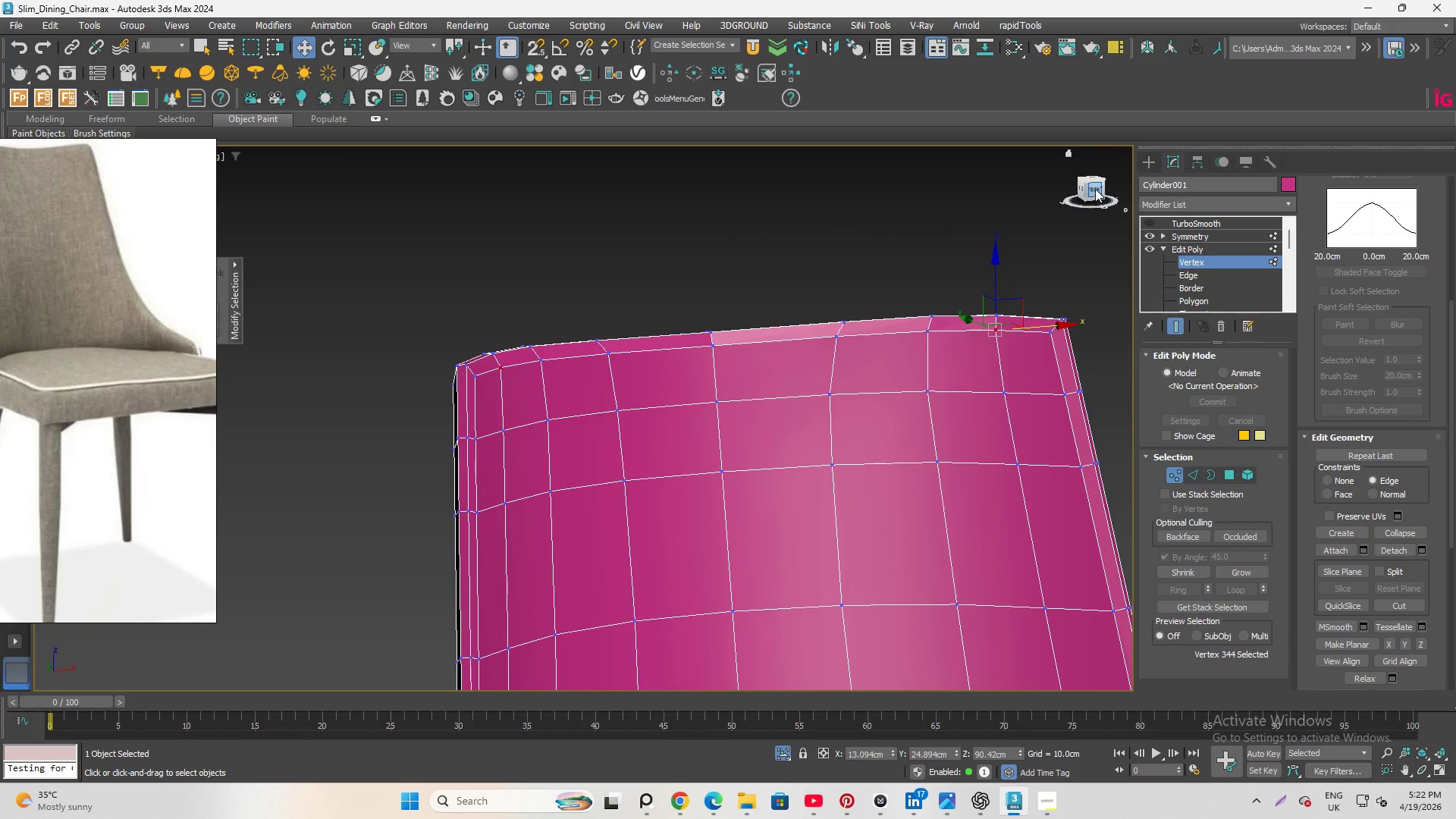 
scroll: coordinate [935, 325], scroll_direction: down, amount: 2.0
 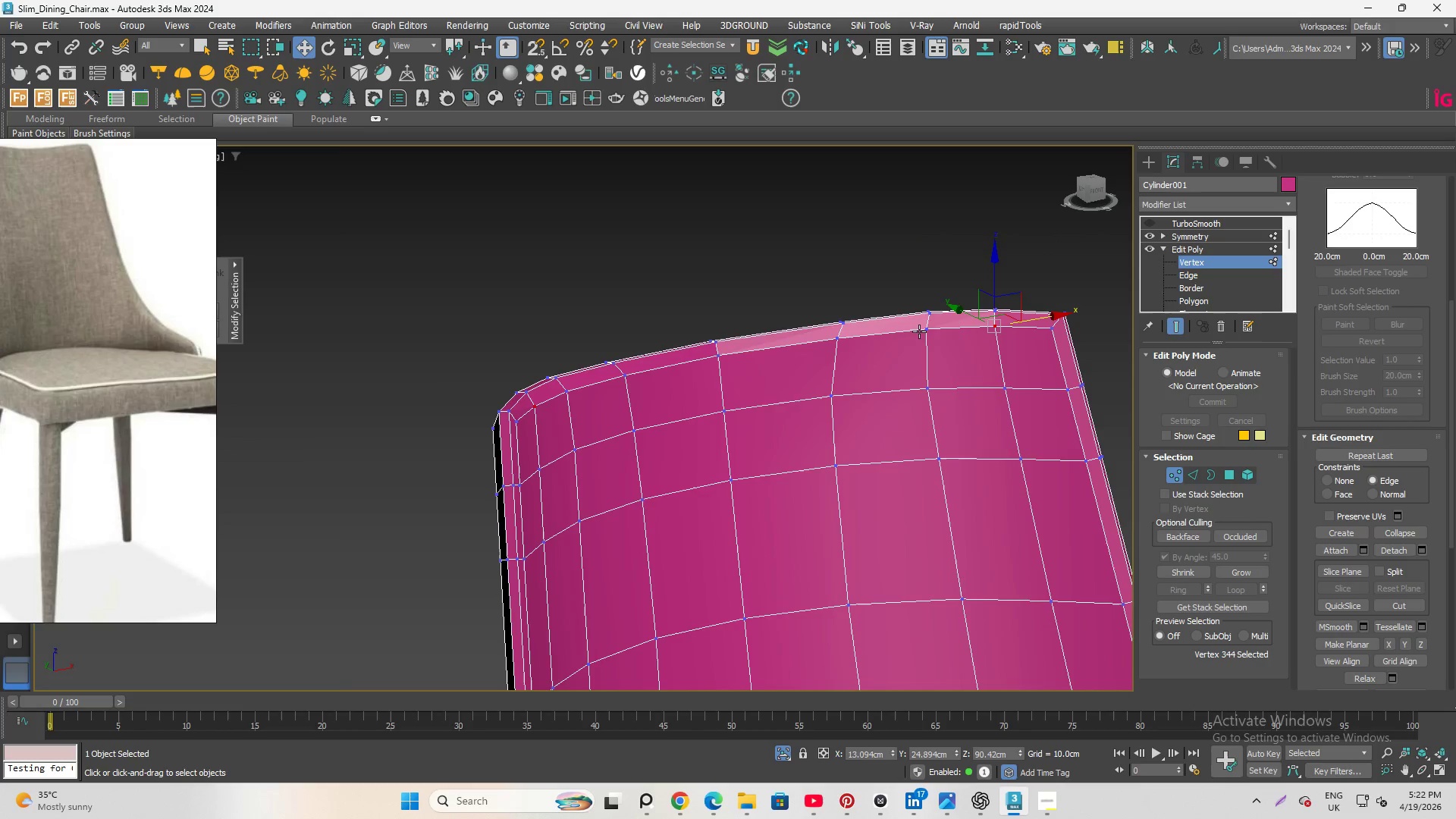 
left_click([1094, 188])
 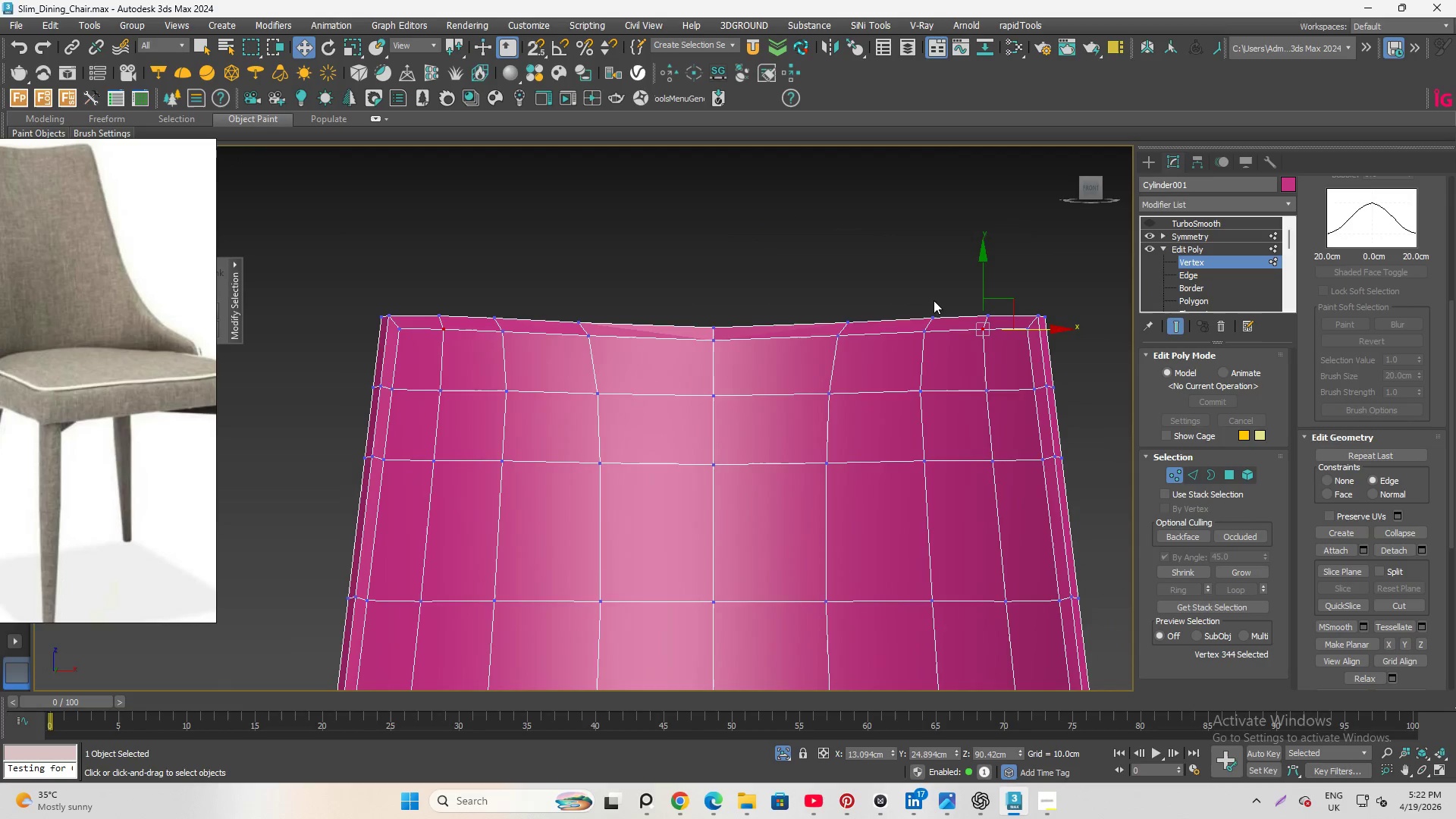 
scroll: coordinate [930, 306], scroll_direction: up, amount: 2.0
 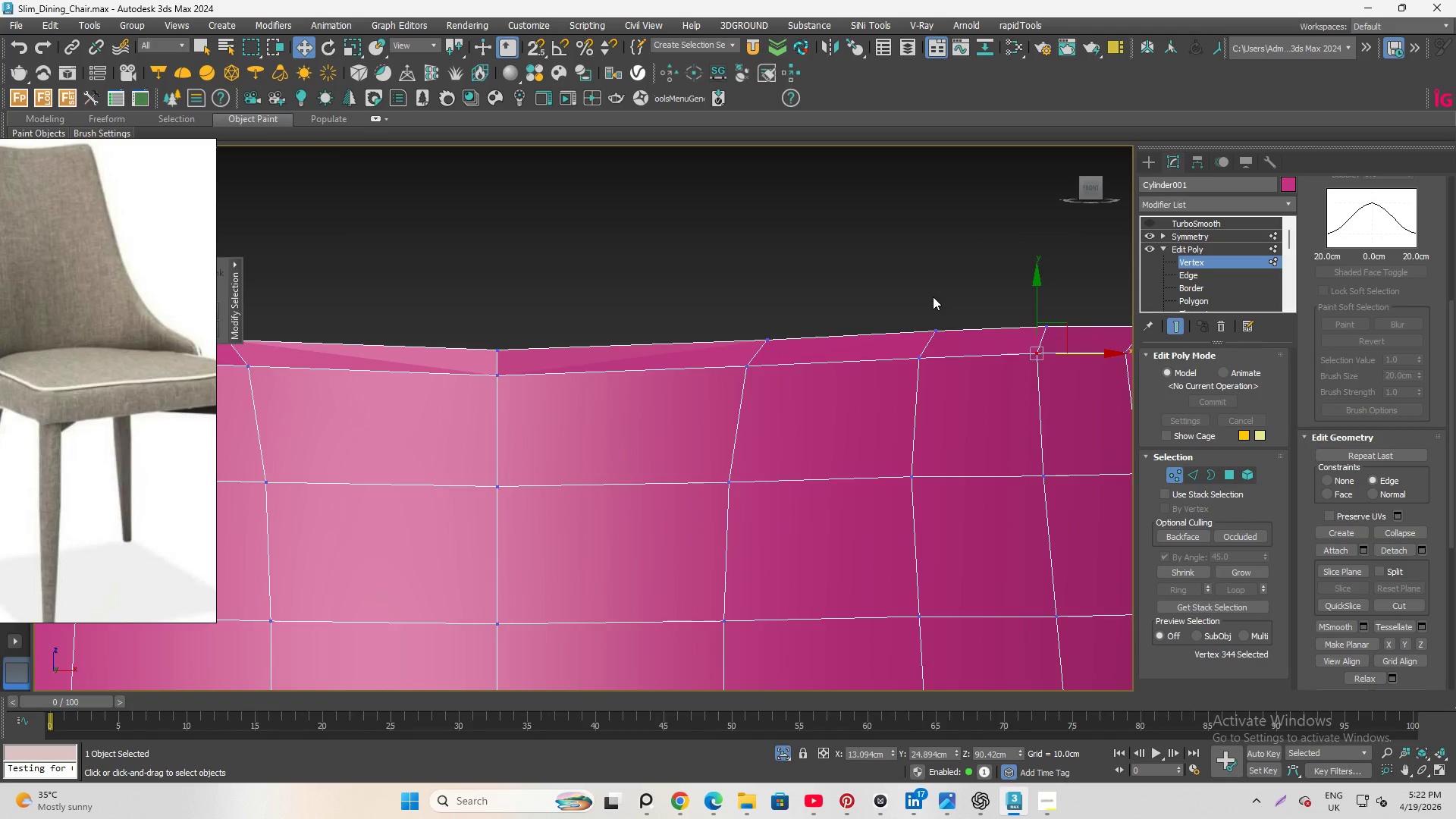 
key(F3)
 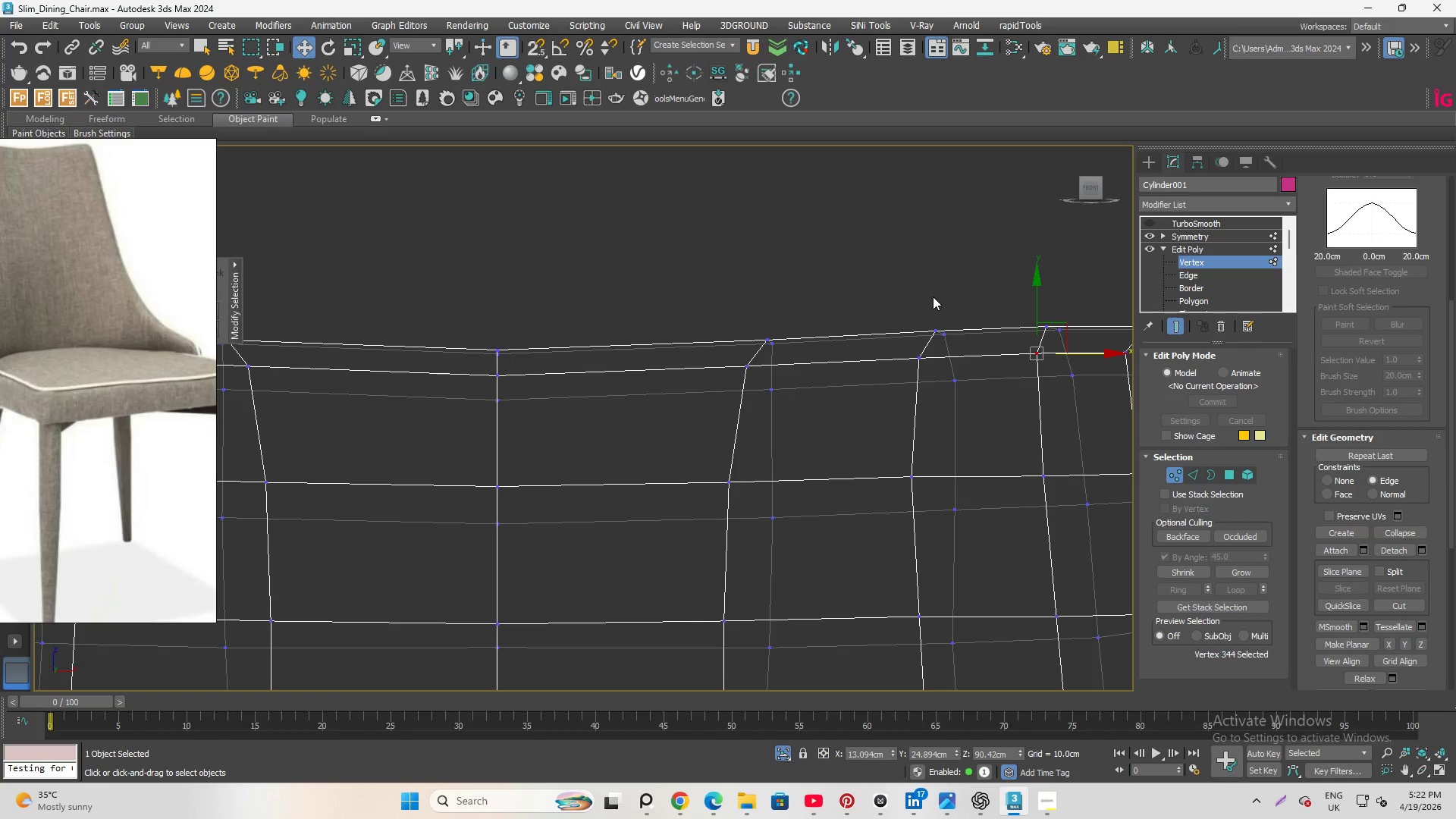 
key(F3)
 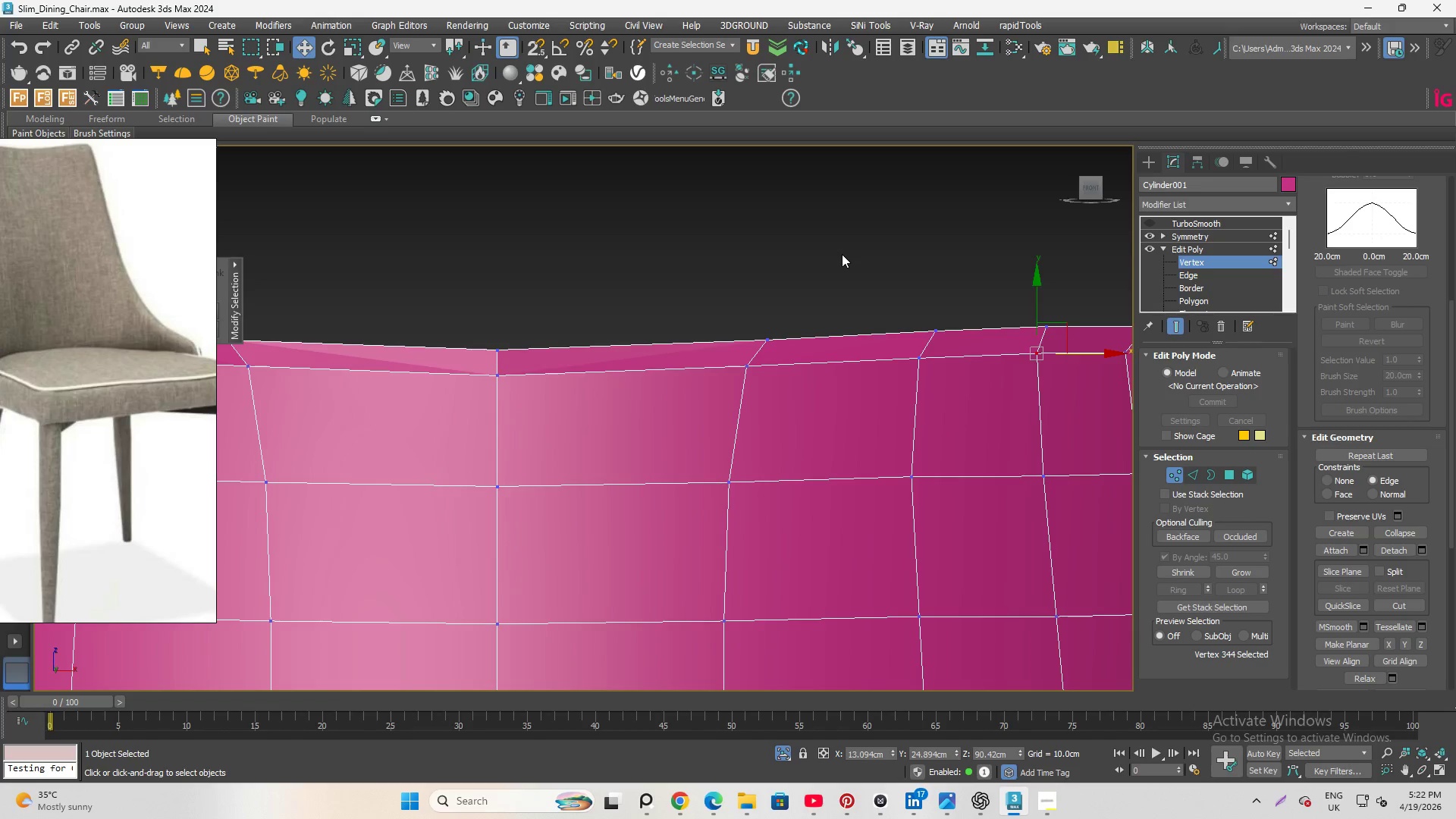 
wait(11.0)
 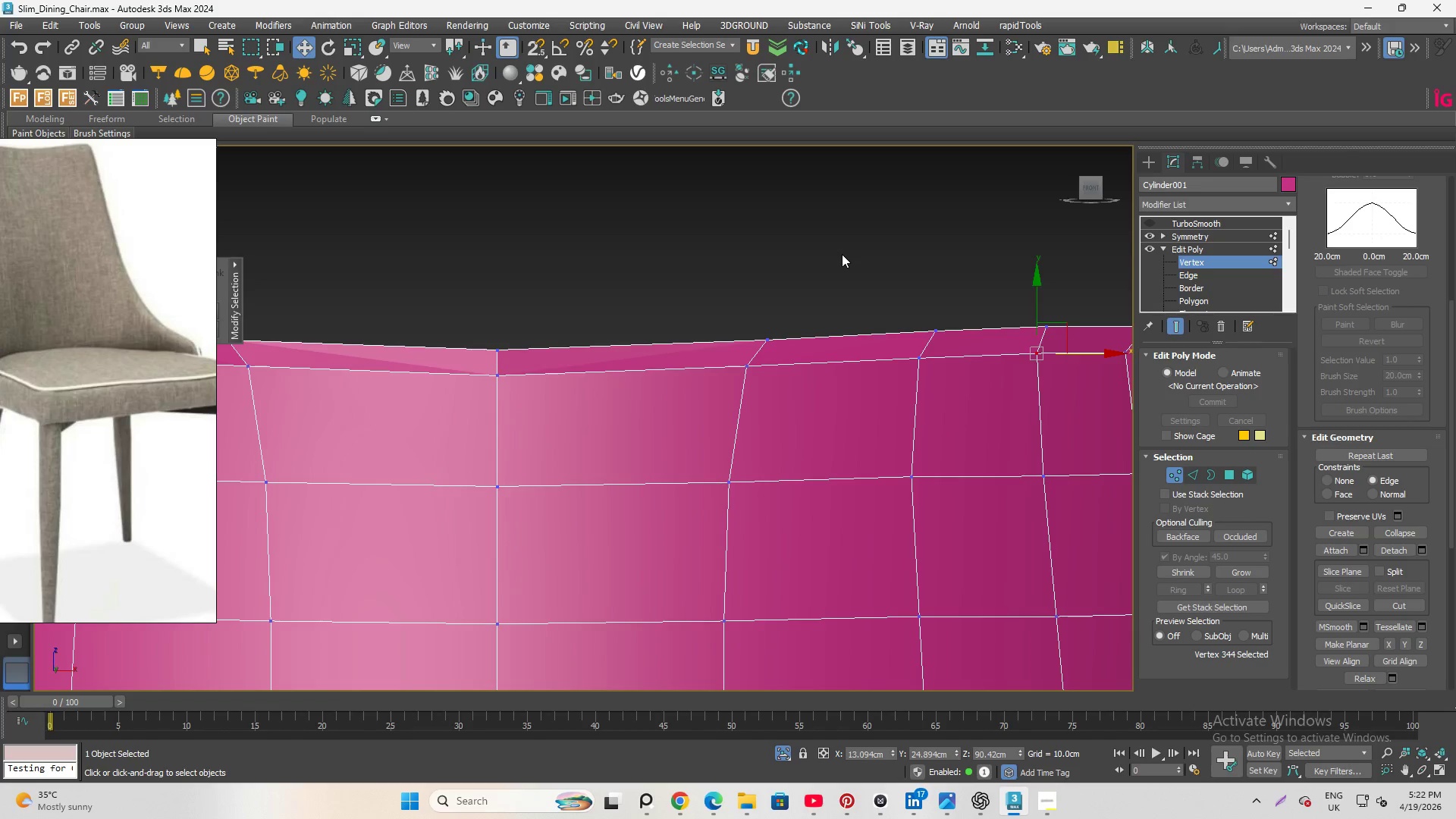 
scroll: coordinate [754, 244], scroll_direction: down, amount: 4.0
 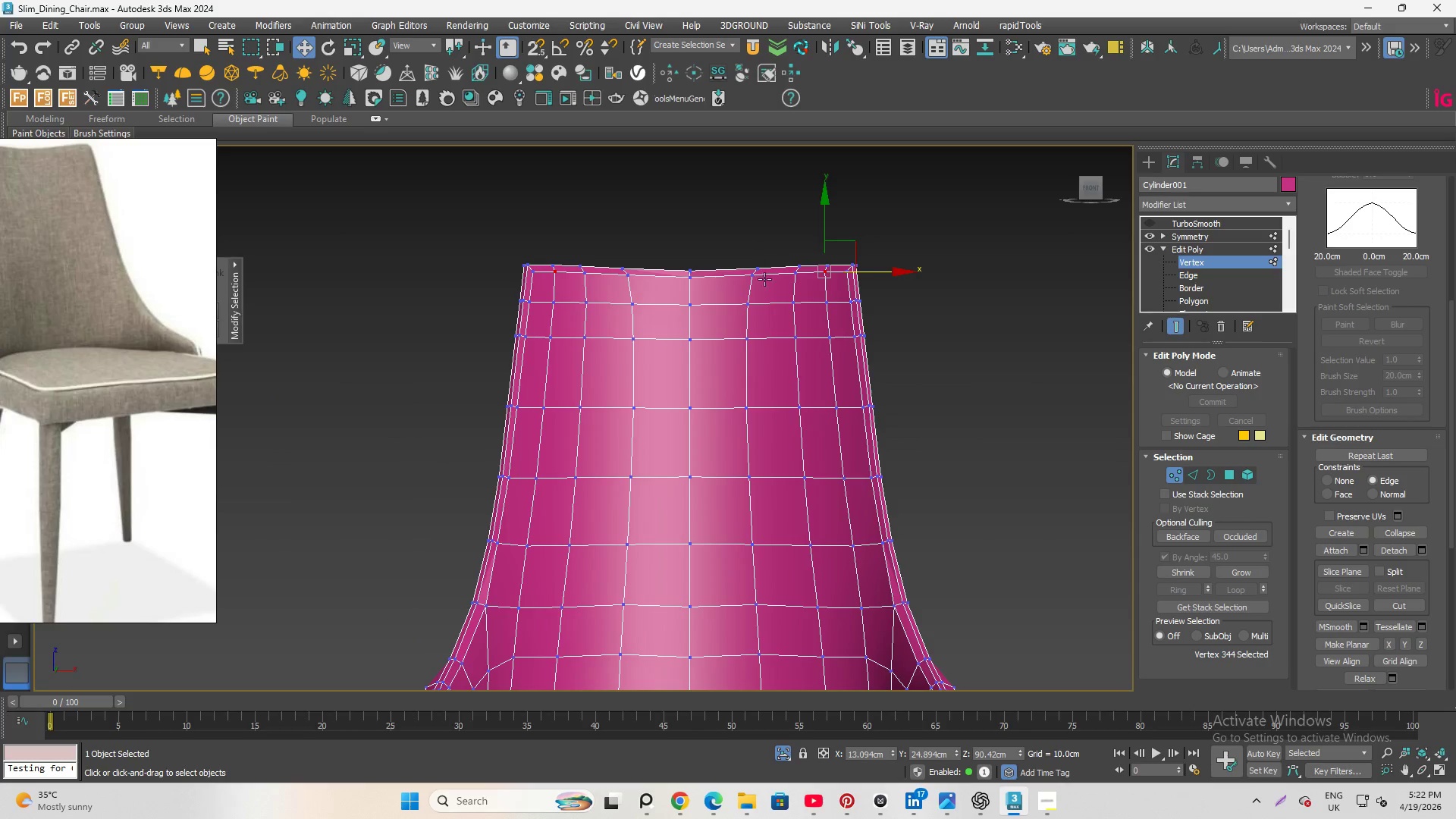 
hold_key(key=AltLeft, duration=5.06)
 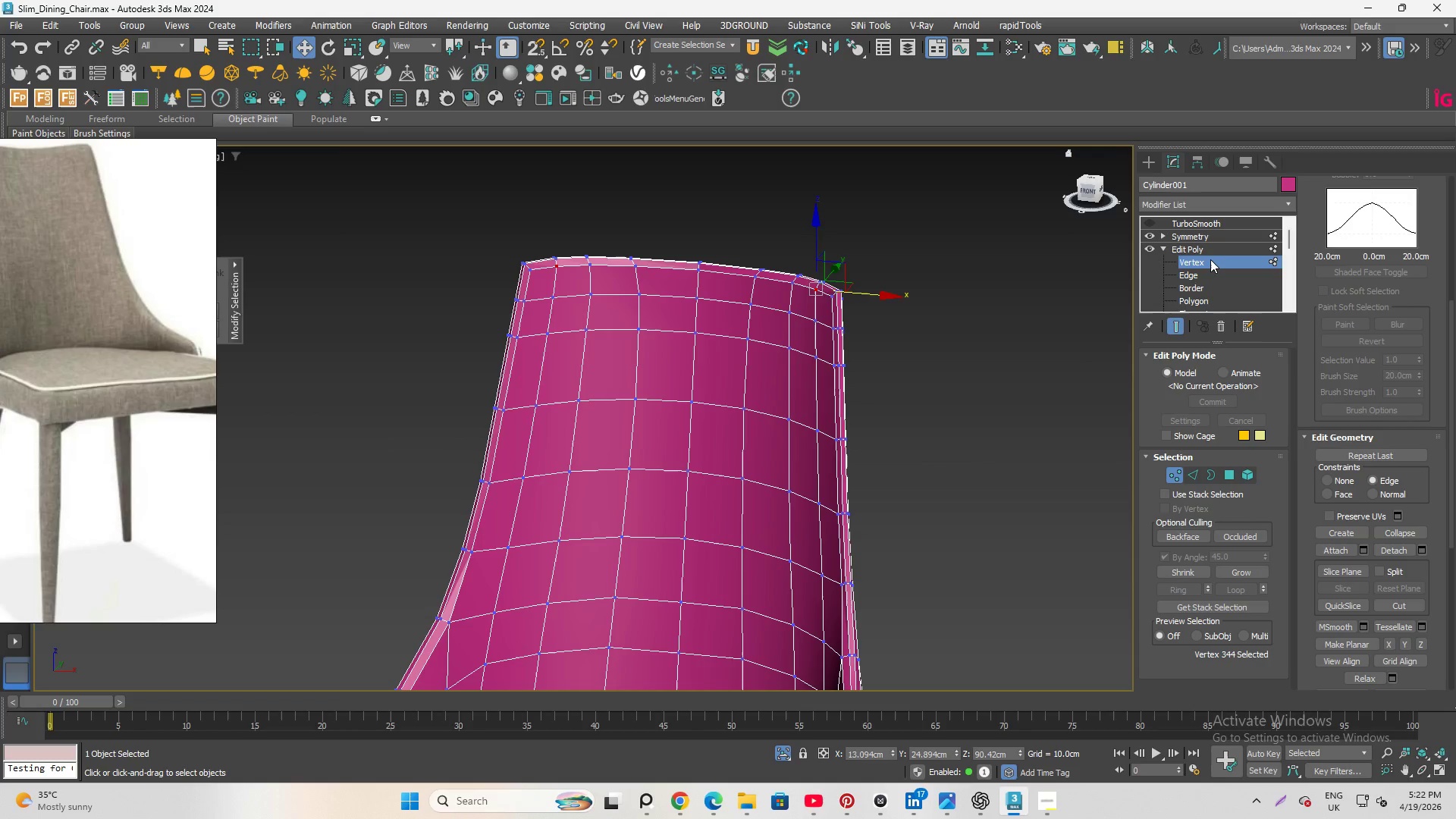 
left_click([1207, 279])
 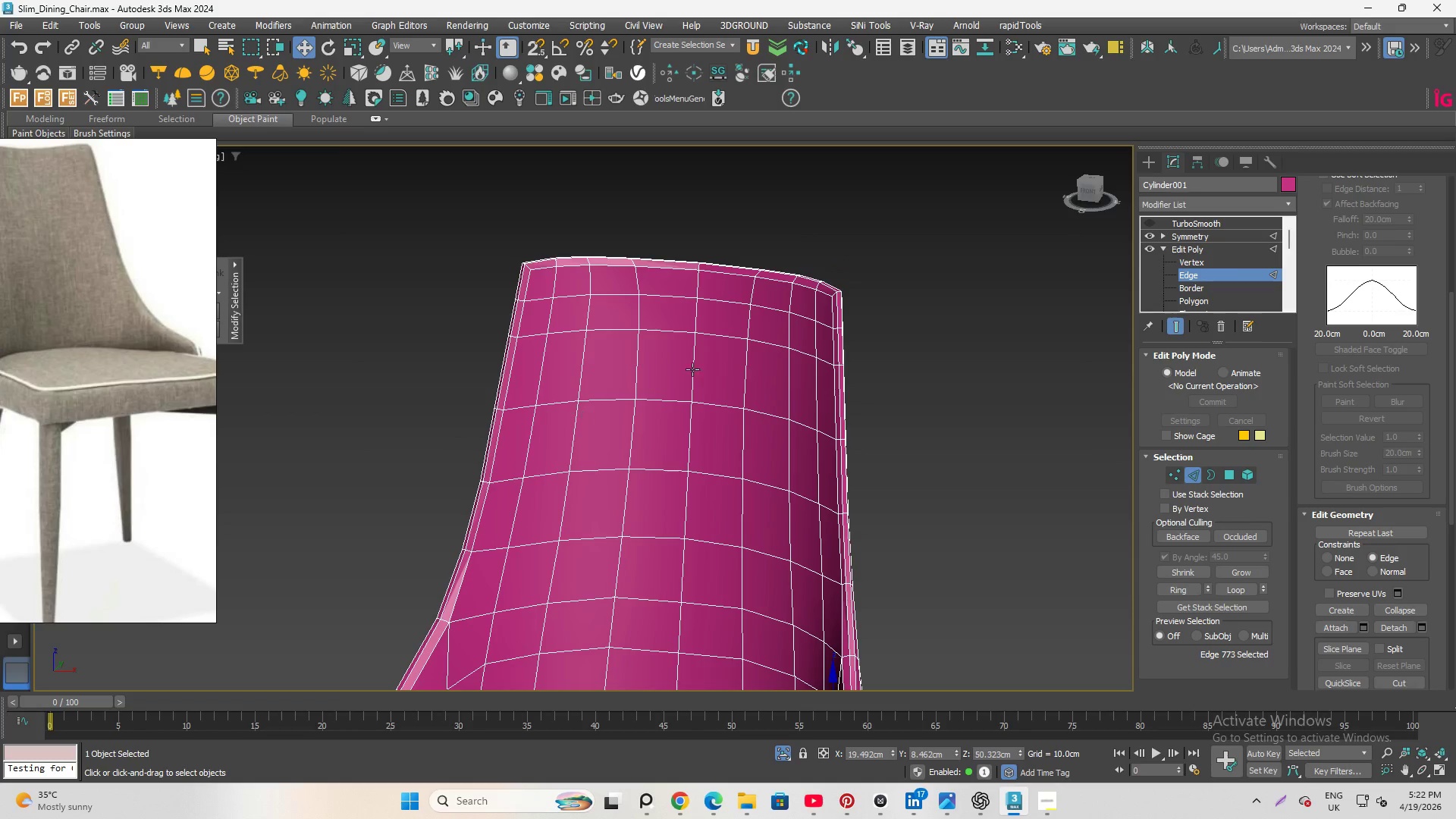 
left_click([805, 316])
 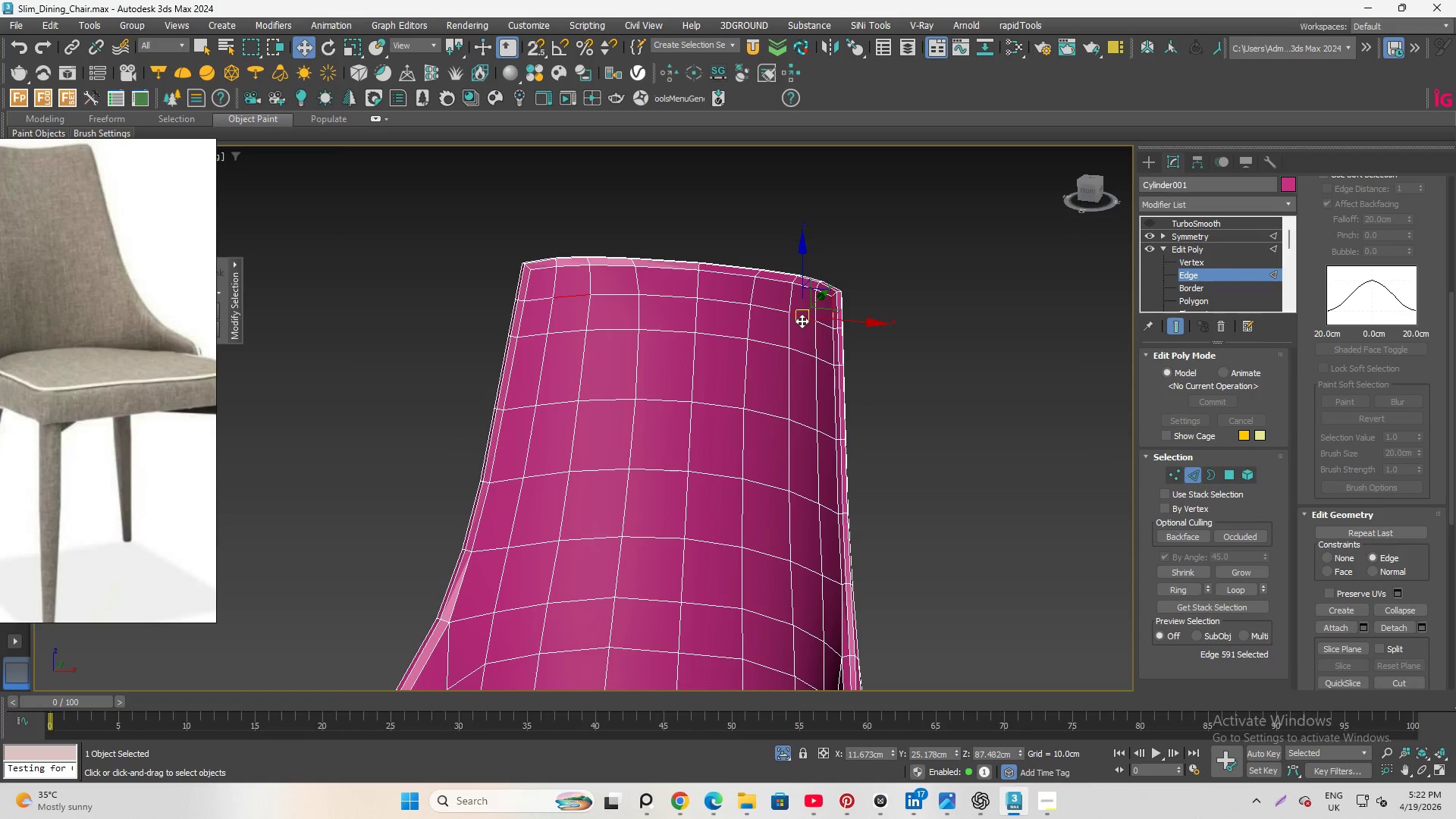 
scroll: coordinate [791, 333], scroll_direction: down, amount: 1.0
 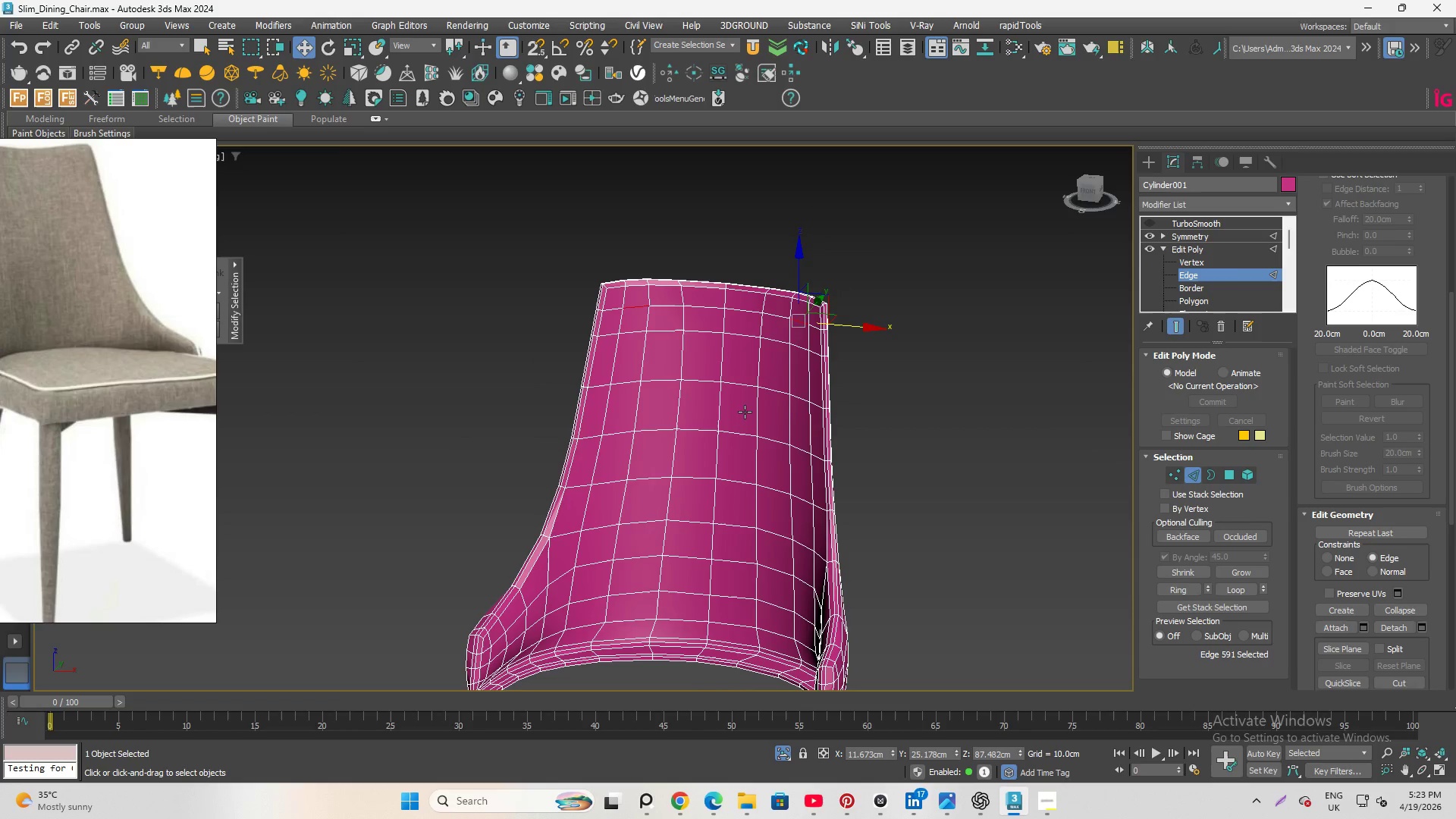 
hold_key(key=AltLeft, duration=4.41)
 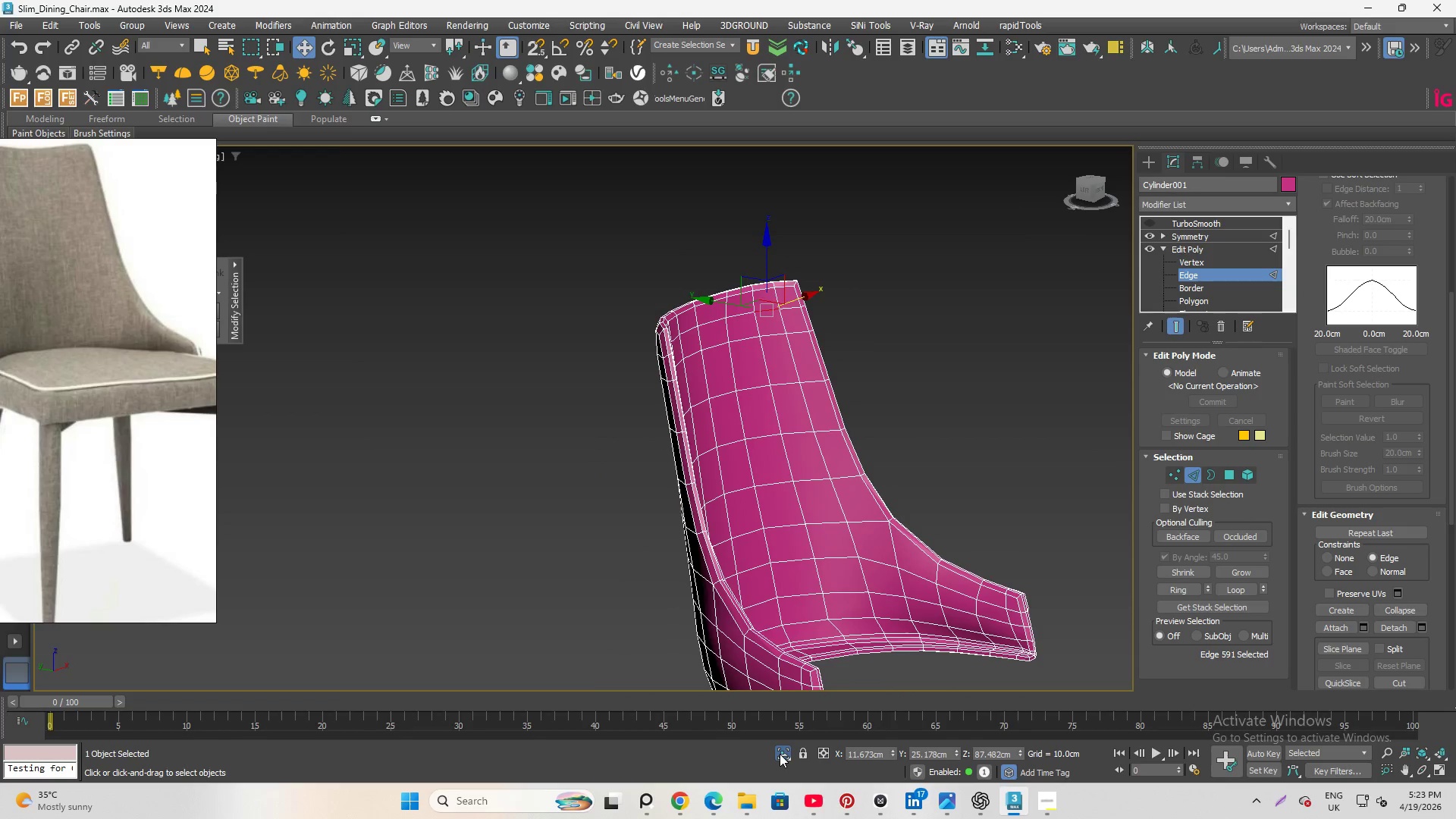 
left_click([780, 754])
 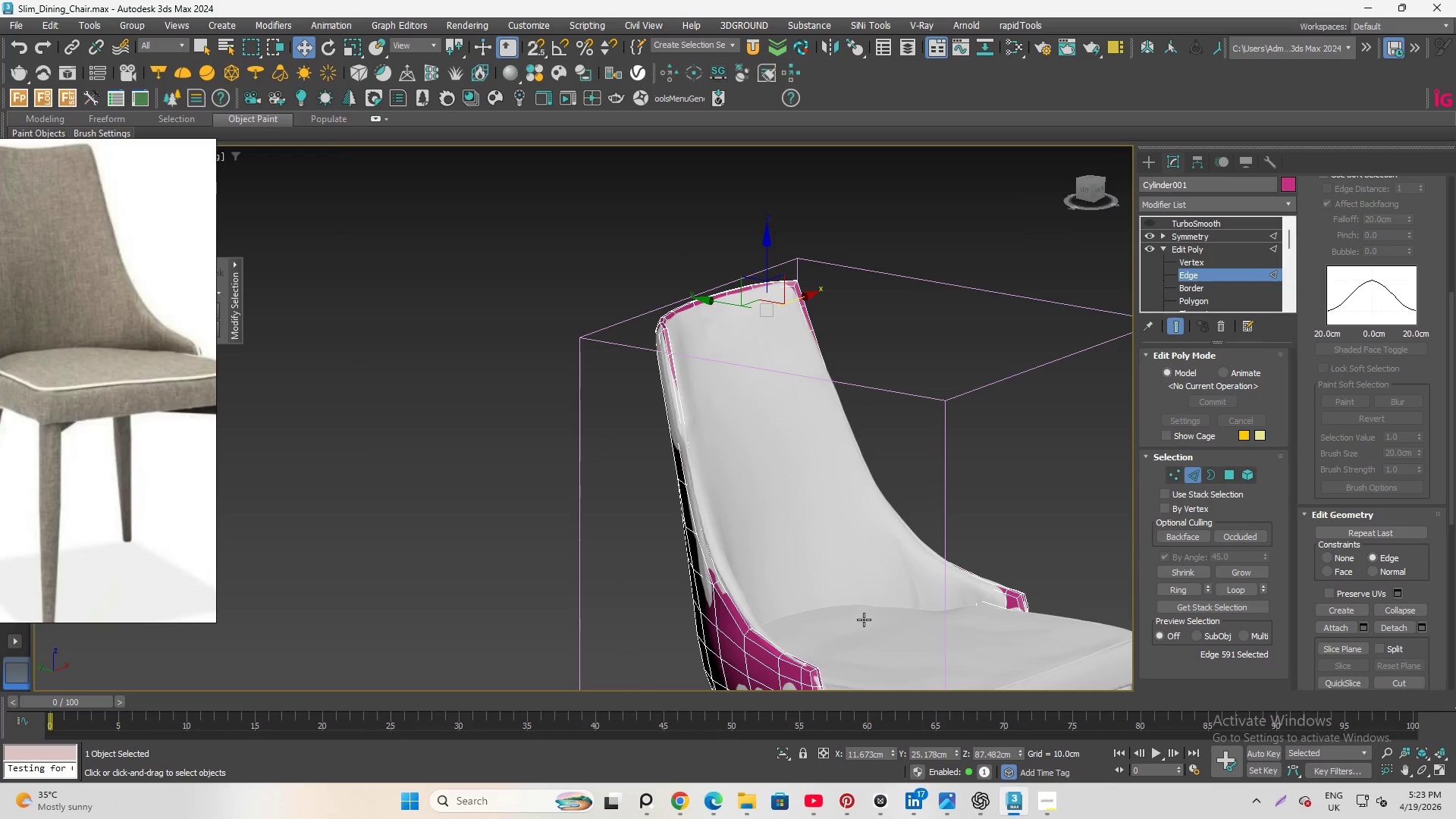 
hold_key(key=AltLeft, duration=4.31)
 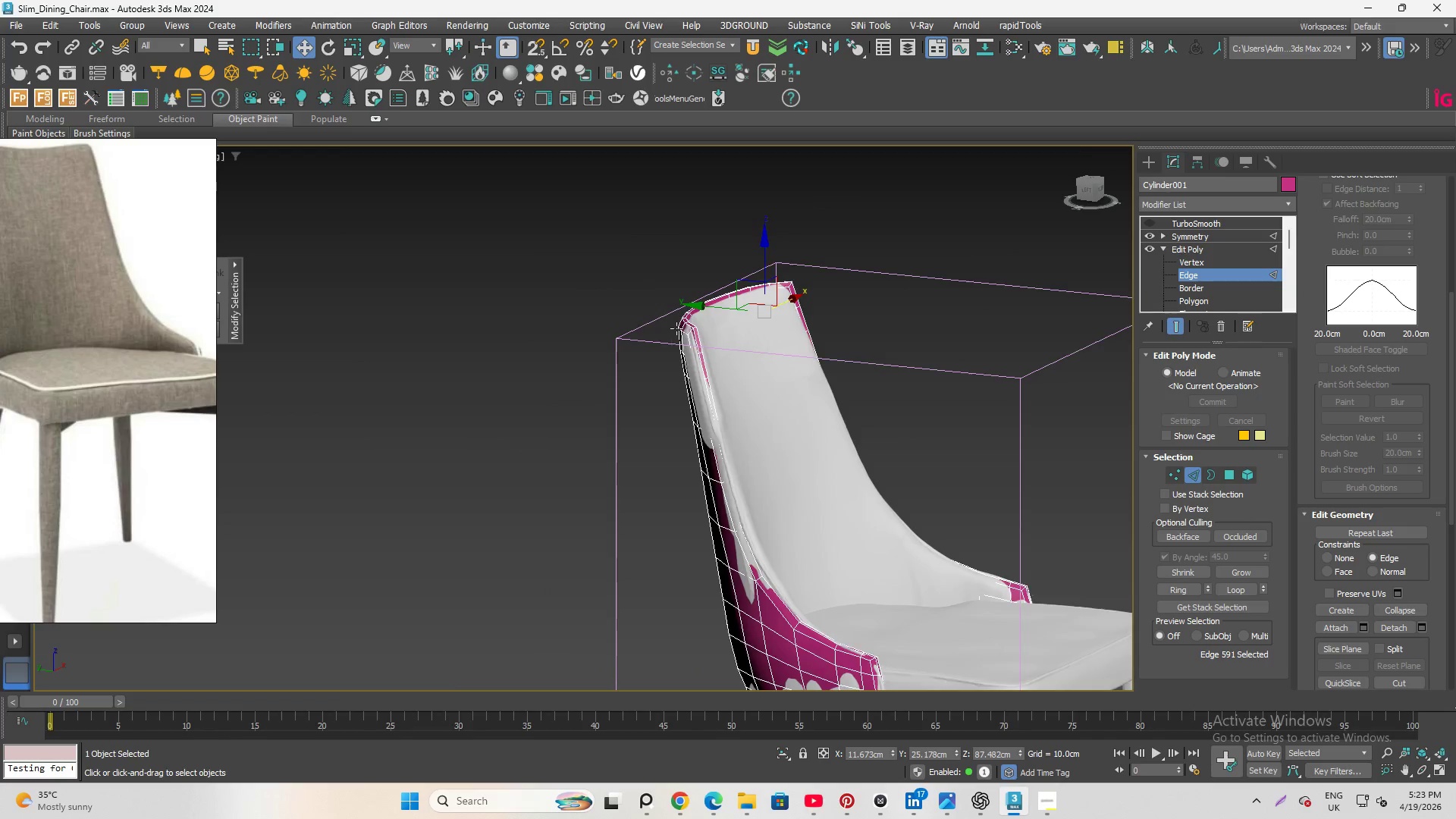 
scroll: coordinate [683, 322], scroll_direction: up, amount: 4.0
 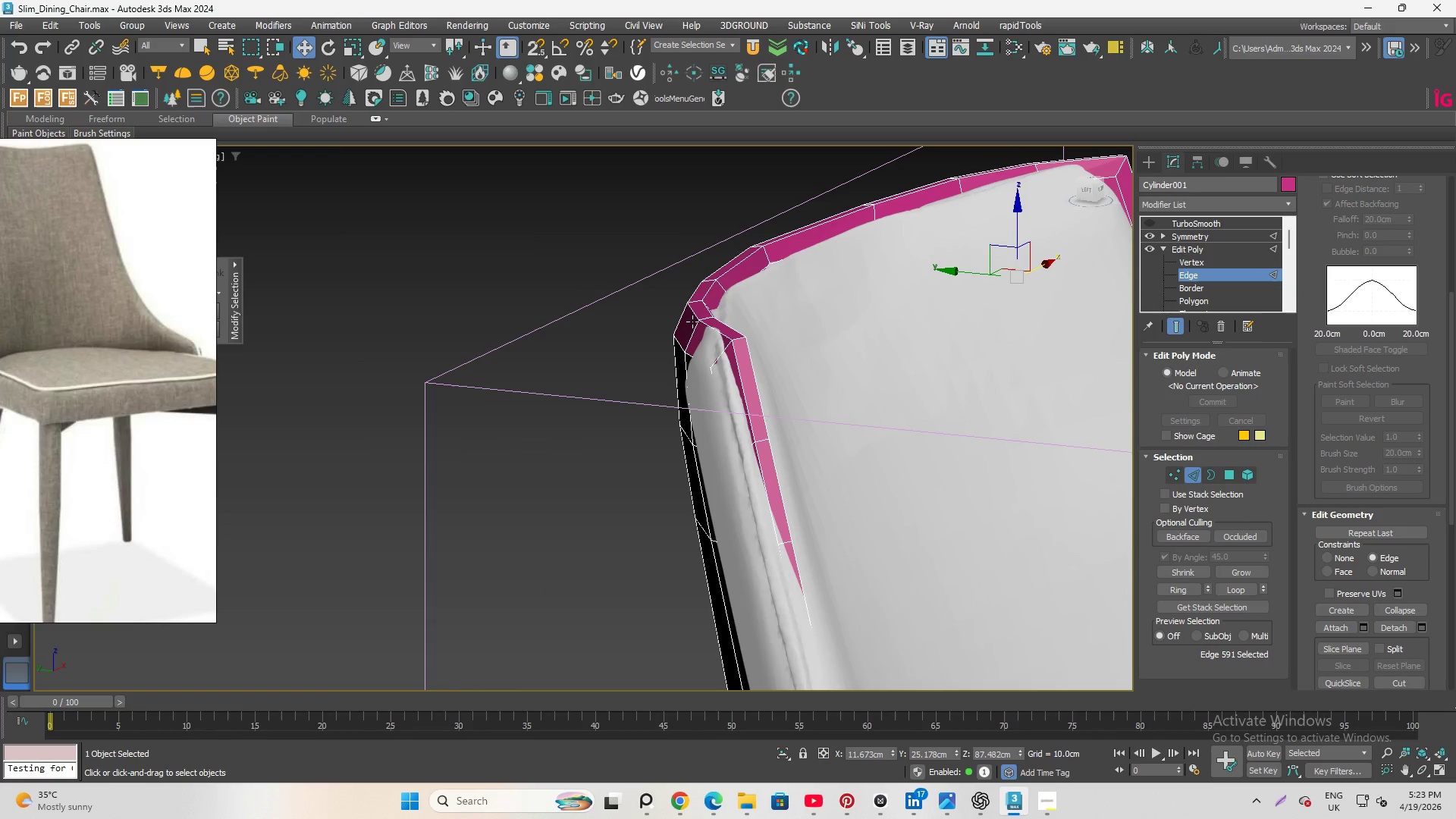 
key(Alt+Q)
 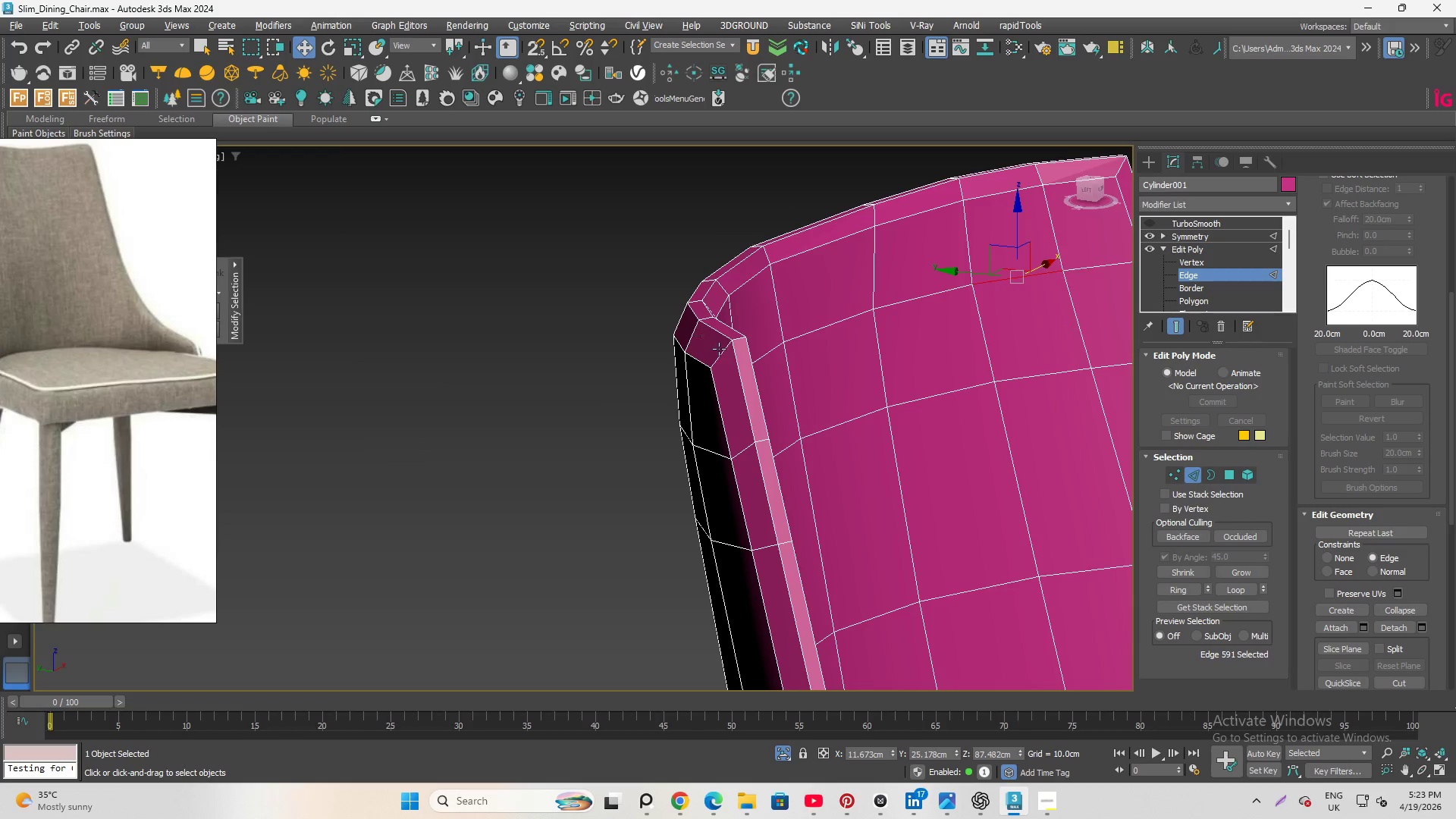 
hold_key(key=AltLeft, duration=0.81)
scroll: coordinate [722, 388], scroll_direction: down, amount: 1.0
 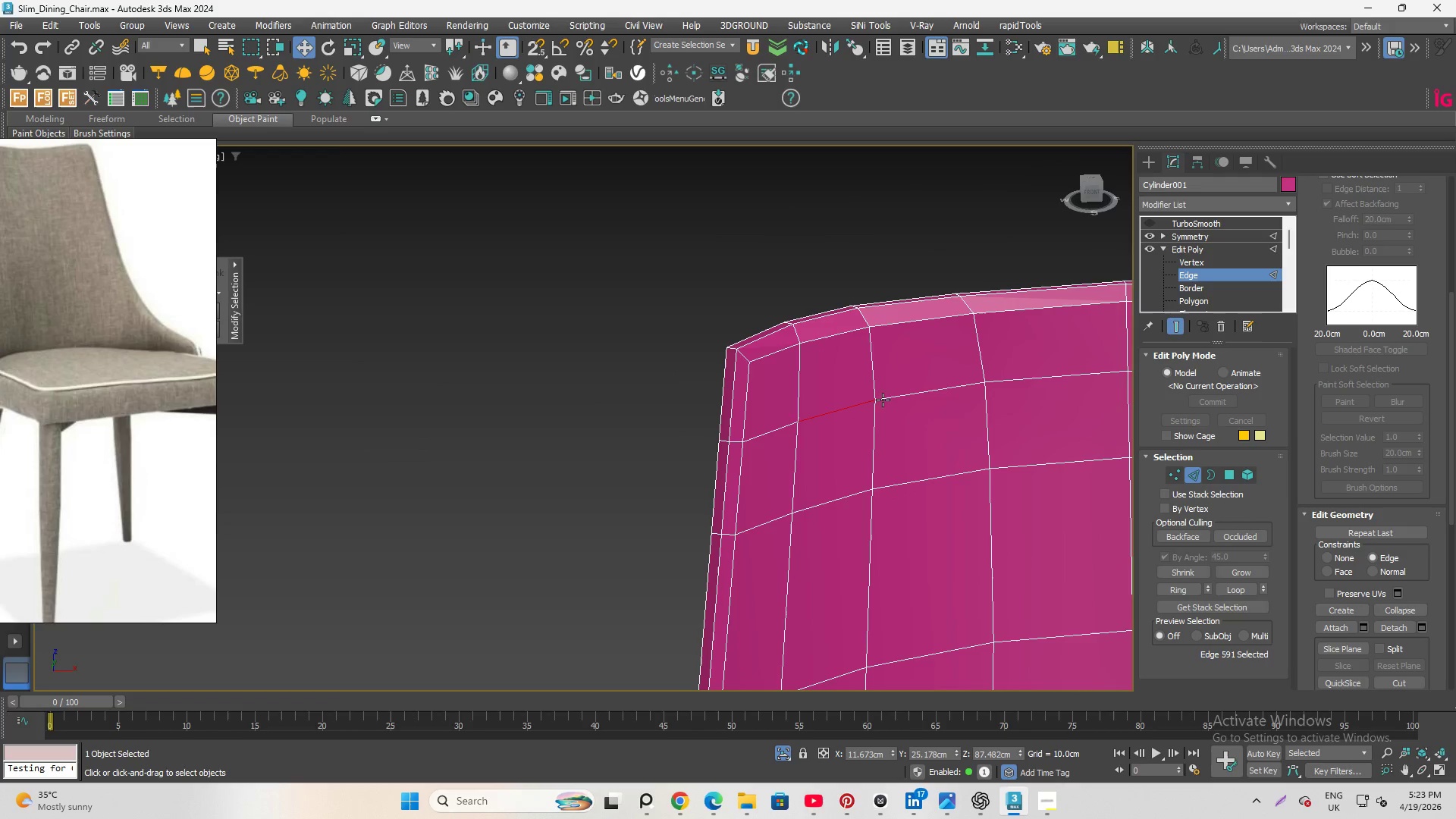 
hold_key(key=ControlLeft, duration=0.67)
left_click([908, 389])
 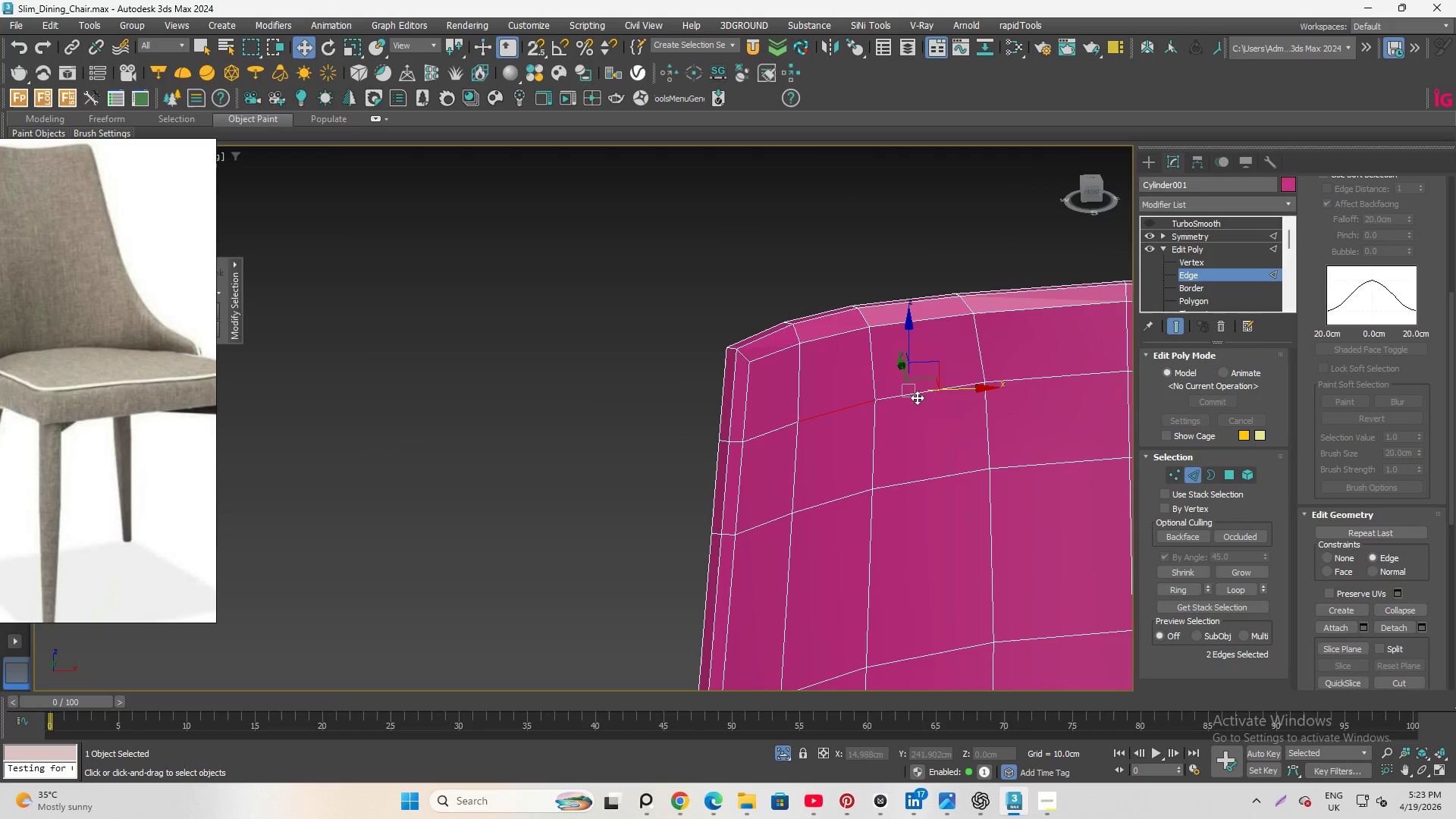 
key(Control+ControlLeft)
 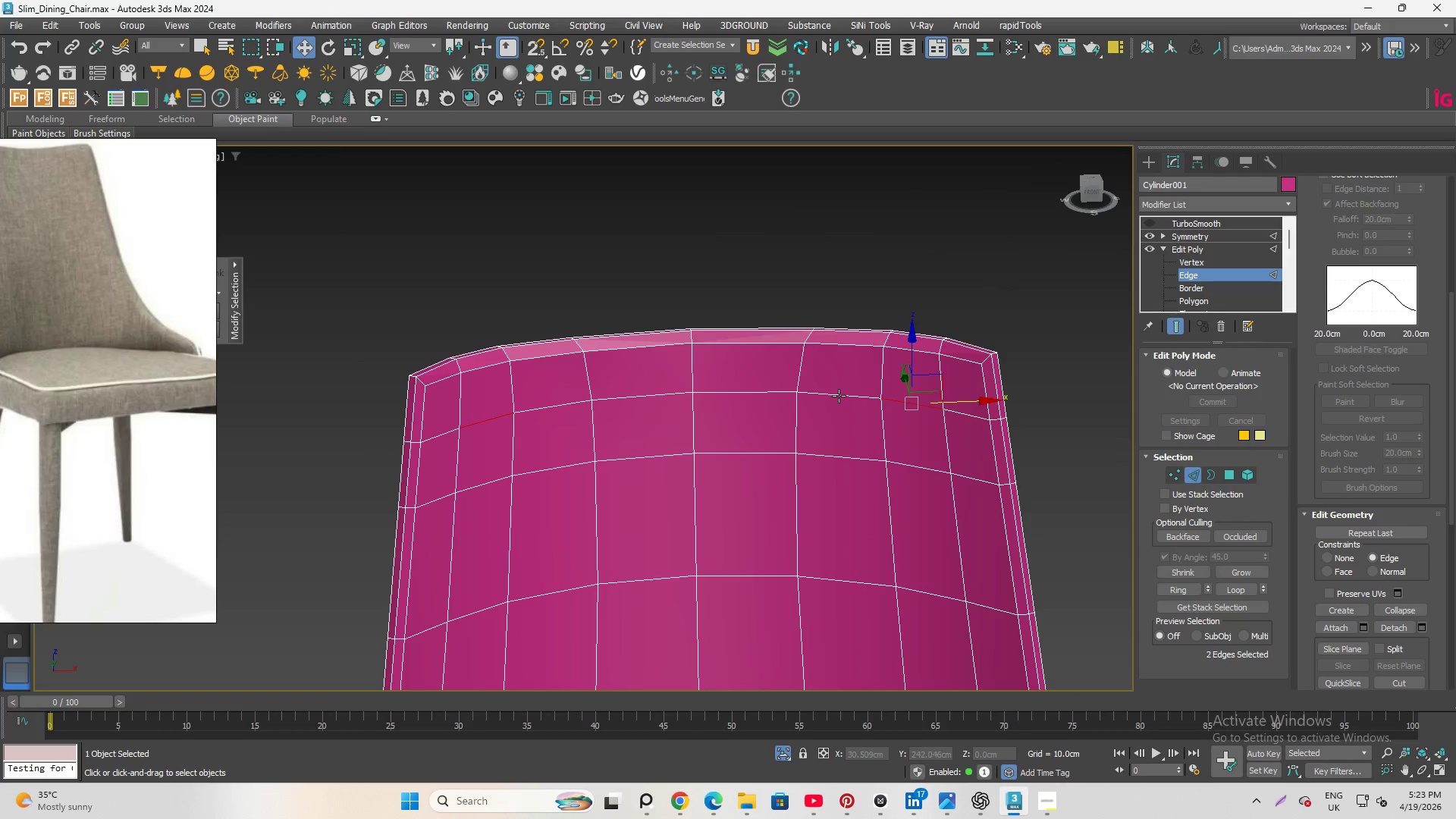 
scroll: coordinate [894, 406], scroll_direction: down, amount: 1.0
 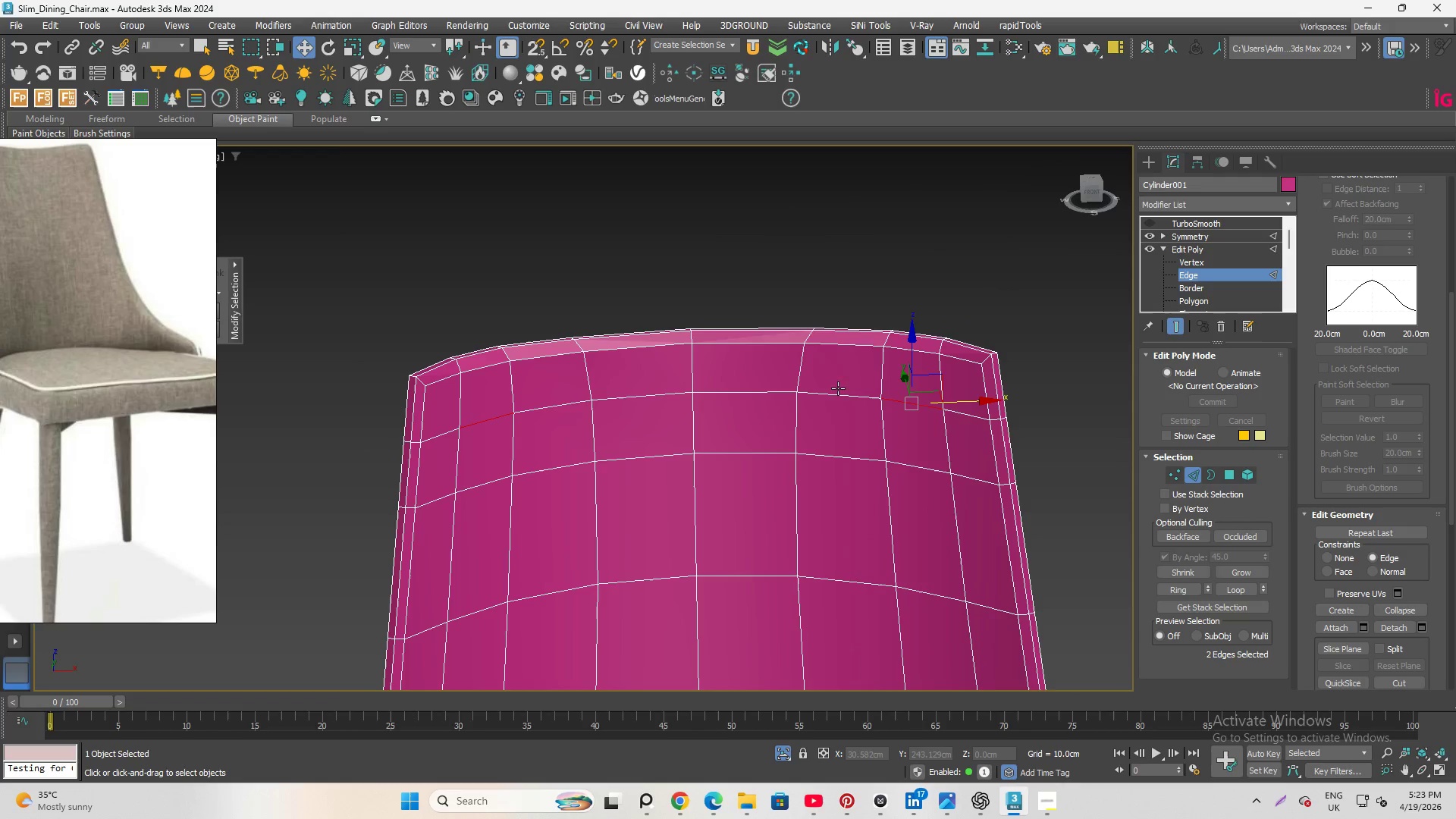 
left_click([839, 396])
 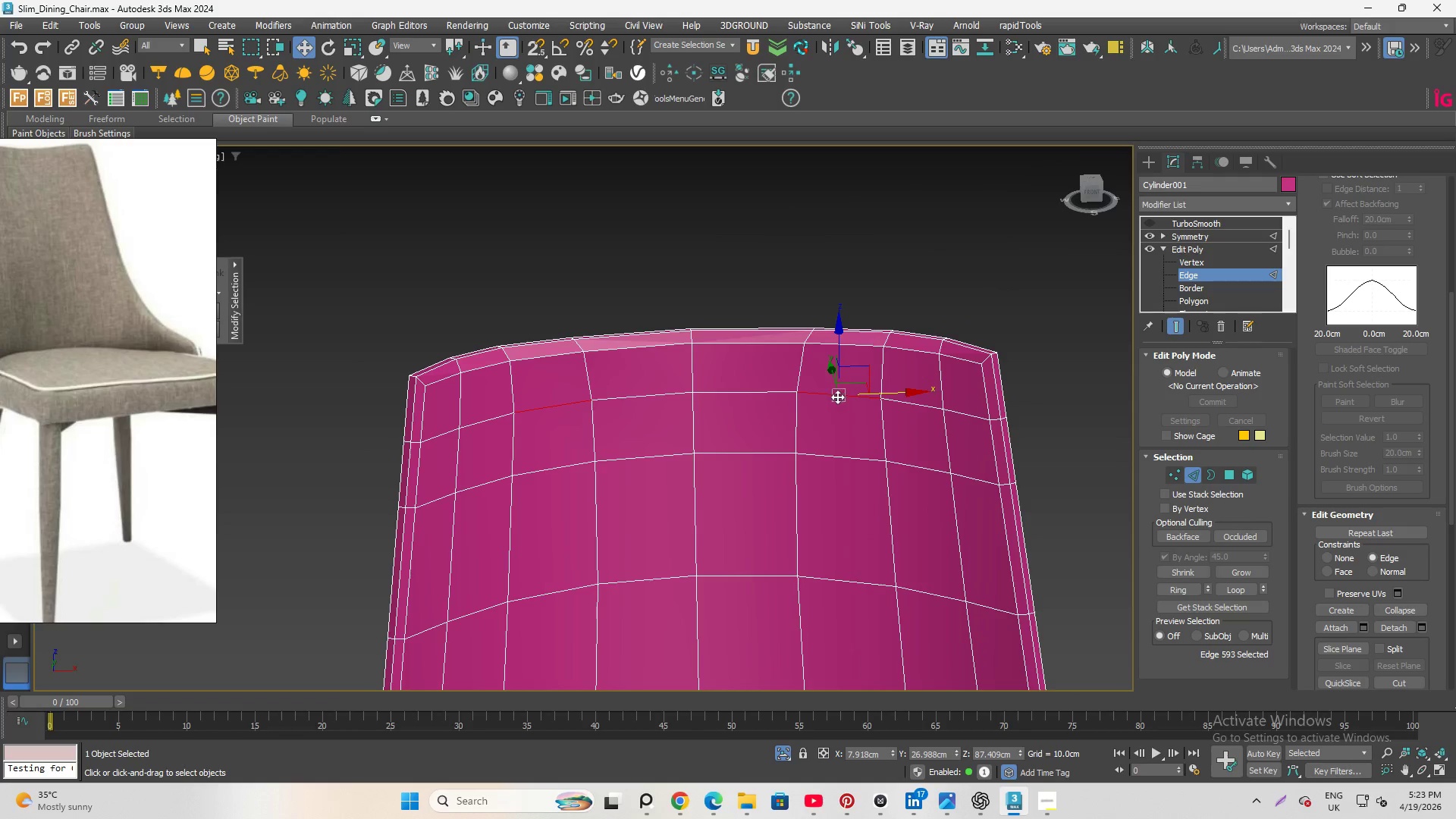 
hold_key(key=ControlLeft, duration=1.16)
left_click([748, 389])
 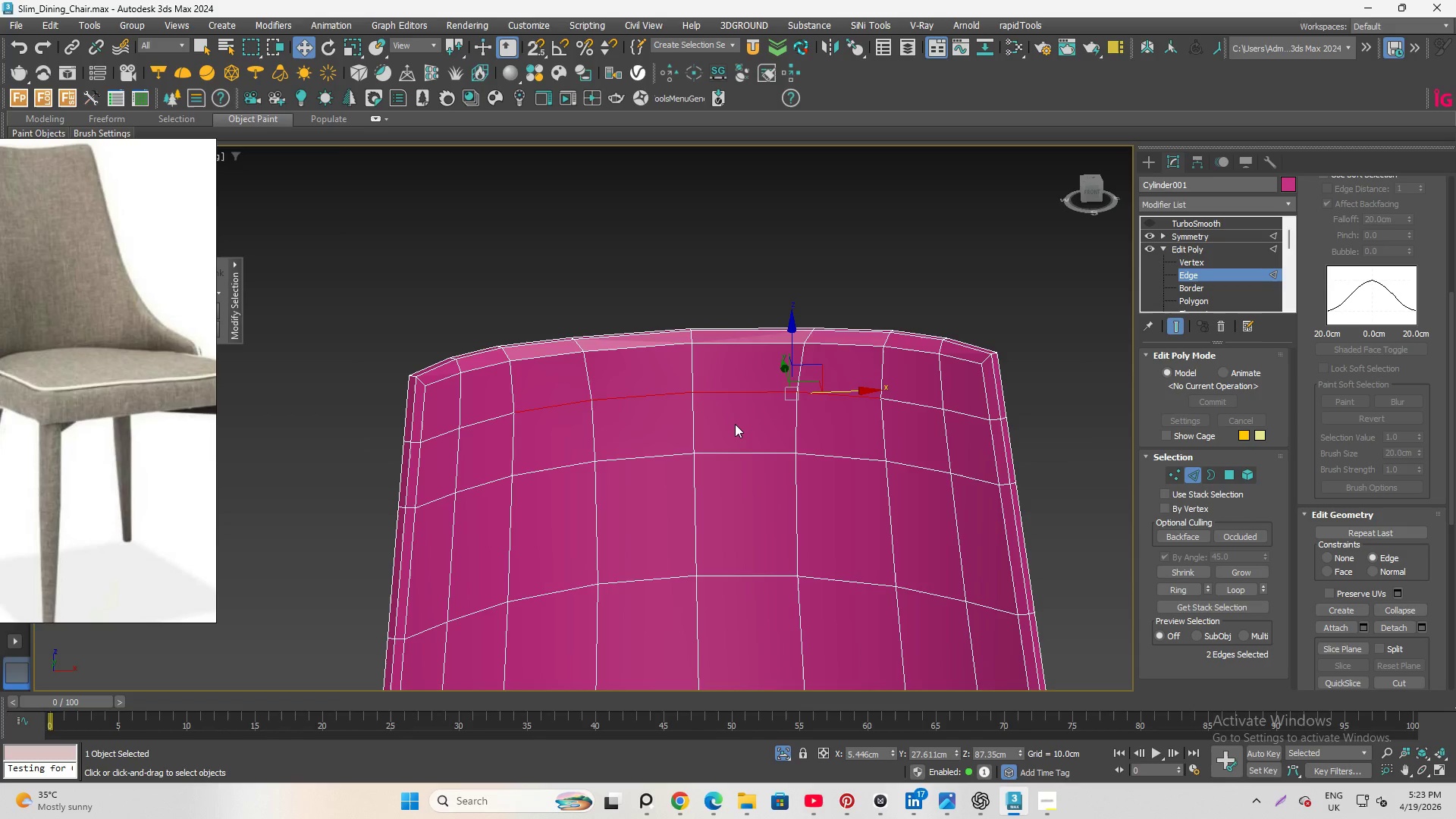 
wait(6.67)
 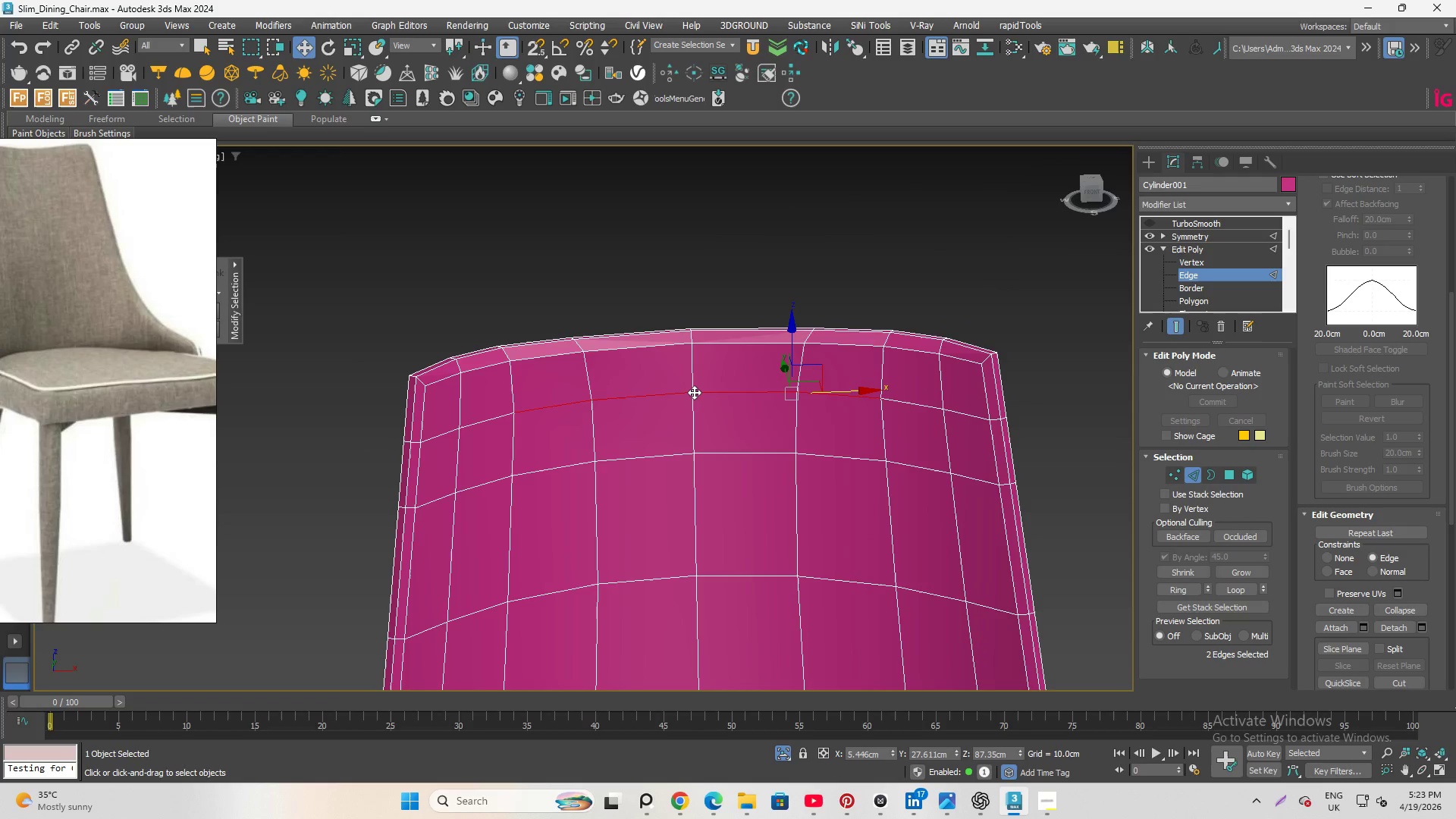 
hold_key(key=AltLeft, duration=3.39)
 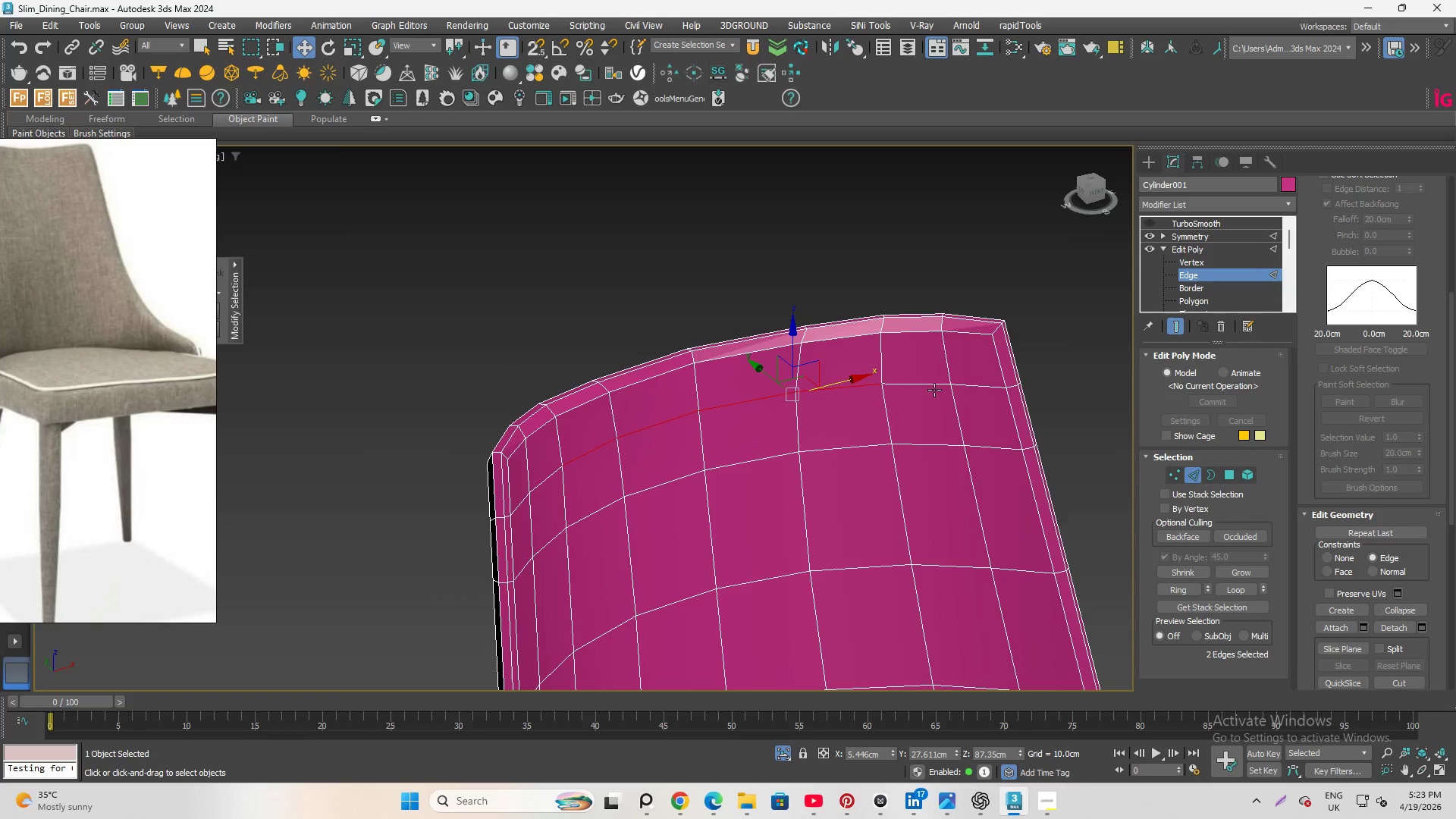 
hold_key(key=ControlLeft, duration=0.61)
left_click([925, 384])
 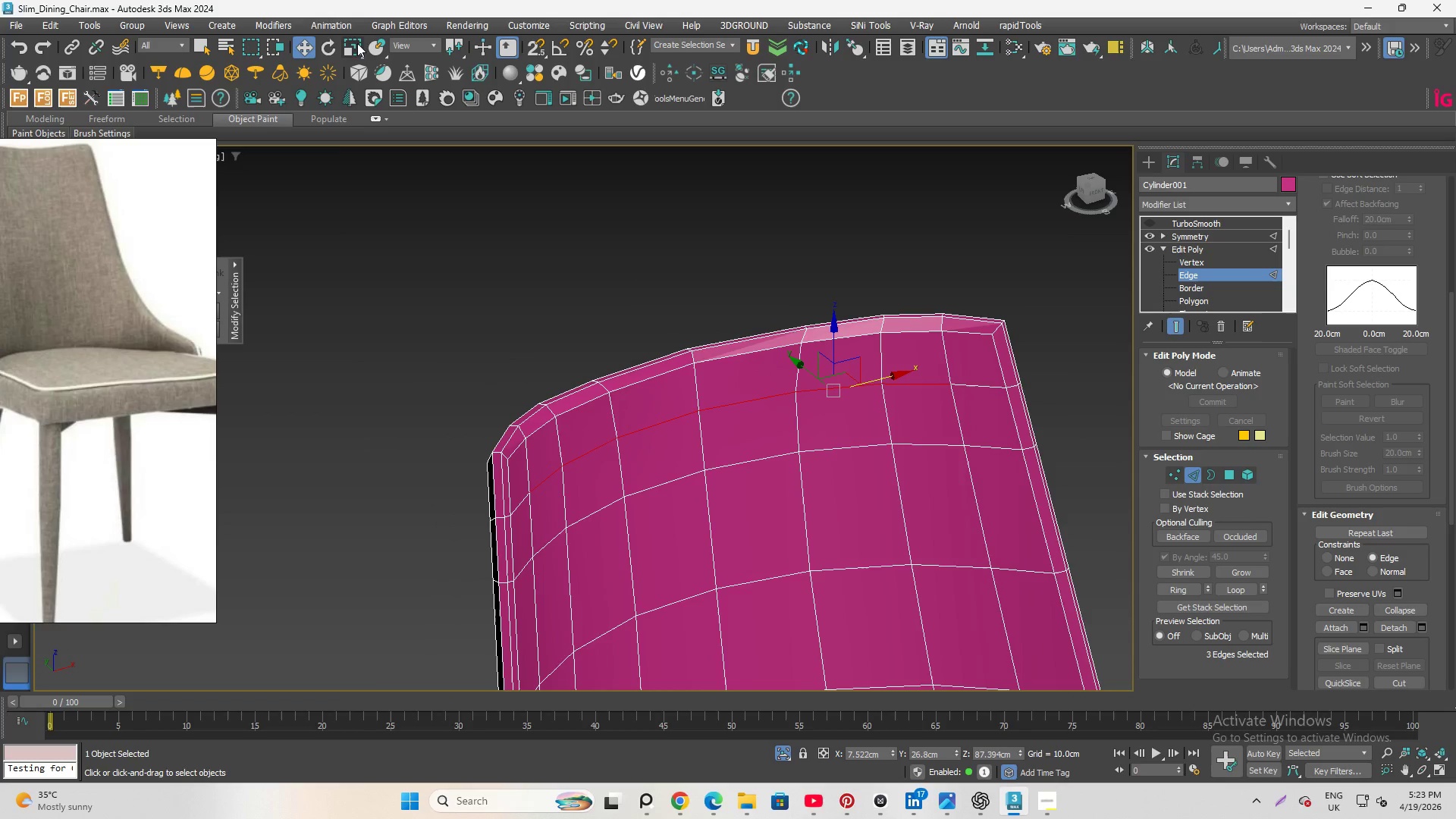 
left_click([402, 45])
 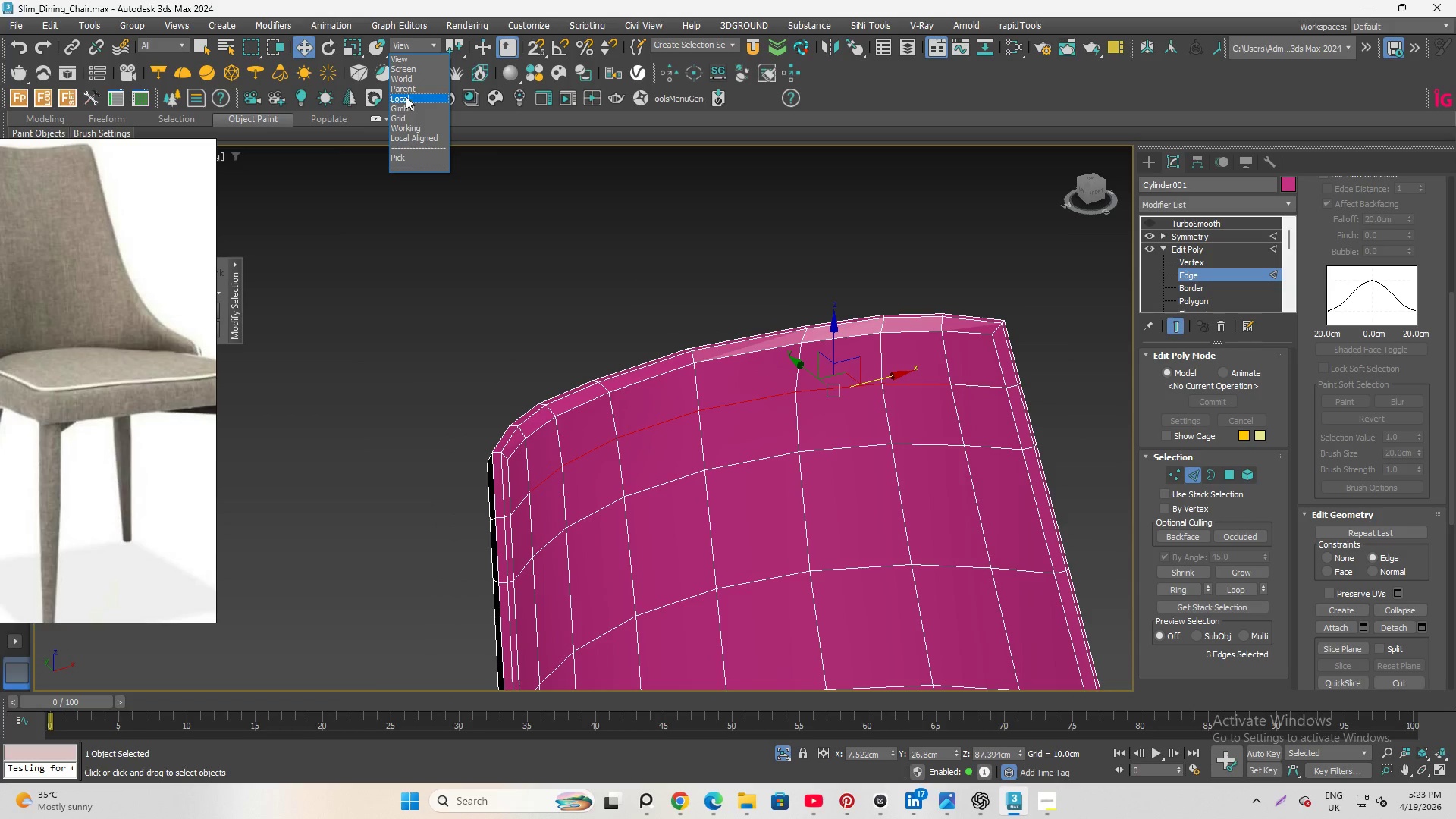 
left_click([406, 96])
 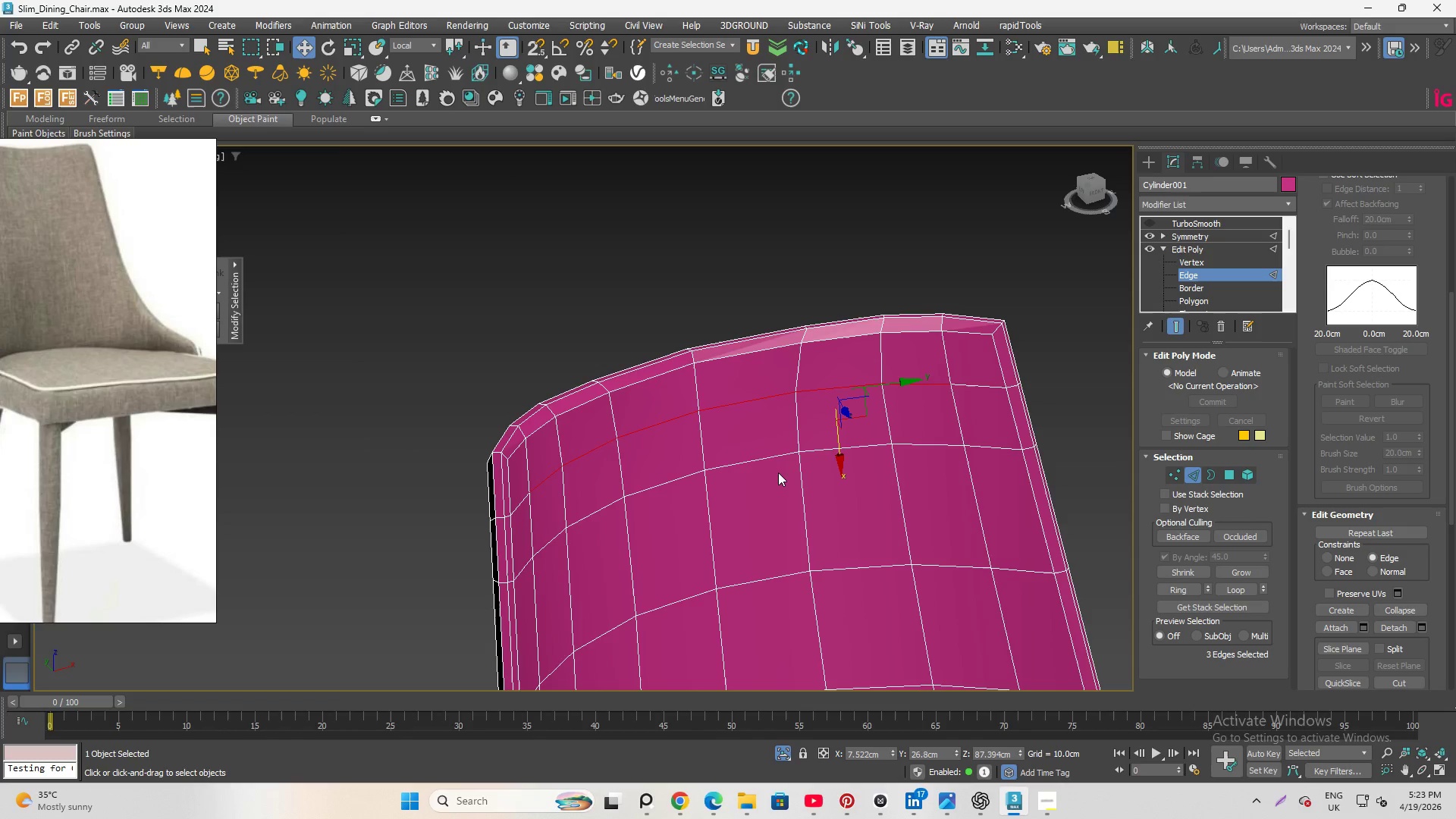 
hold_key(key=AltLeft, duration=1.98)
 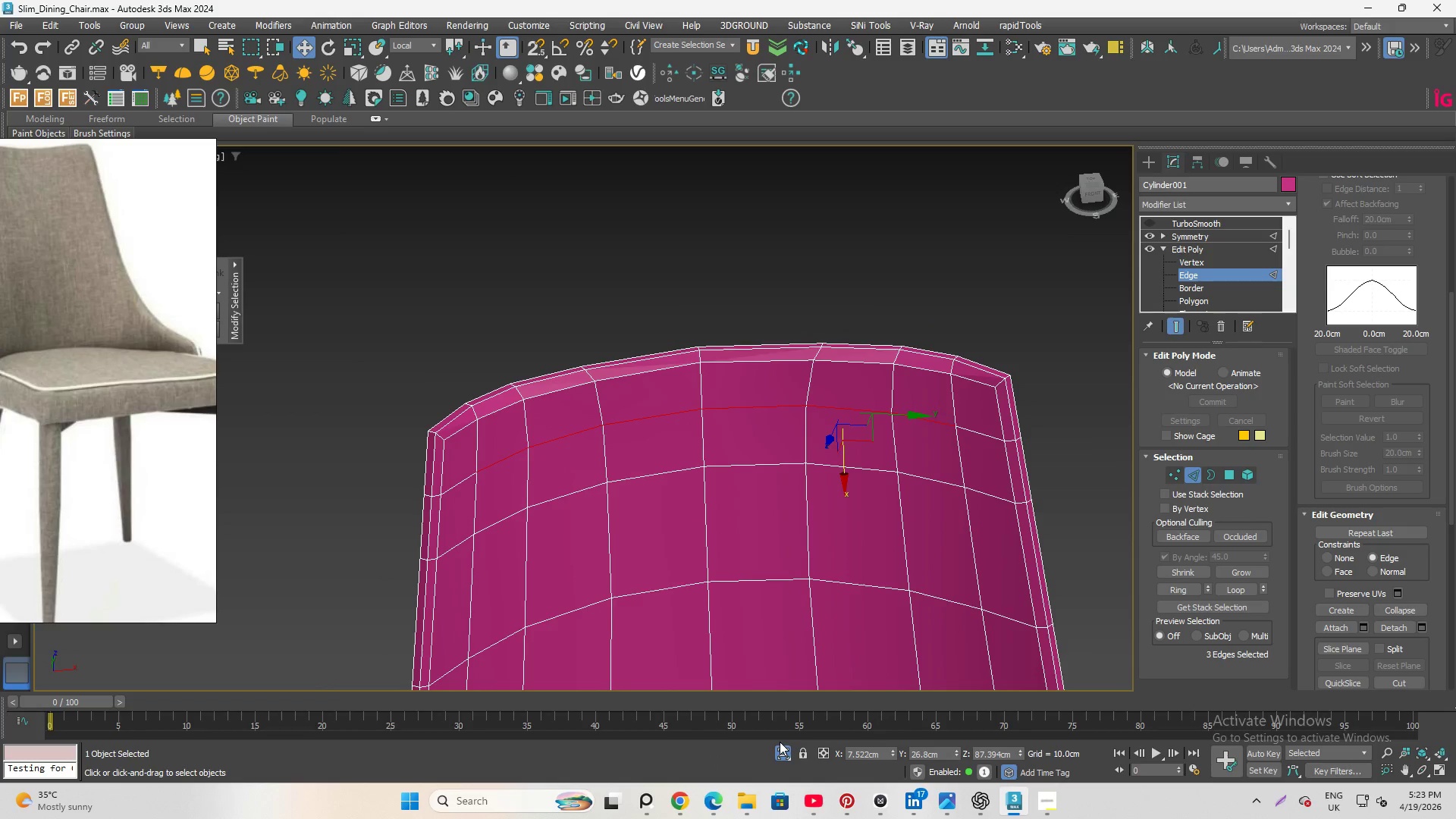 
wait(5.02)
 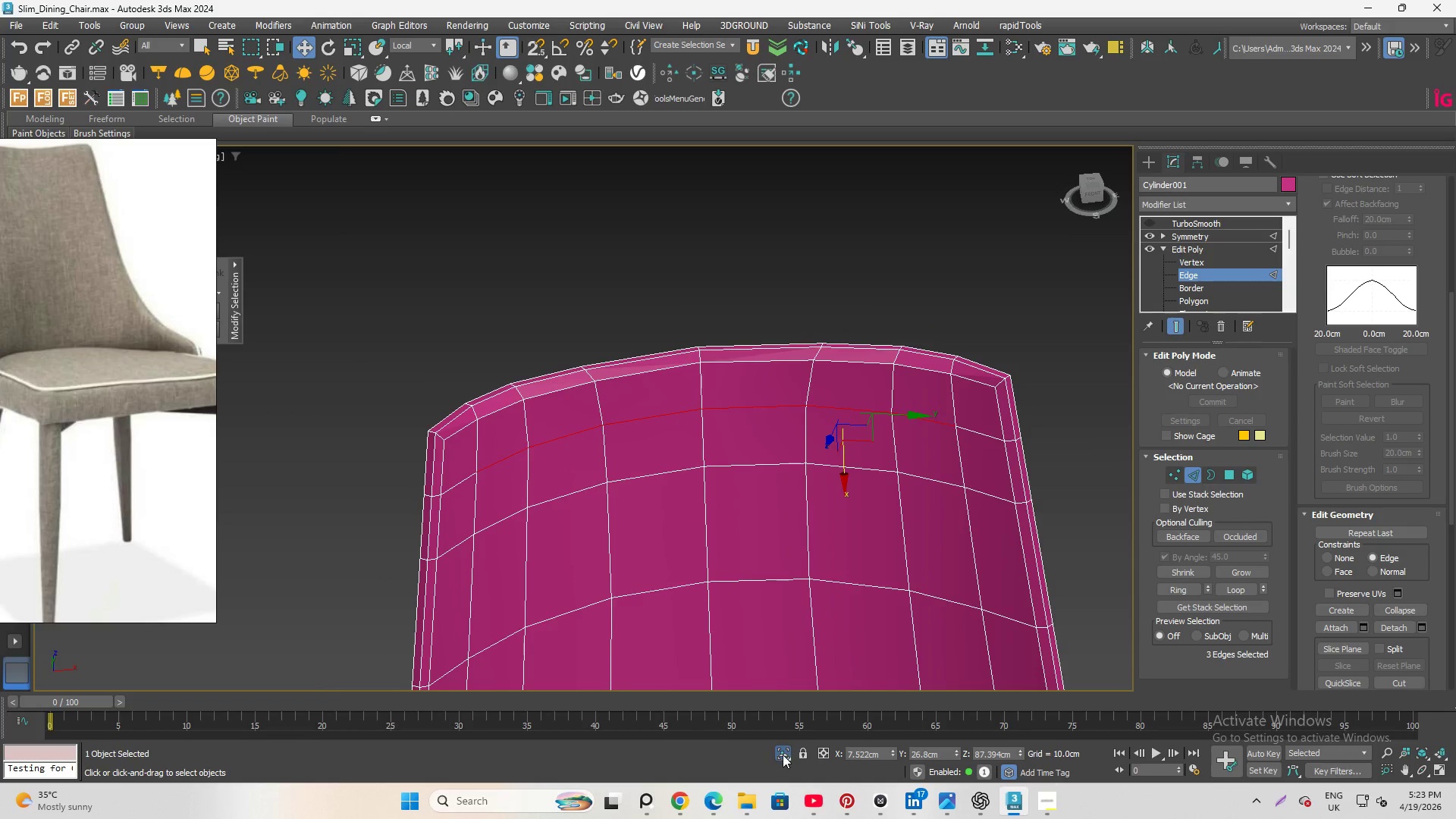 
left_click([785, 752])
 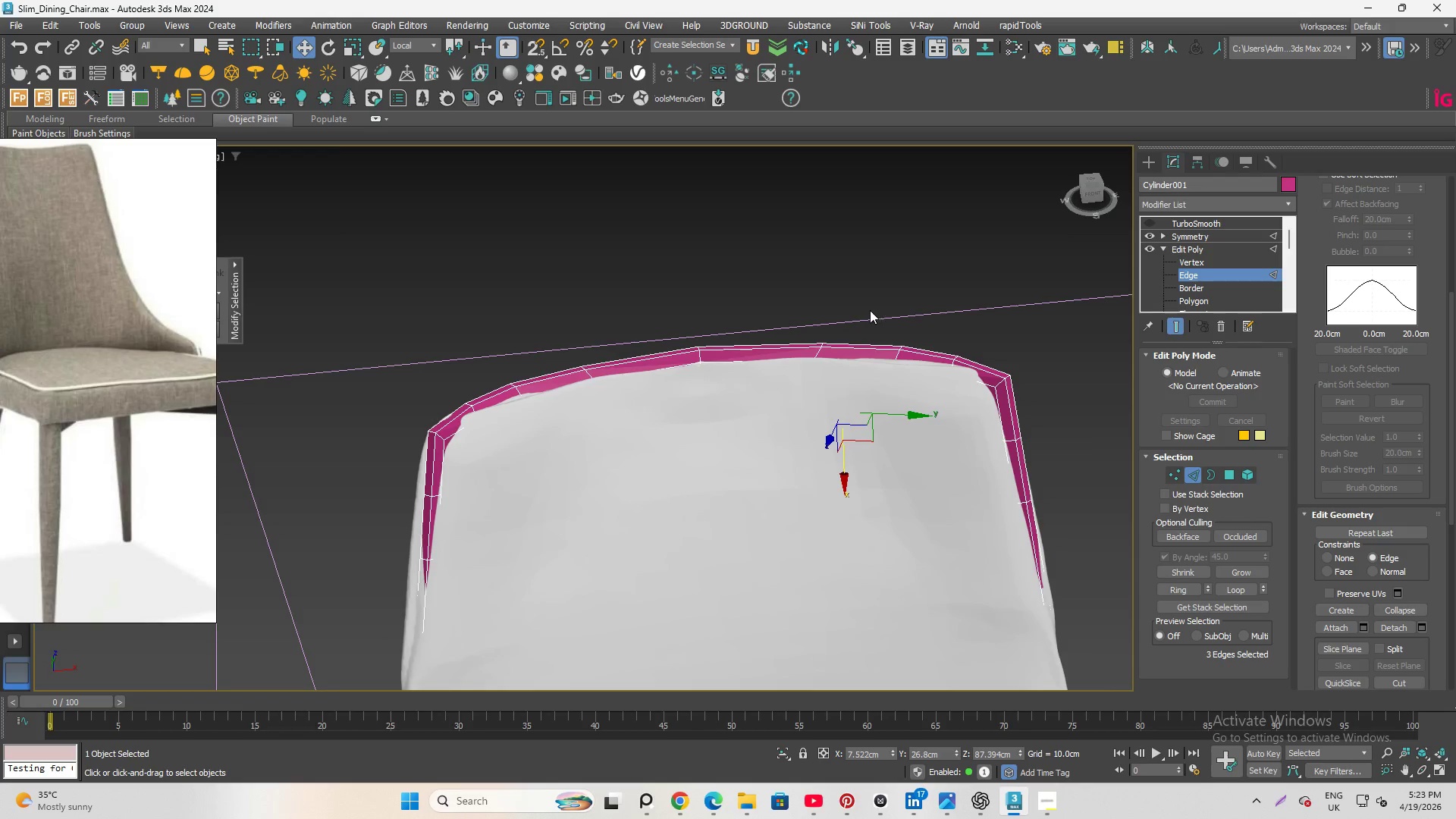 
hold_key(key=AltLeft, duration=1.16)
 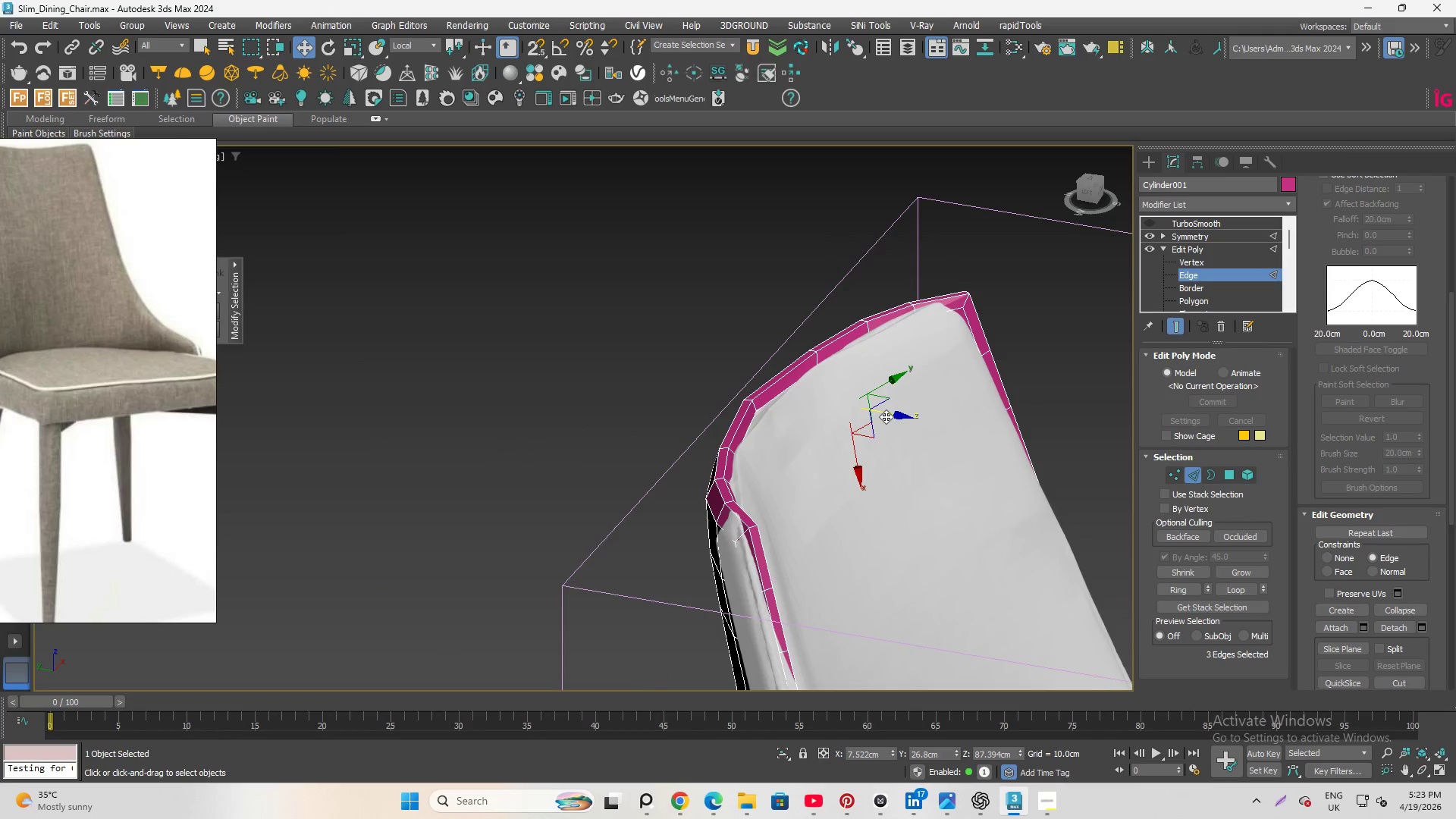 
left_click_drag(start_coordinate=[886, 416], to_coordinate=[1014, 448])
 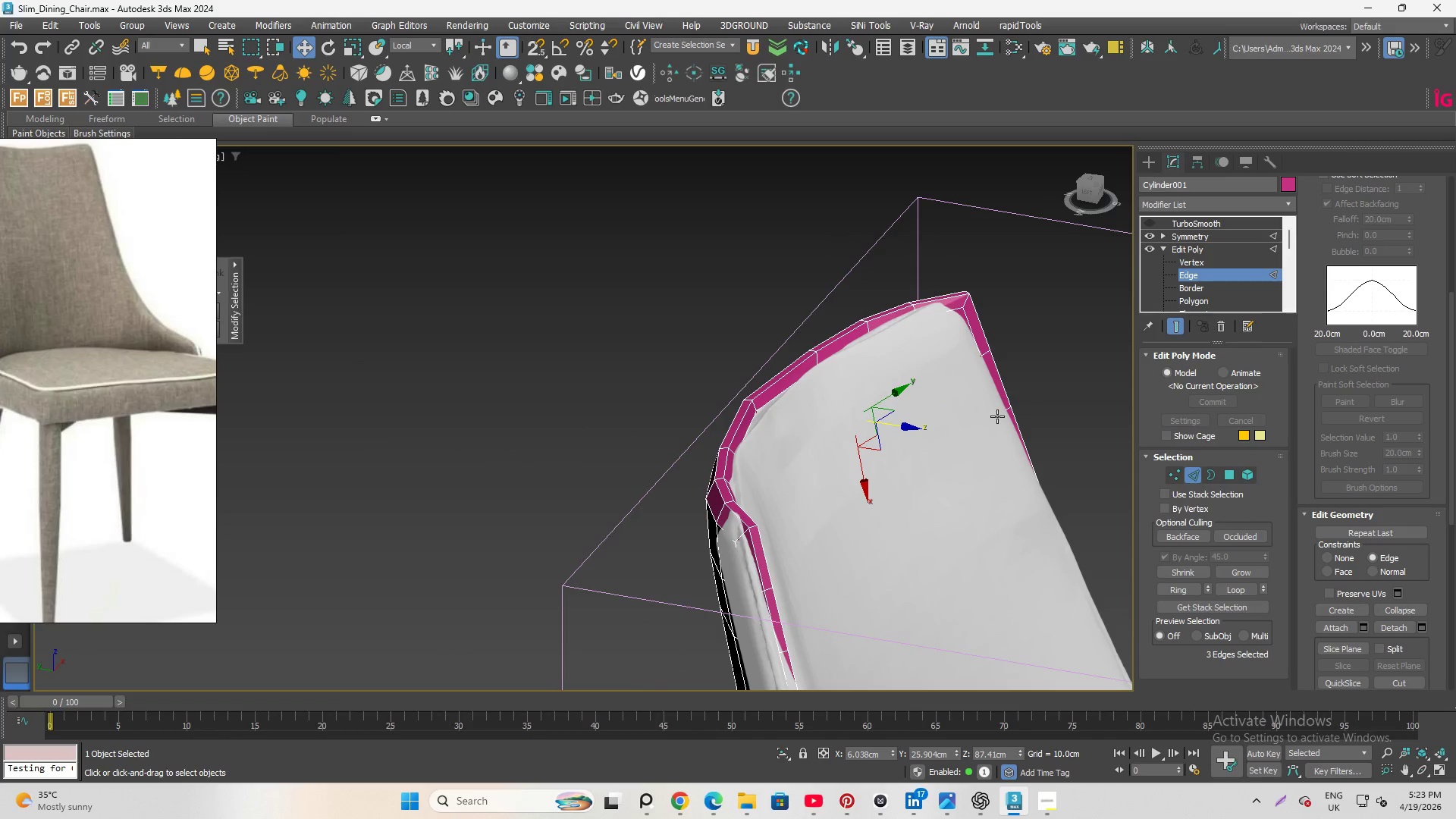 
key(Control+Z)
 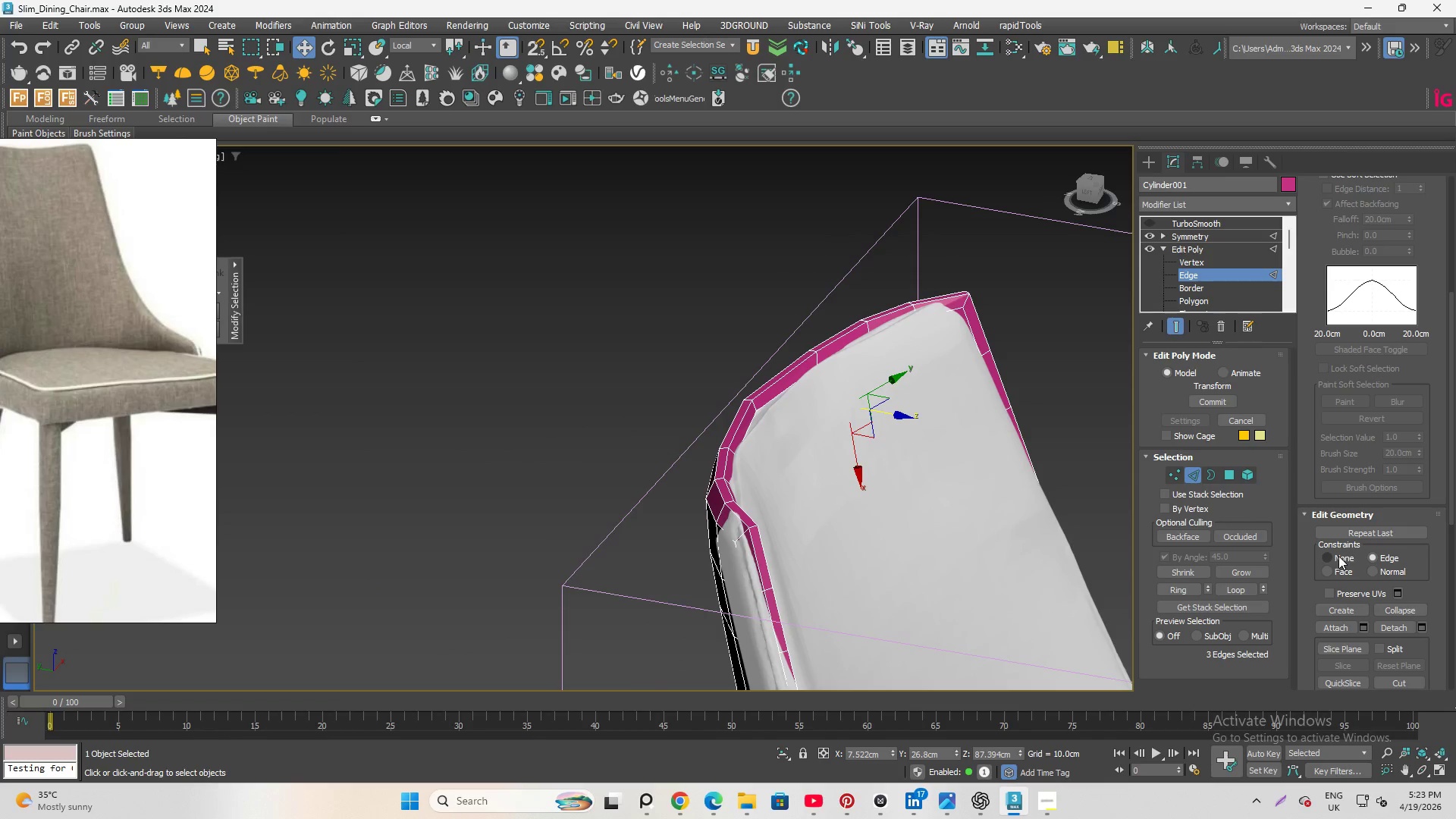 
left_click([1330, 556])
 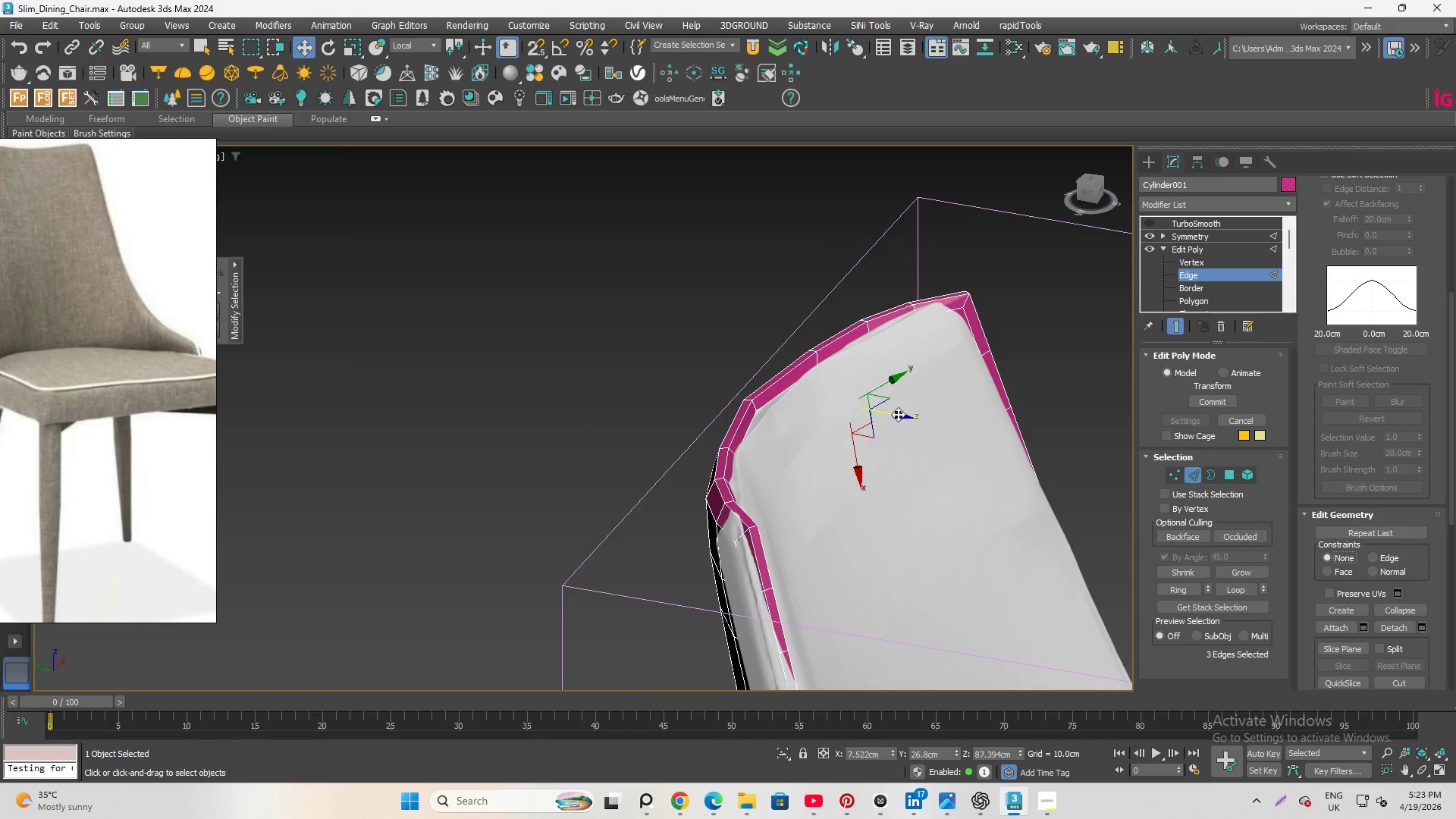 
left_click_drag(start_coordinate=[897, 414], to_coordinate=[928, 423])
 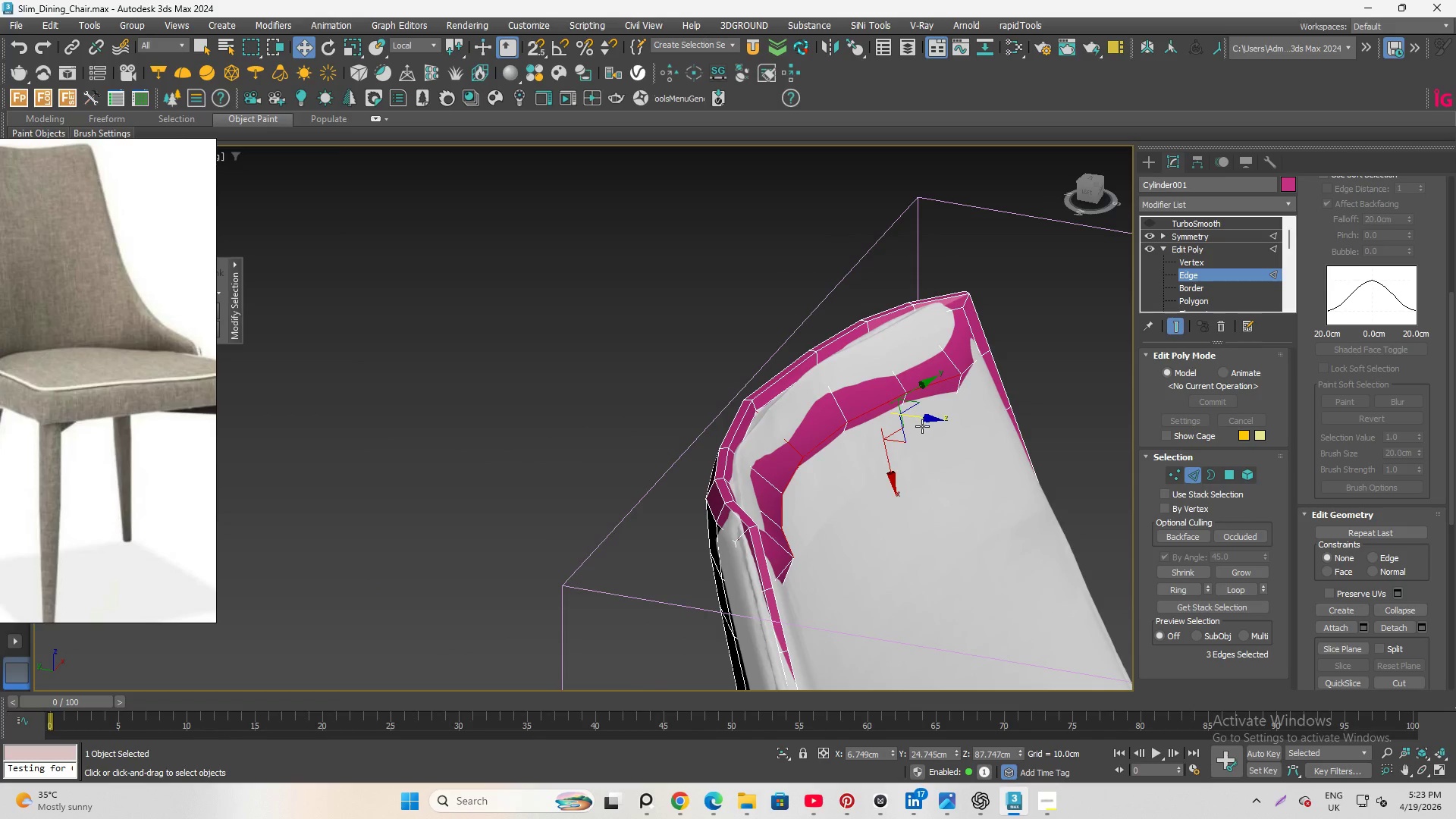 
hold_key(key=AltLeft, duration=1.56)
 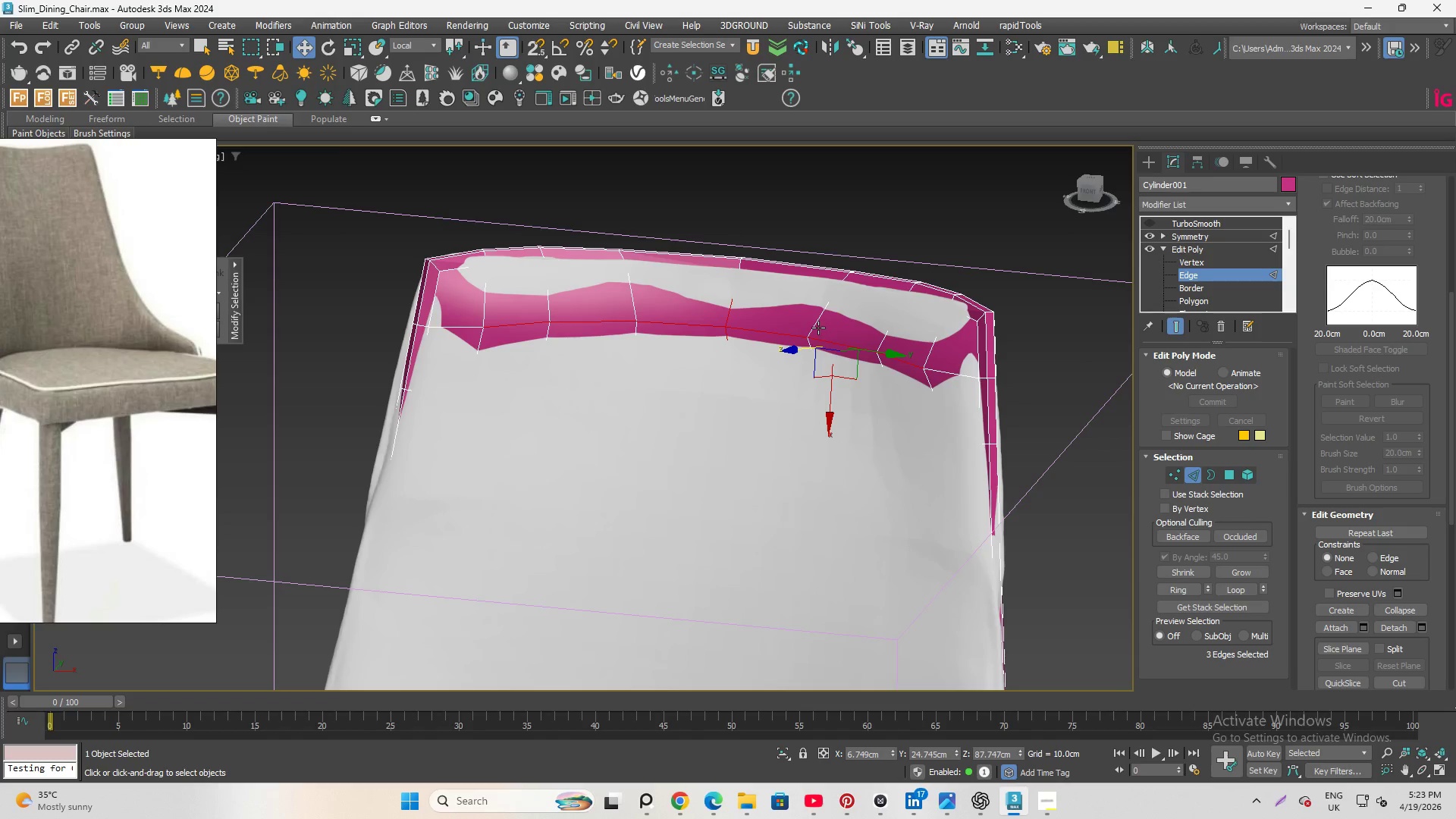 
hold_key(key=AltLeft, duration=0.91)
 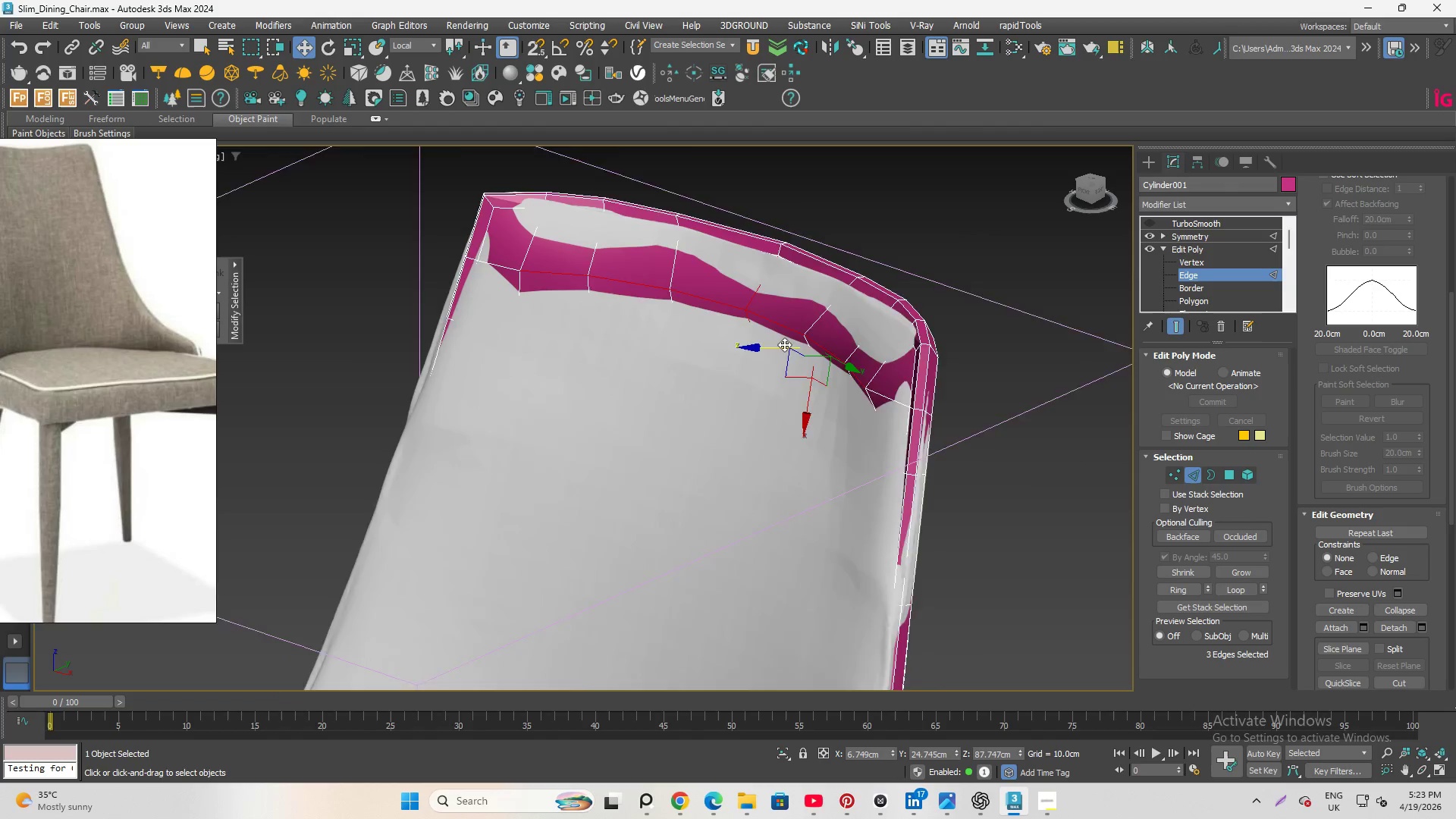 
scroll: coordinate [784, 344], scroll_direction: up, amount: 1.0
 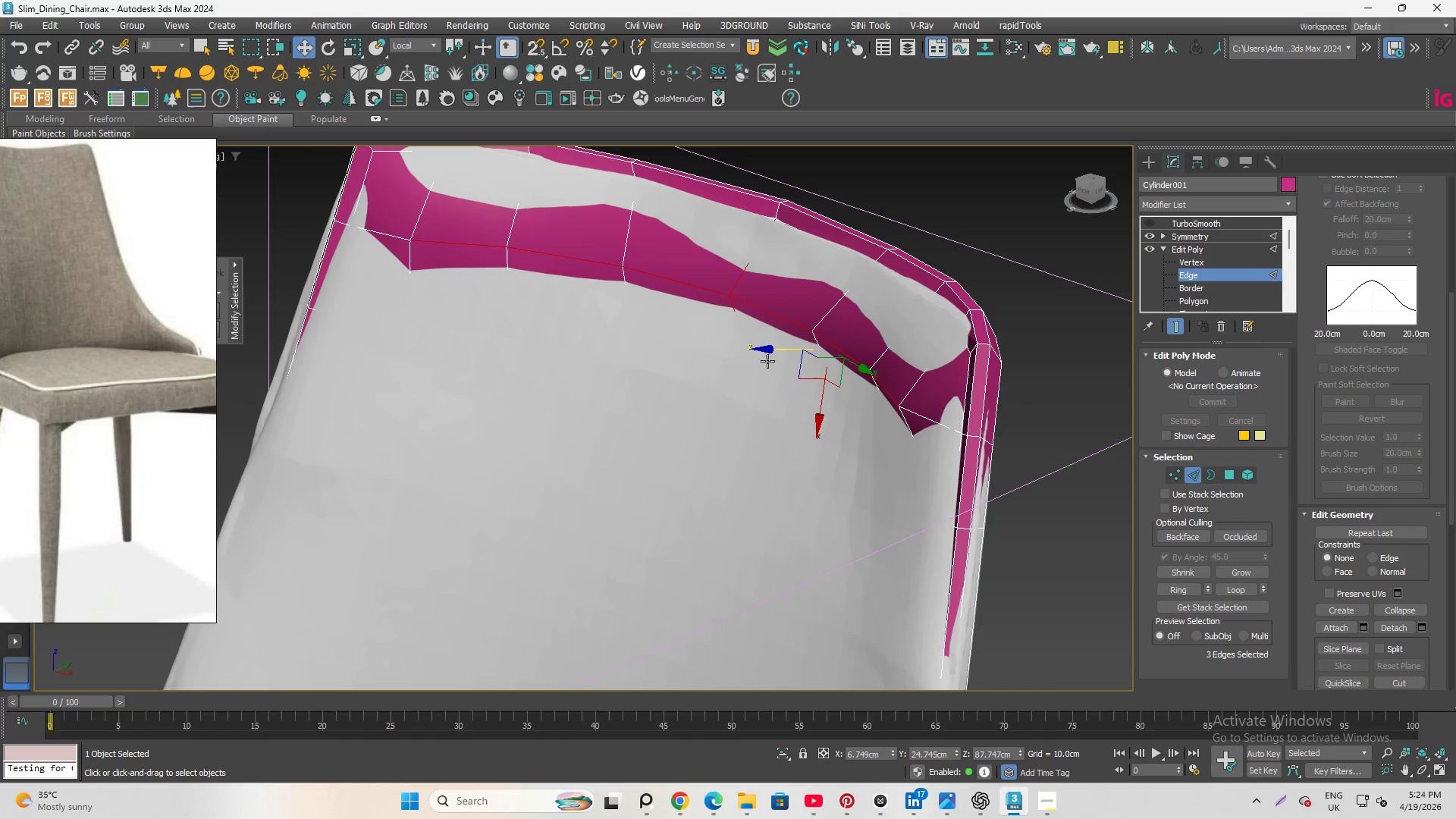 
left_click_drag(start_coordinate=[769, 350], to_coordinate=[783, 354])
 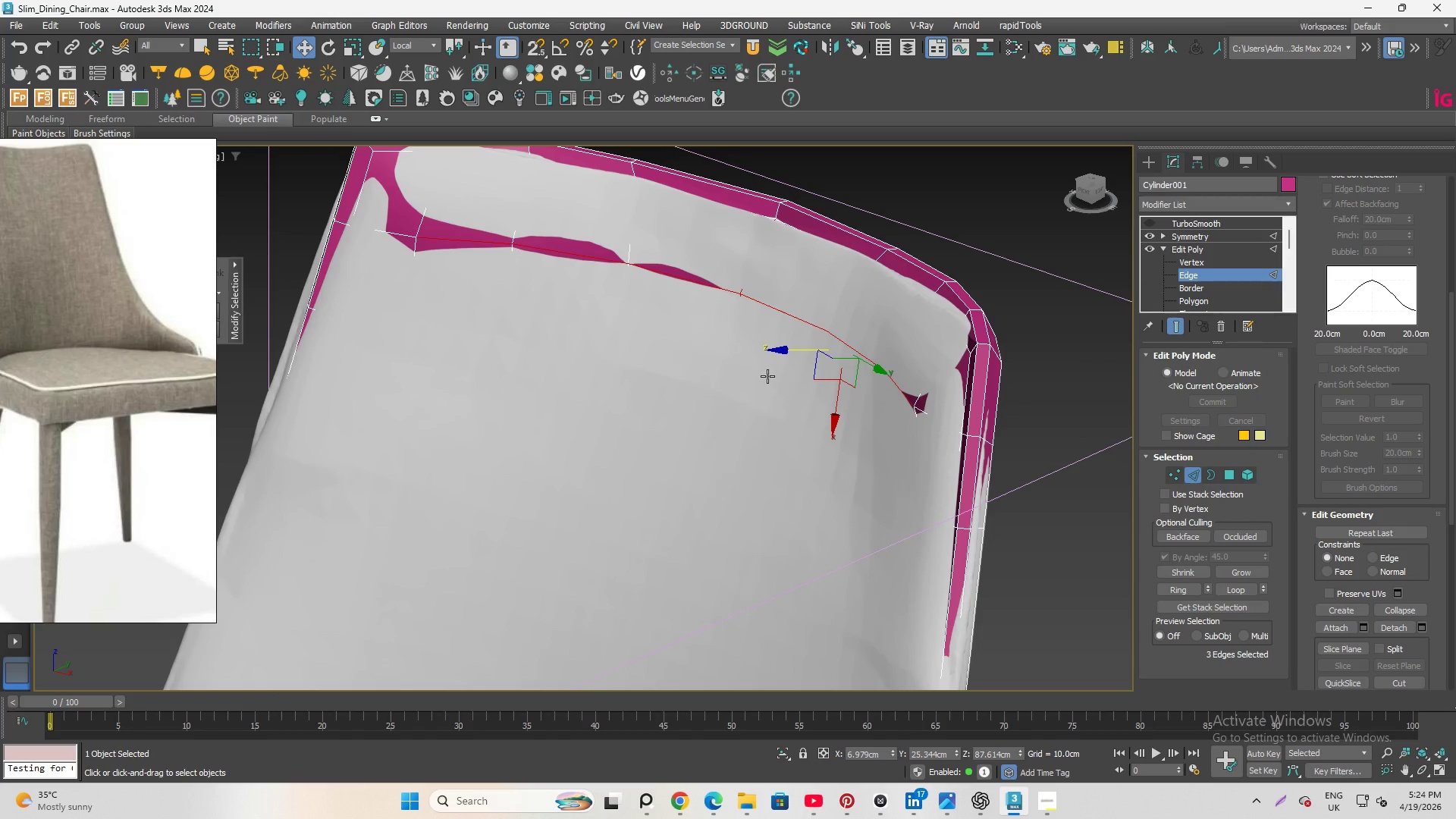 
hold_key(key=AltLeft, duration=3.78)
 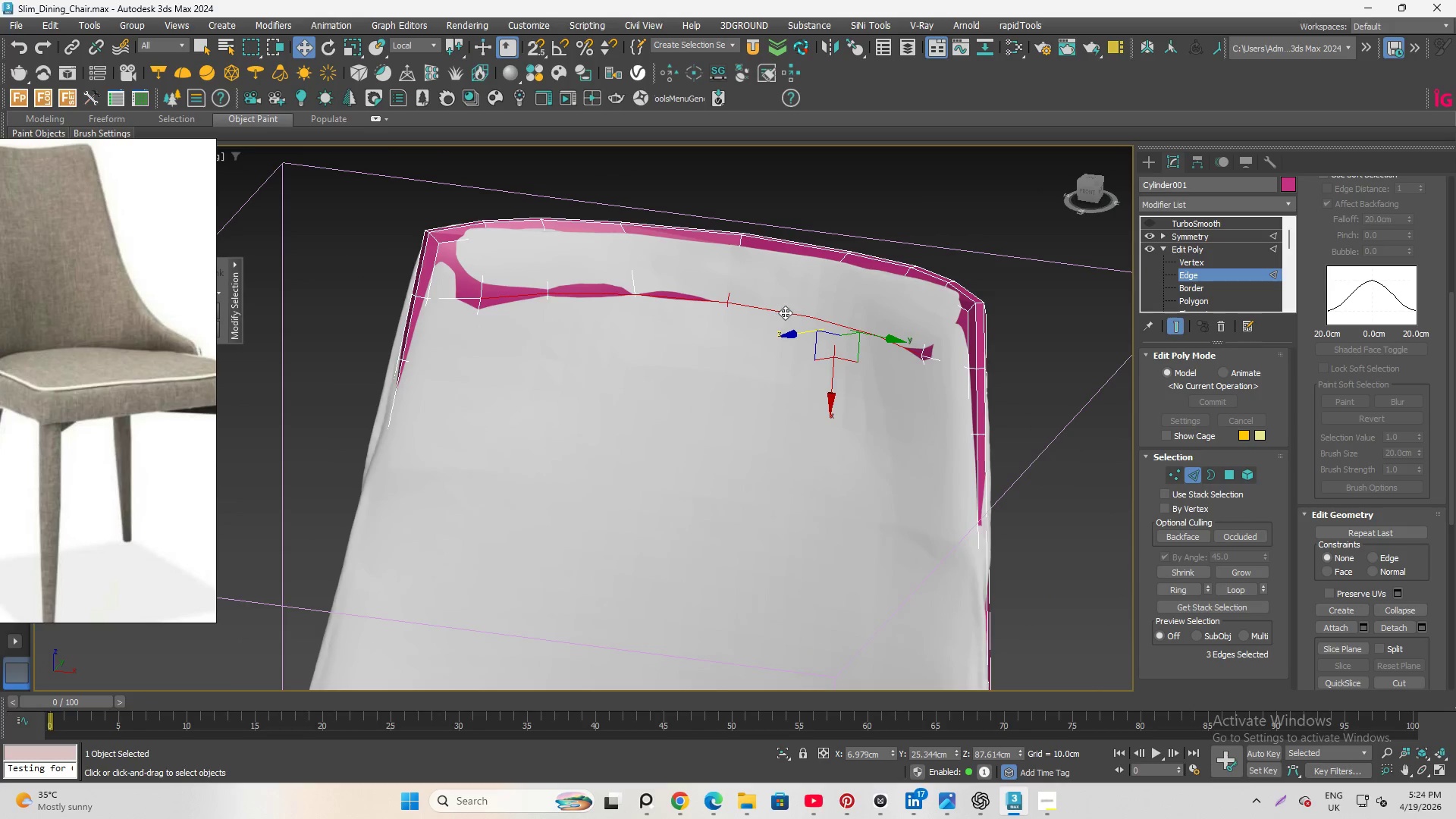 
scroll: coordinate [702, 318], scroll_direction: down, amount: 1.0
 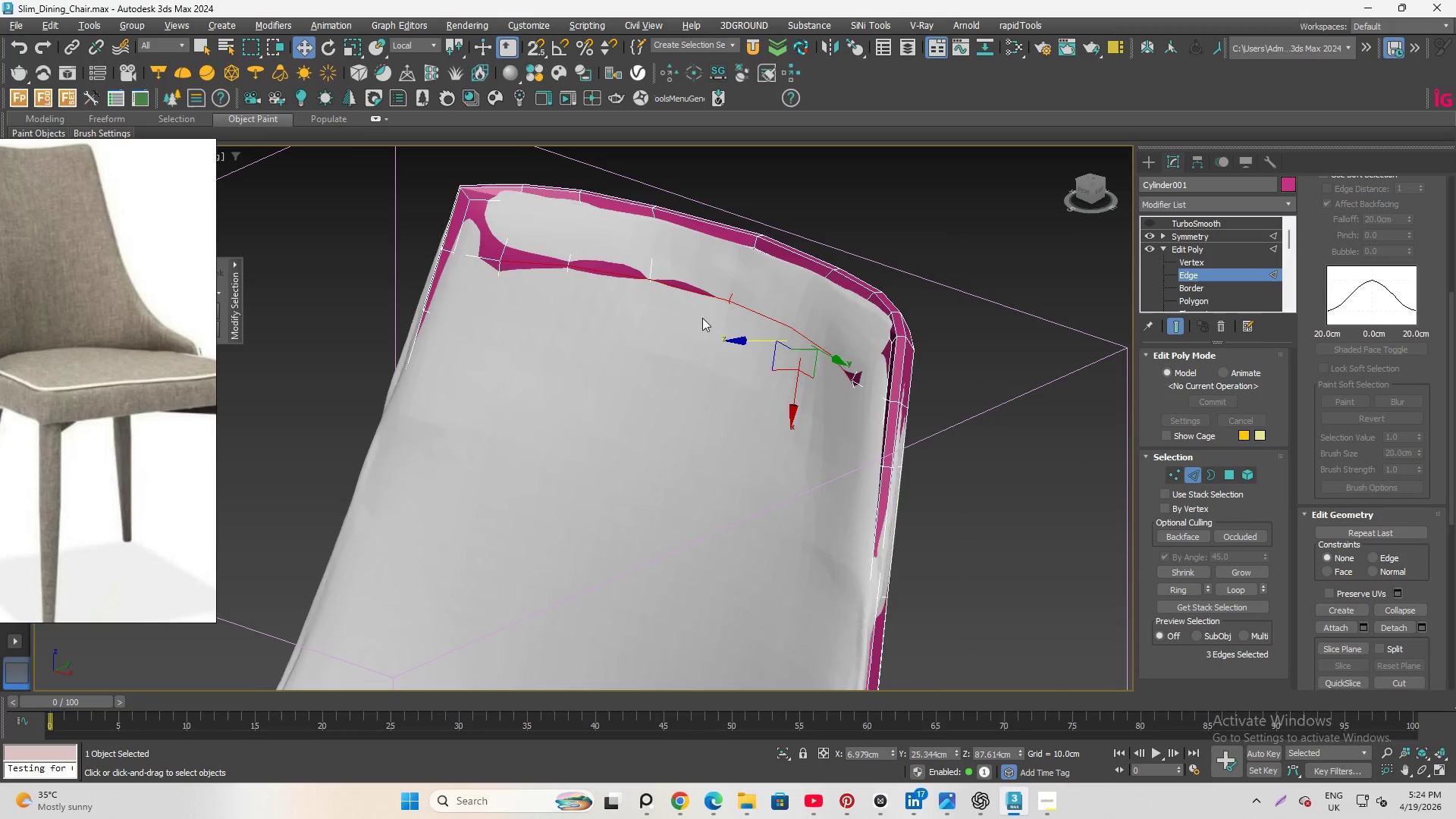 
key(Alt+Q)
 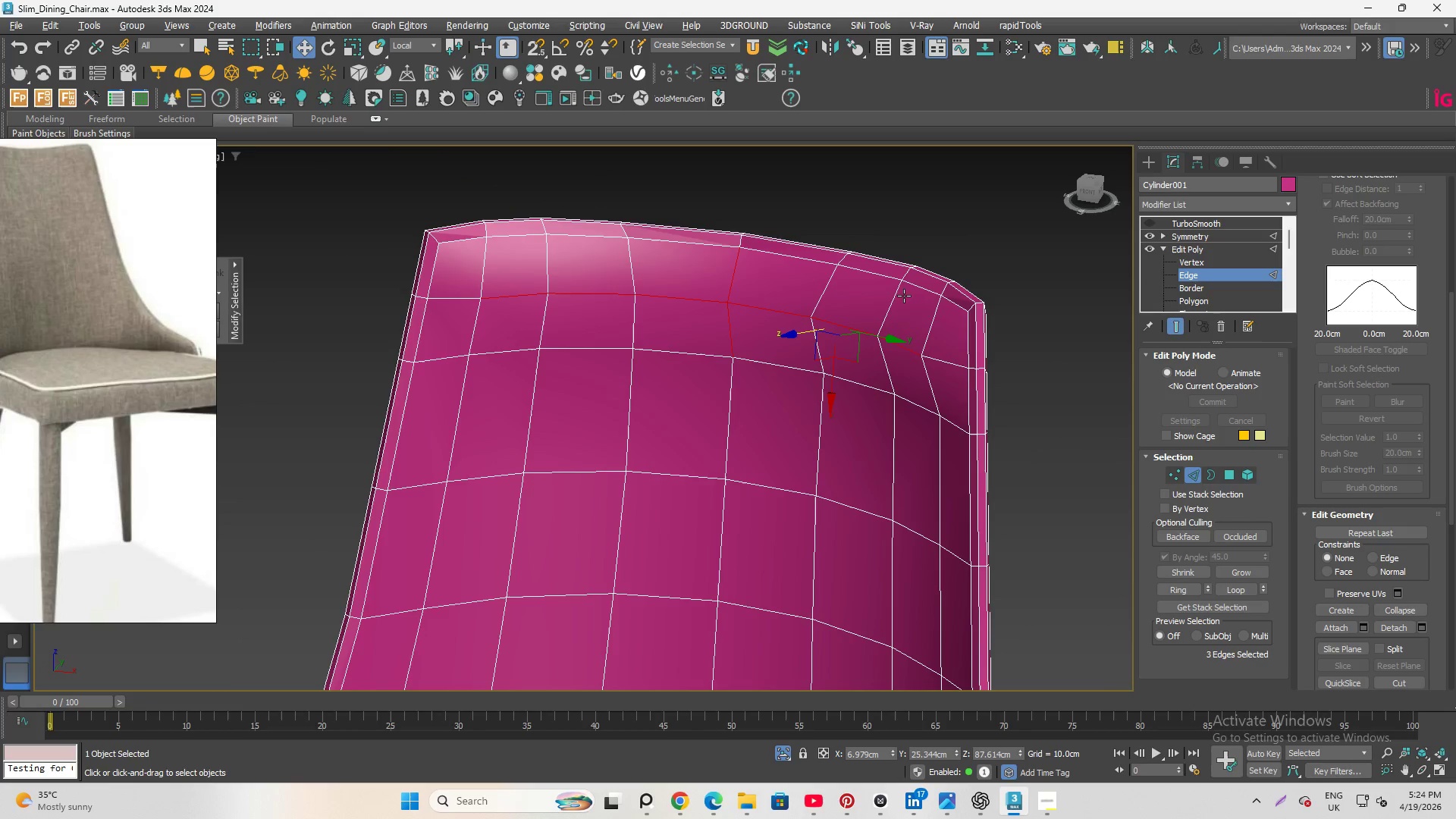 
left_click([930, 283])
 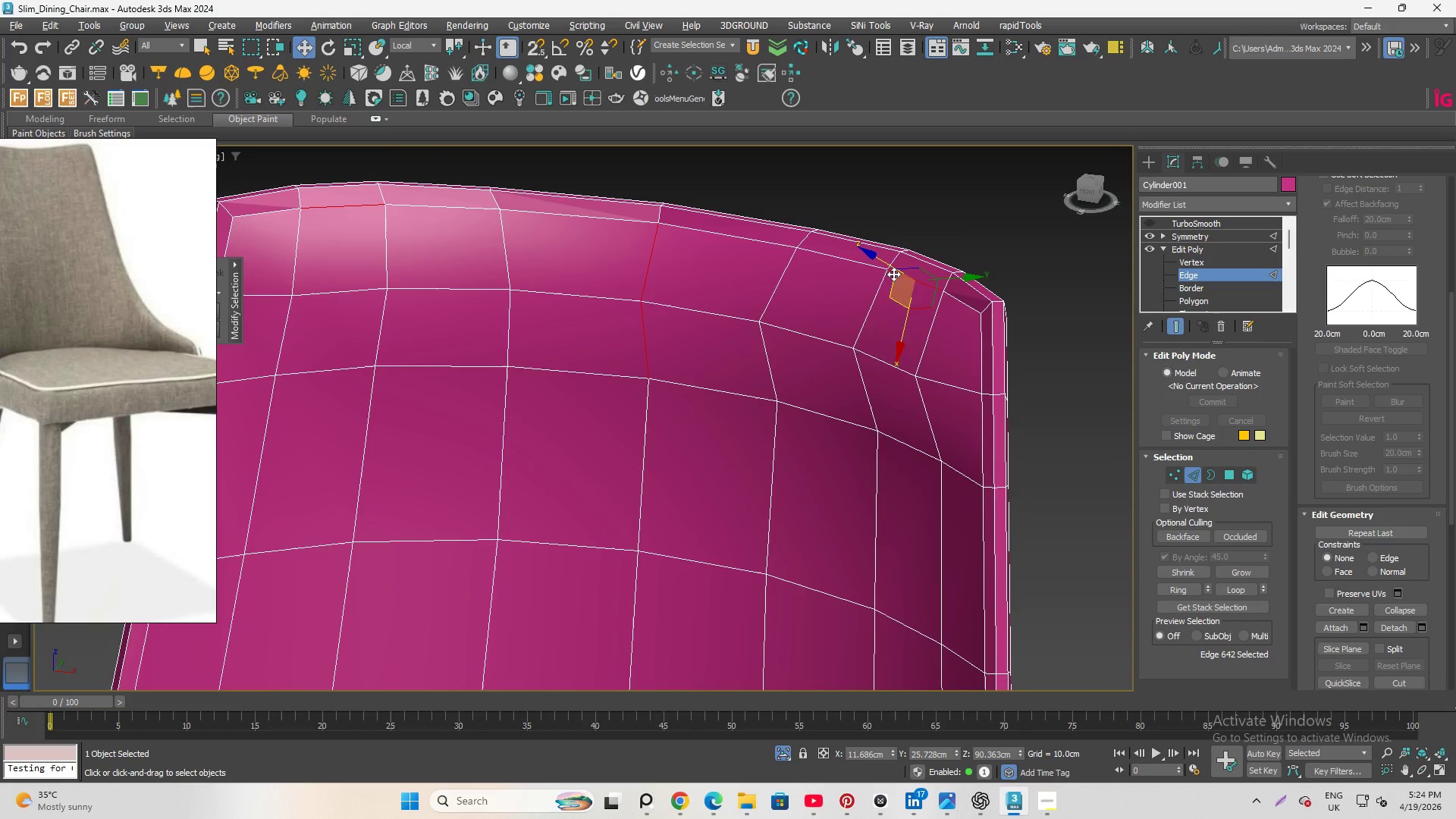 
scroll: coordinate [936, 306], scroll_direction: up, amount: 1.0
 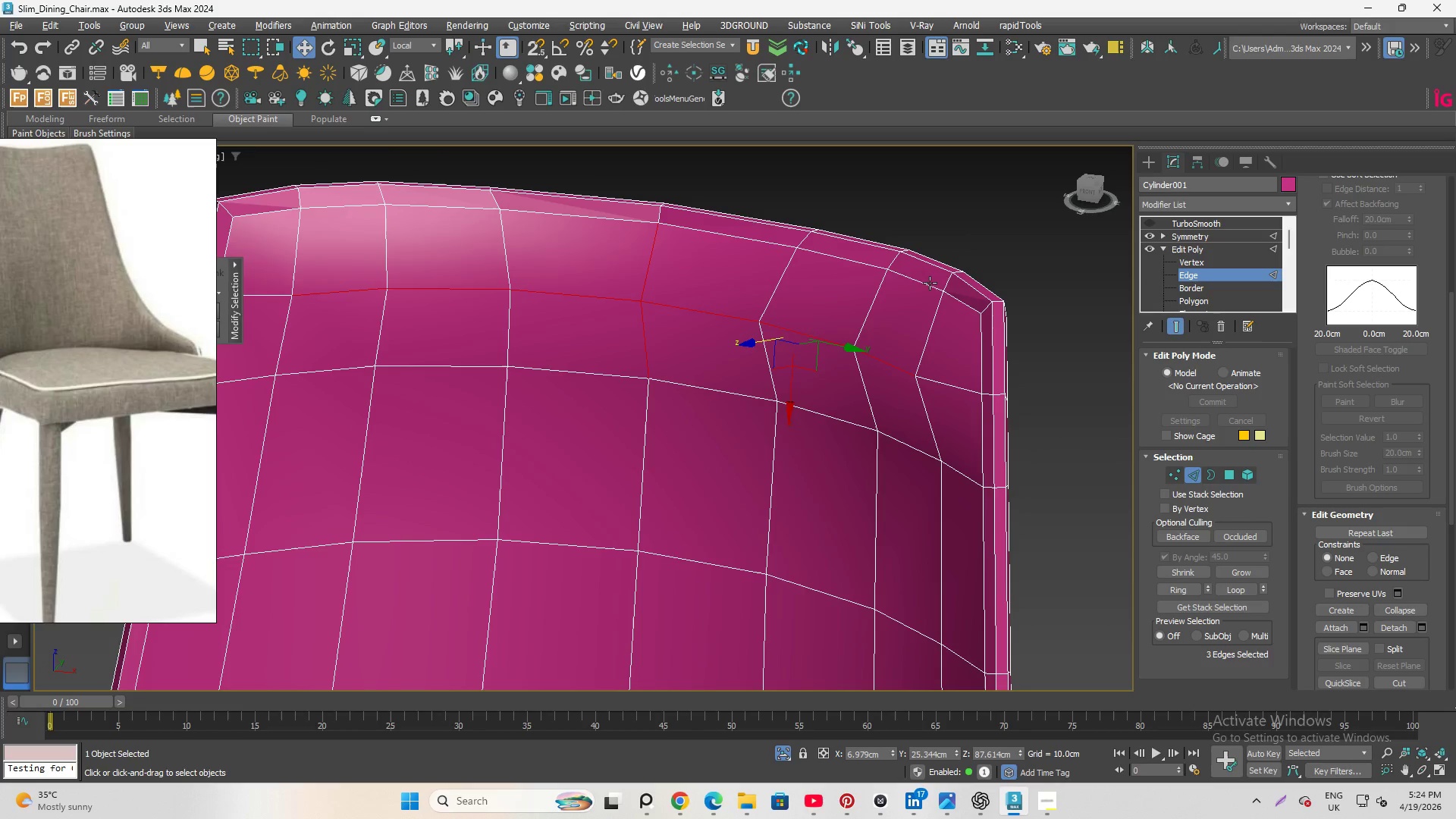 
hold_key(key=ControlLeft, duration=1.44)
left_click([848, 253])
 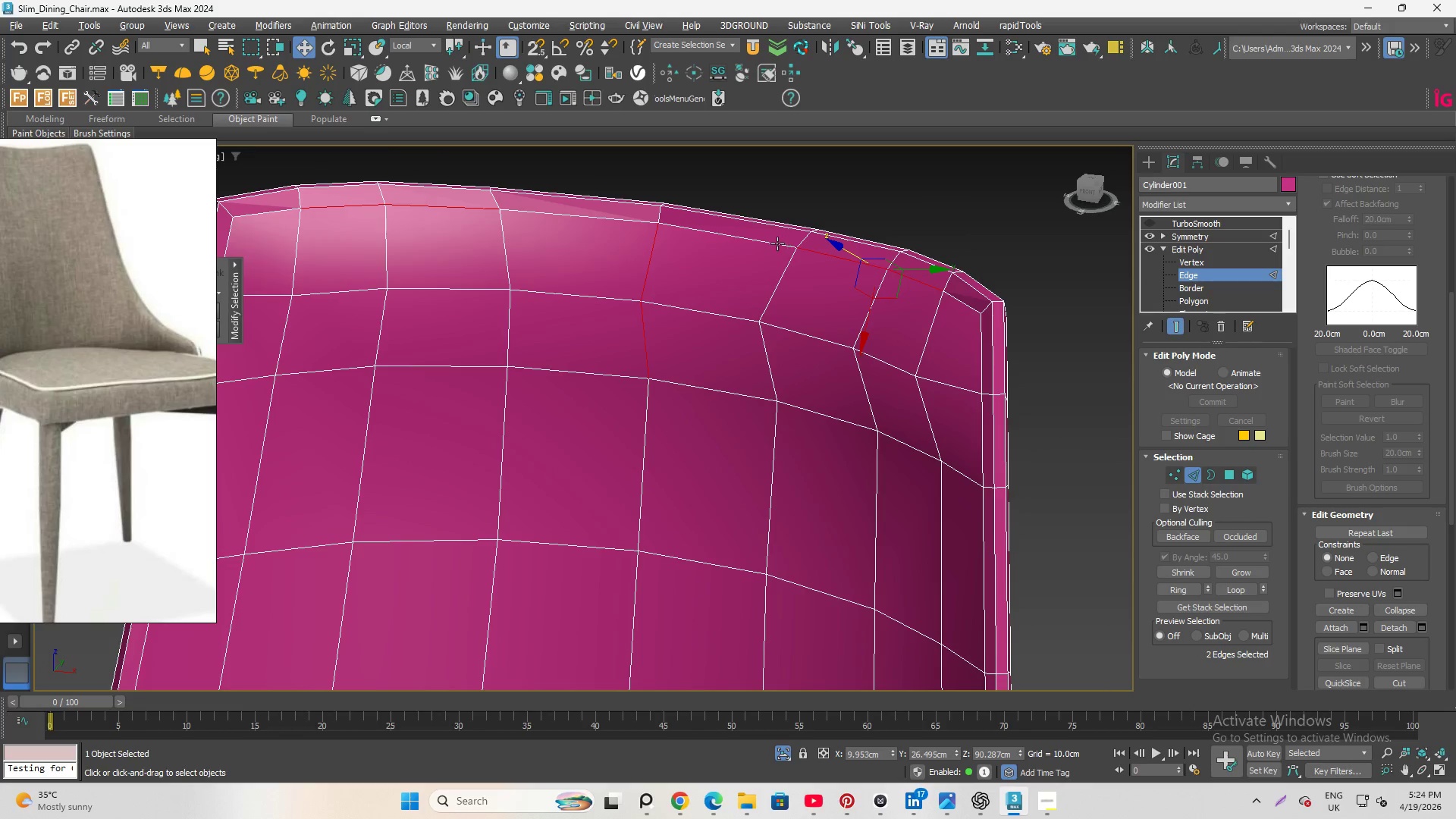 
left_click([774, 242])
 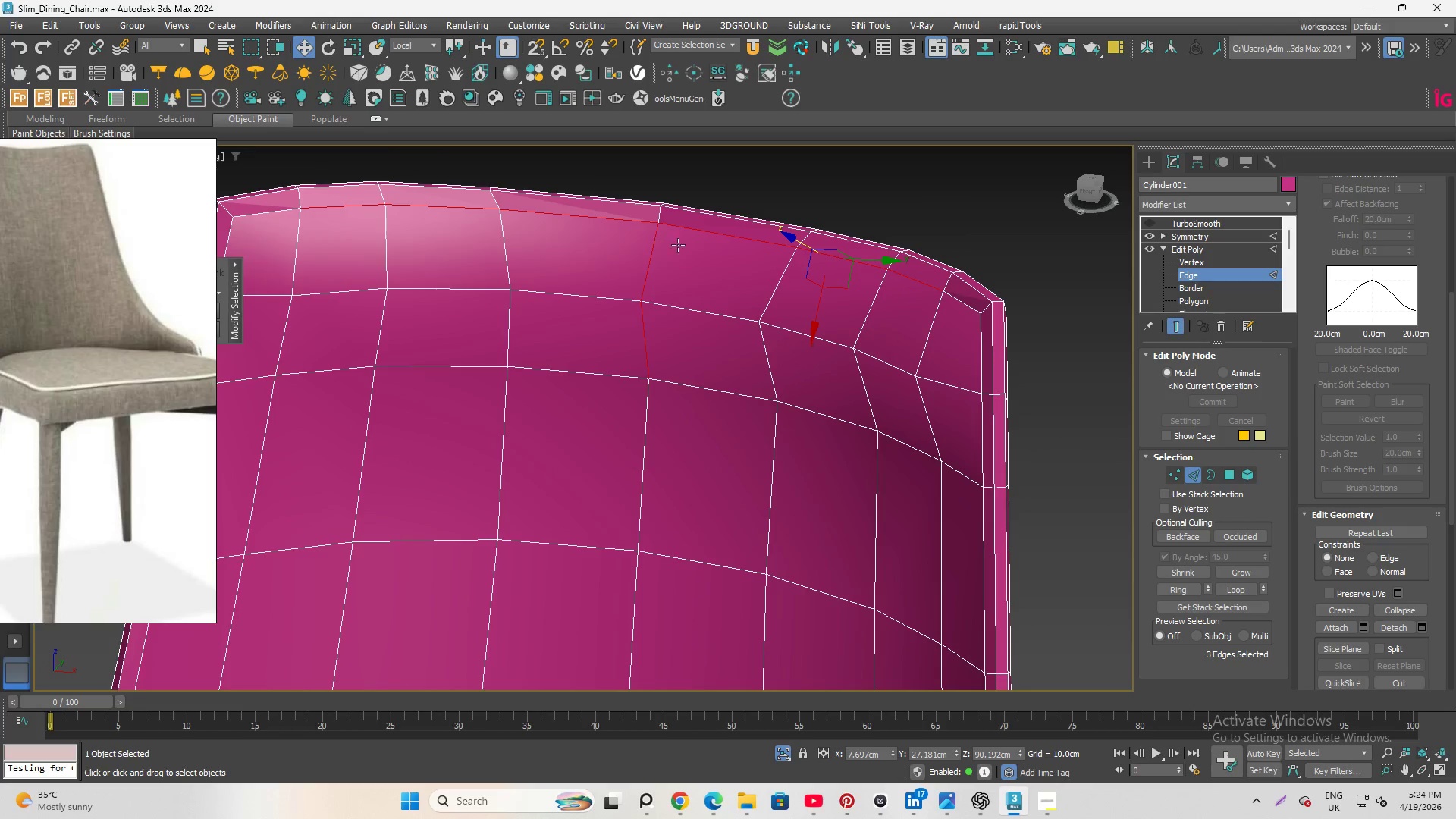 
hold_key(key=AltLeft, duration=1.01)
 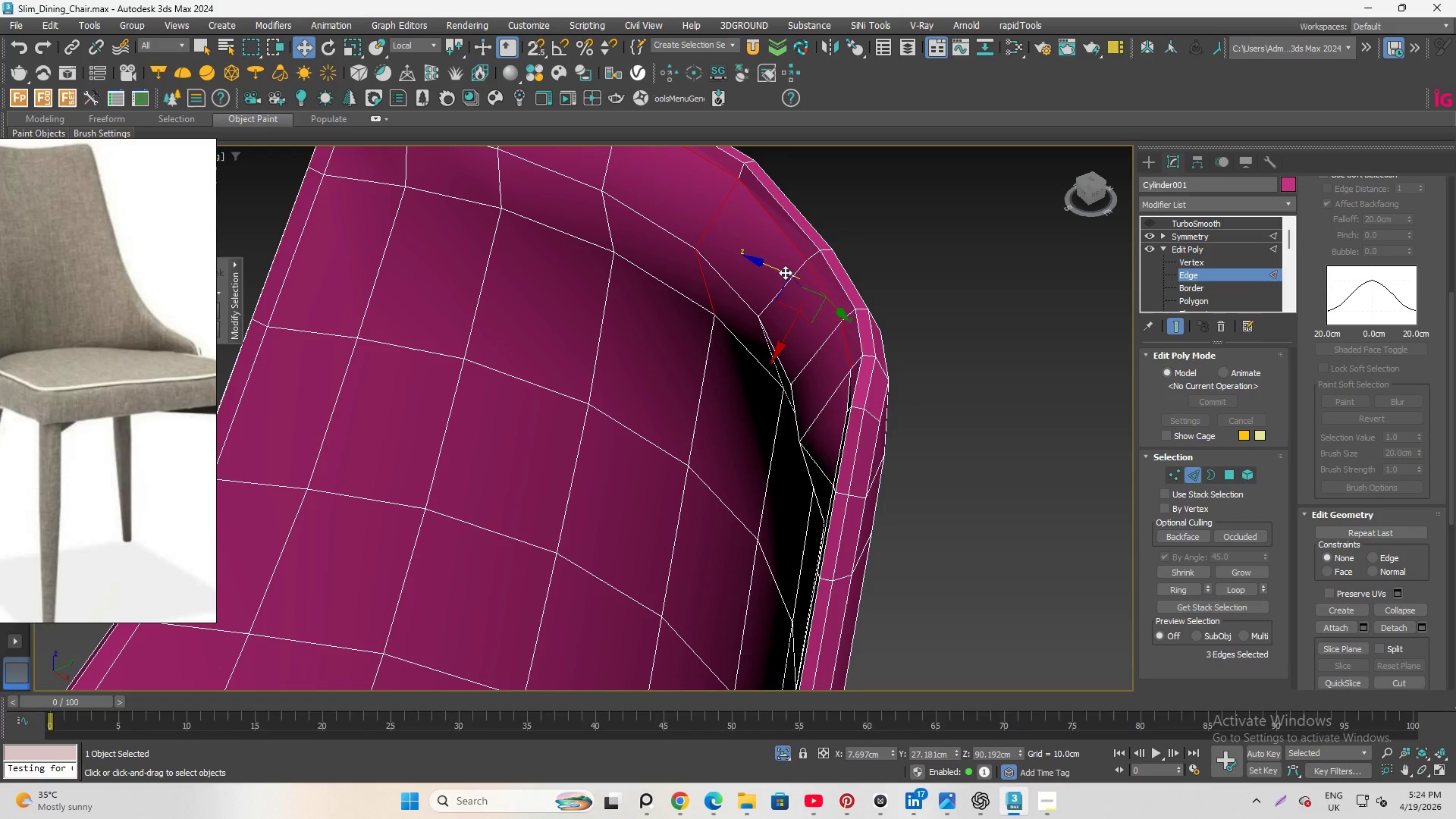 
left_click_drag(start_coordinate=[783, 271], to_coordinate=[780, 265])
 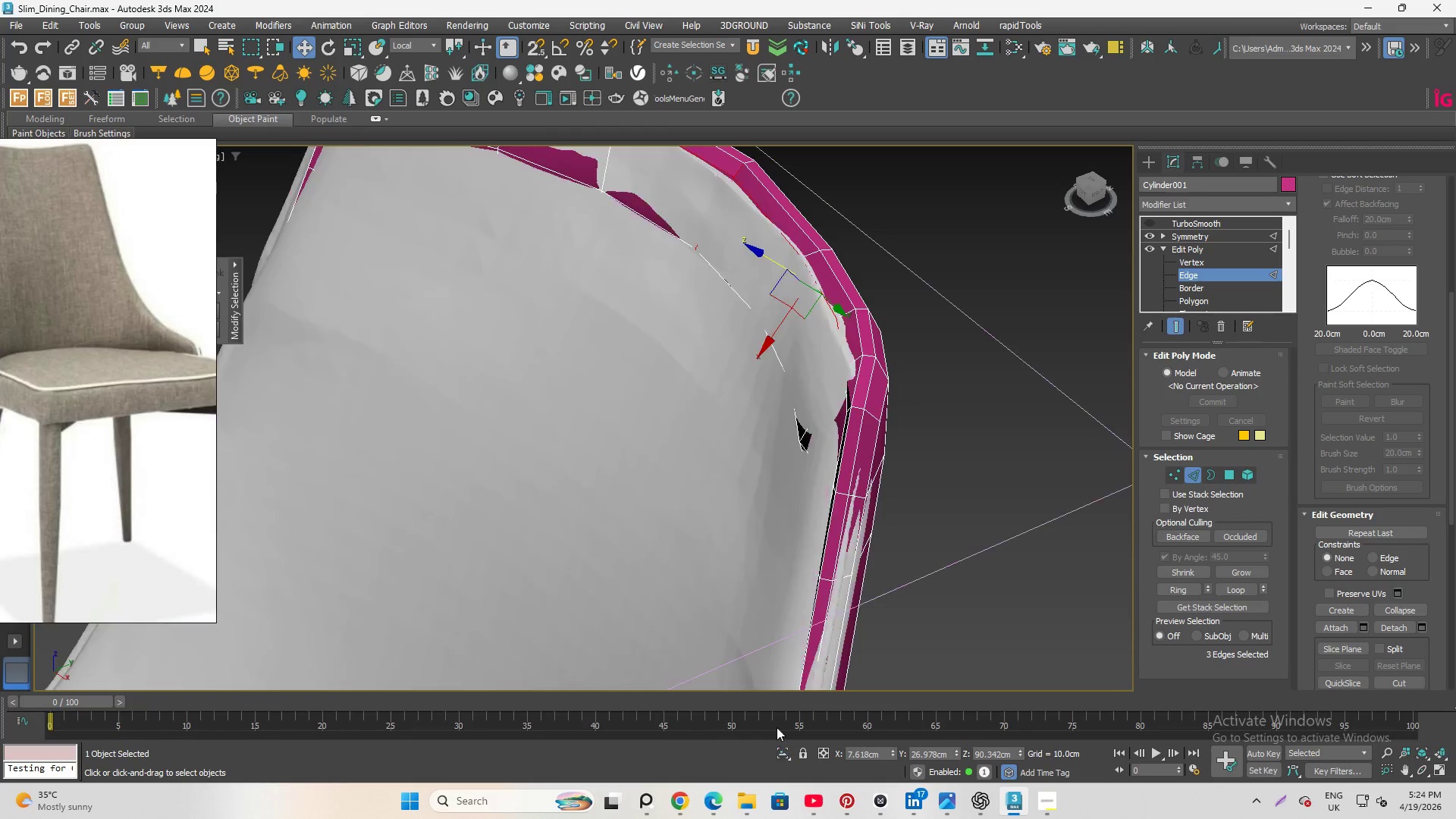 
hold_key(key=AltLeft, duration=1.92)
 